 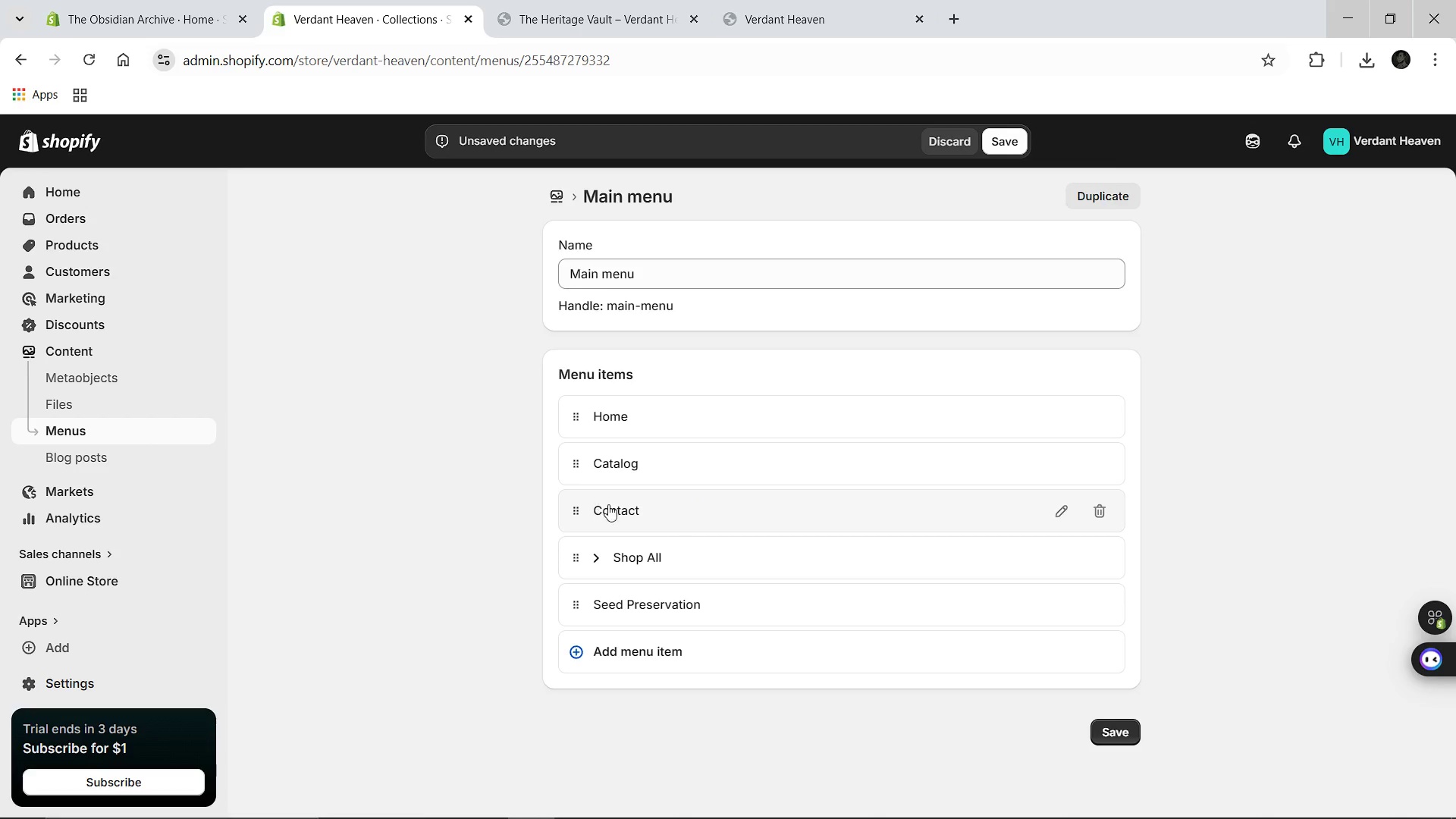 
left_click([789, 503])
 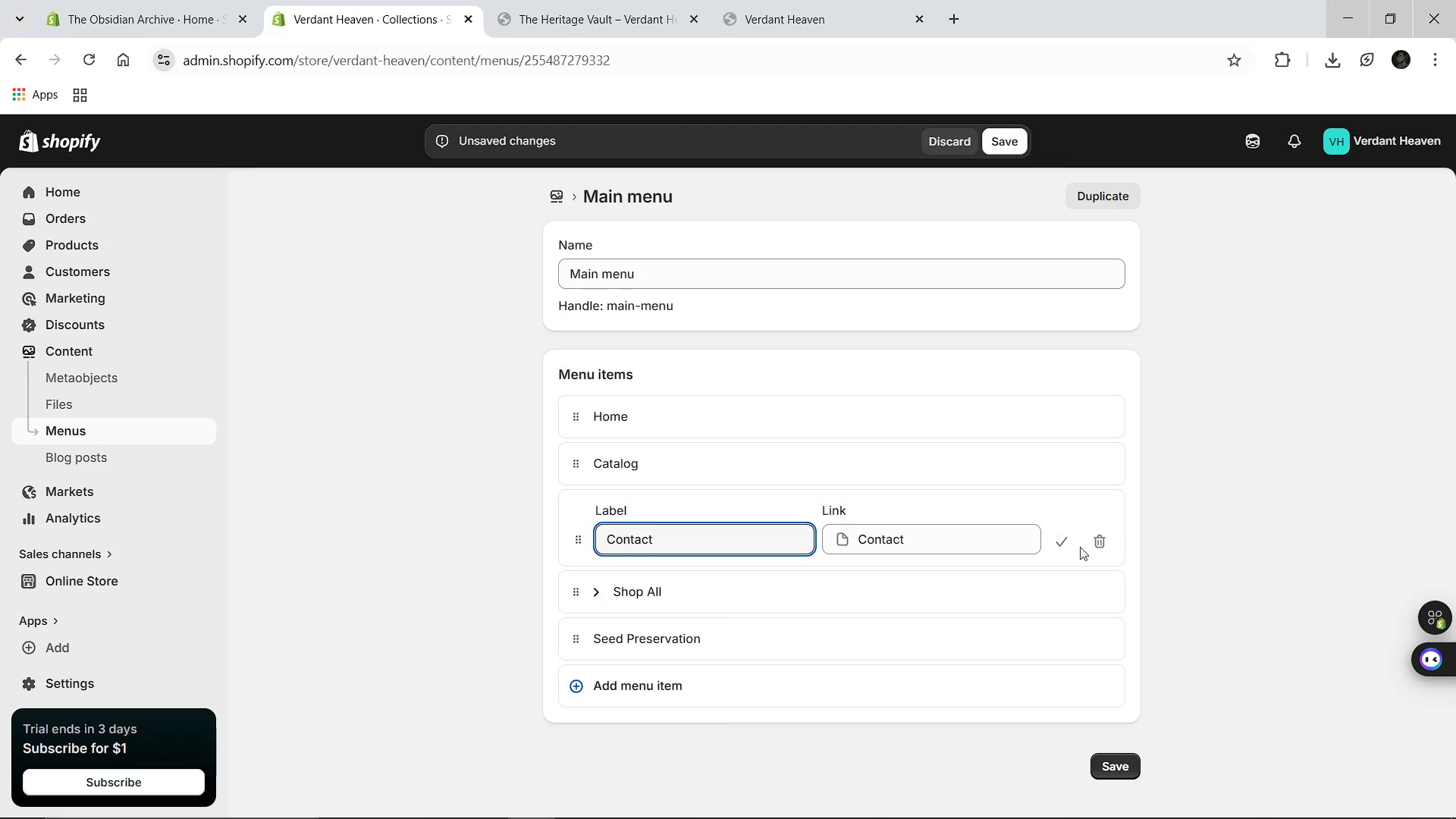 
left_click([1064, 540])
 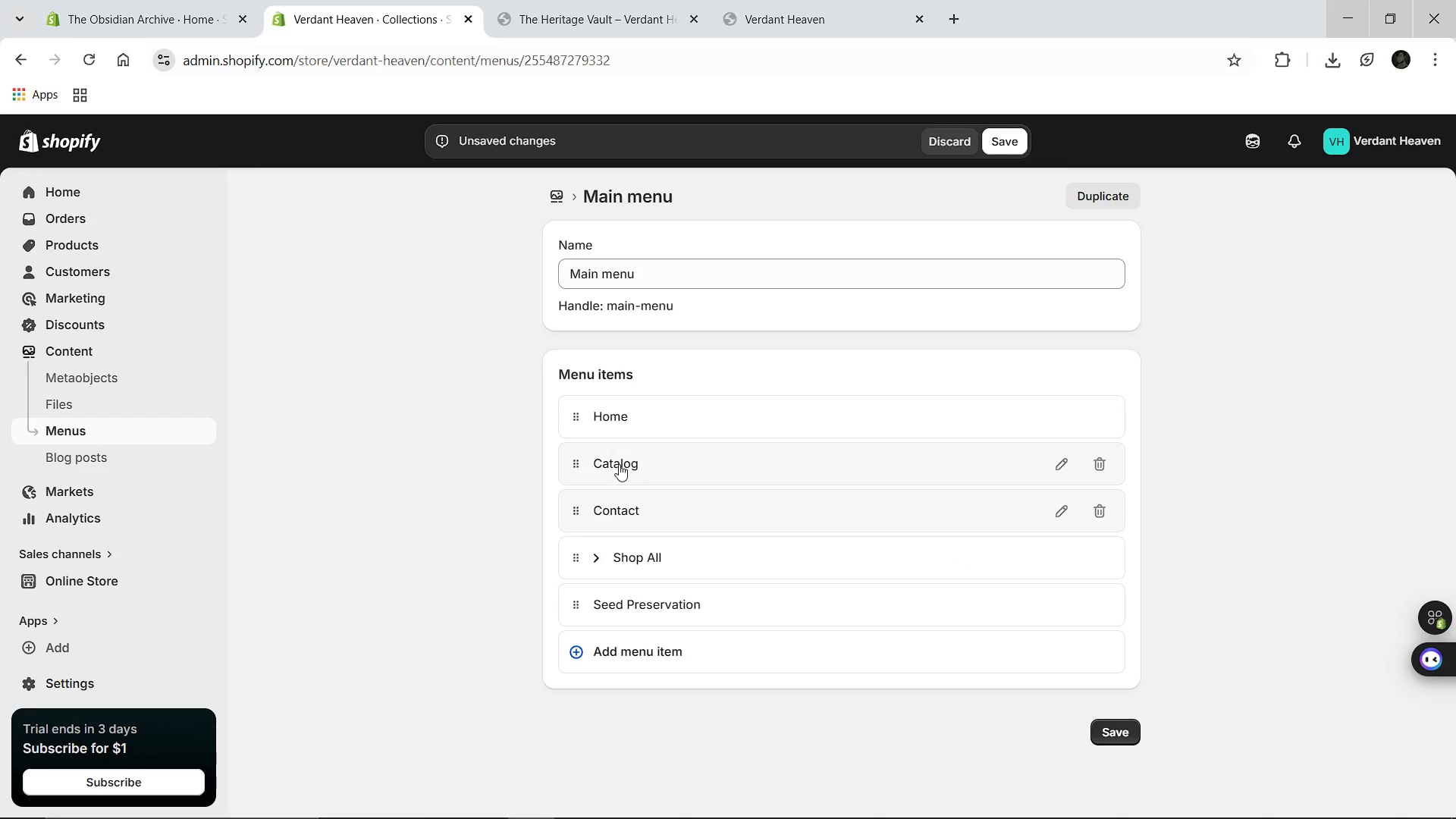 
left_click([619, 464])
 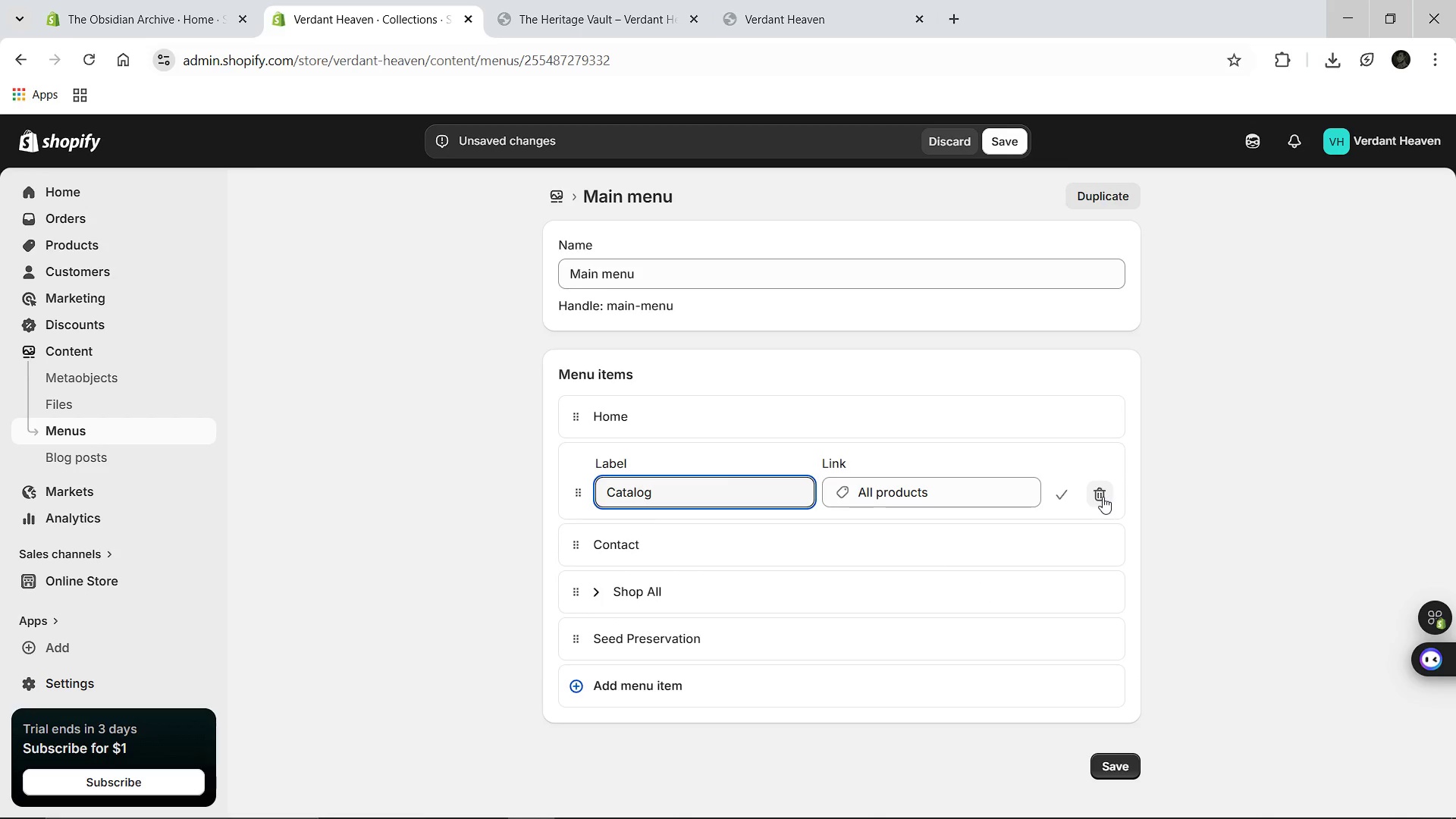 
left_click([1103, 497])
 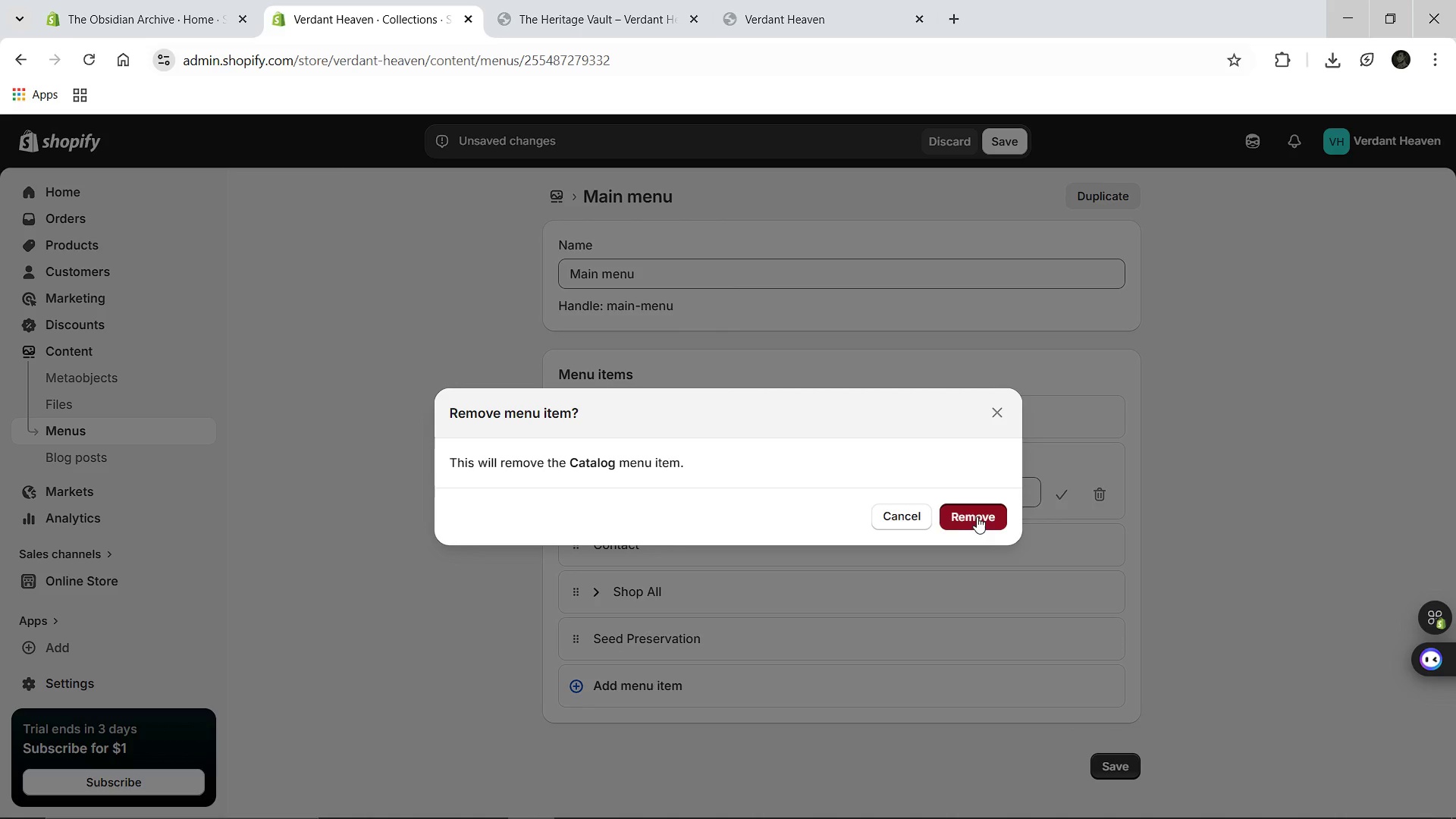 
left_click([977, 516])
 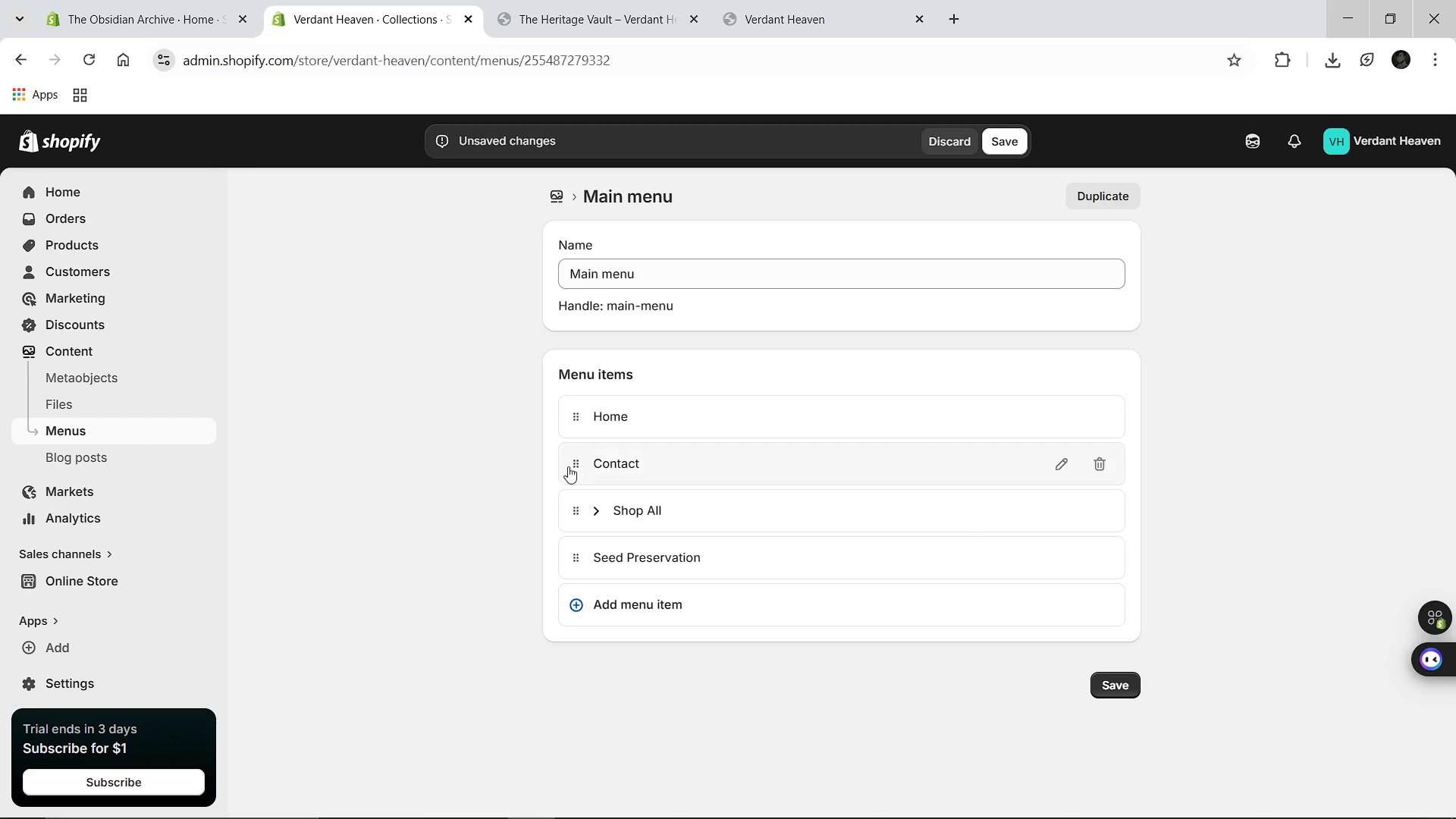 
left_click_drag(start_coordinate=[574, 469], to_coordinate=[568, 629])
 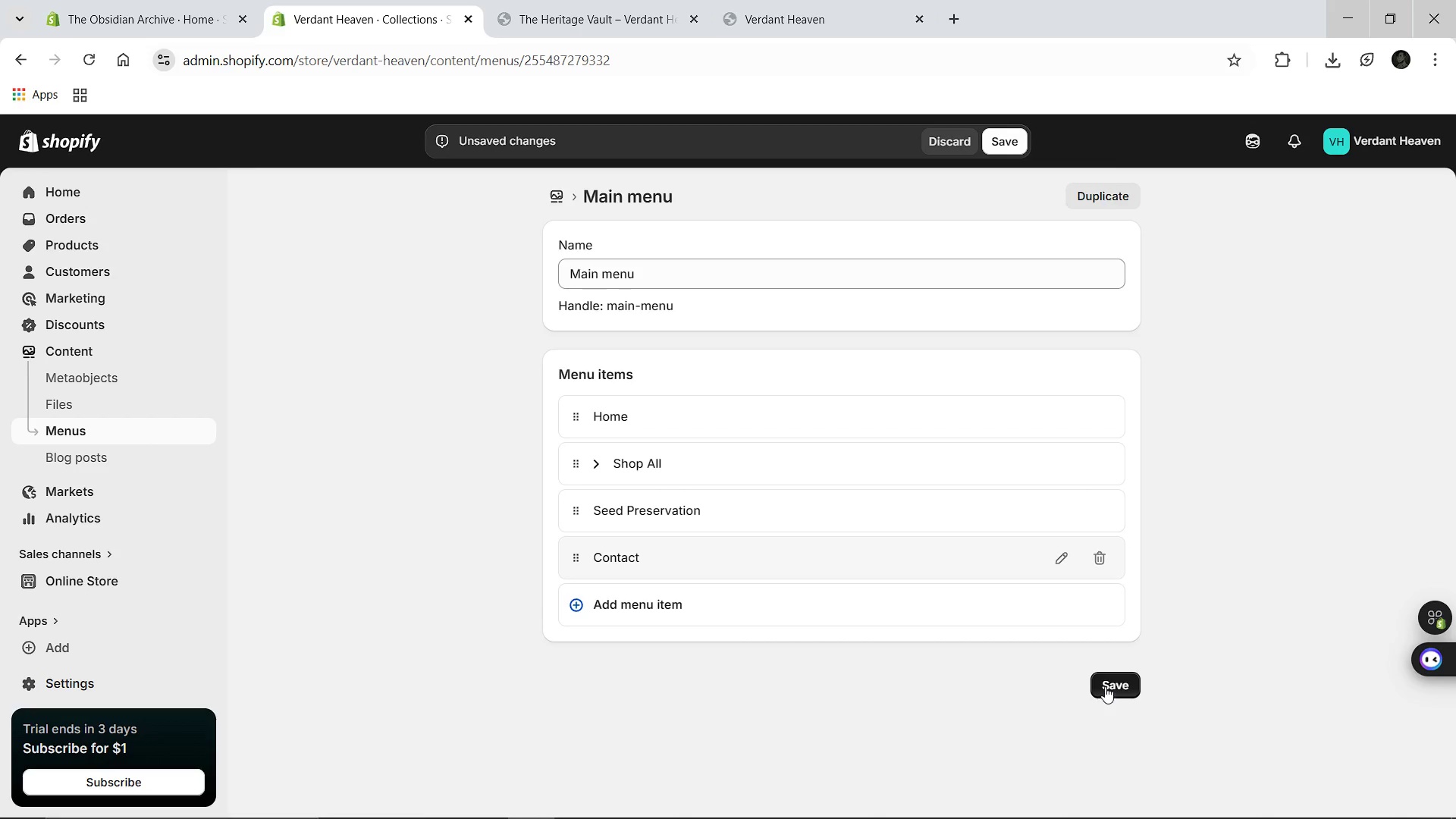 
left_click([1105, 686])
 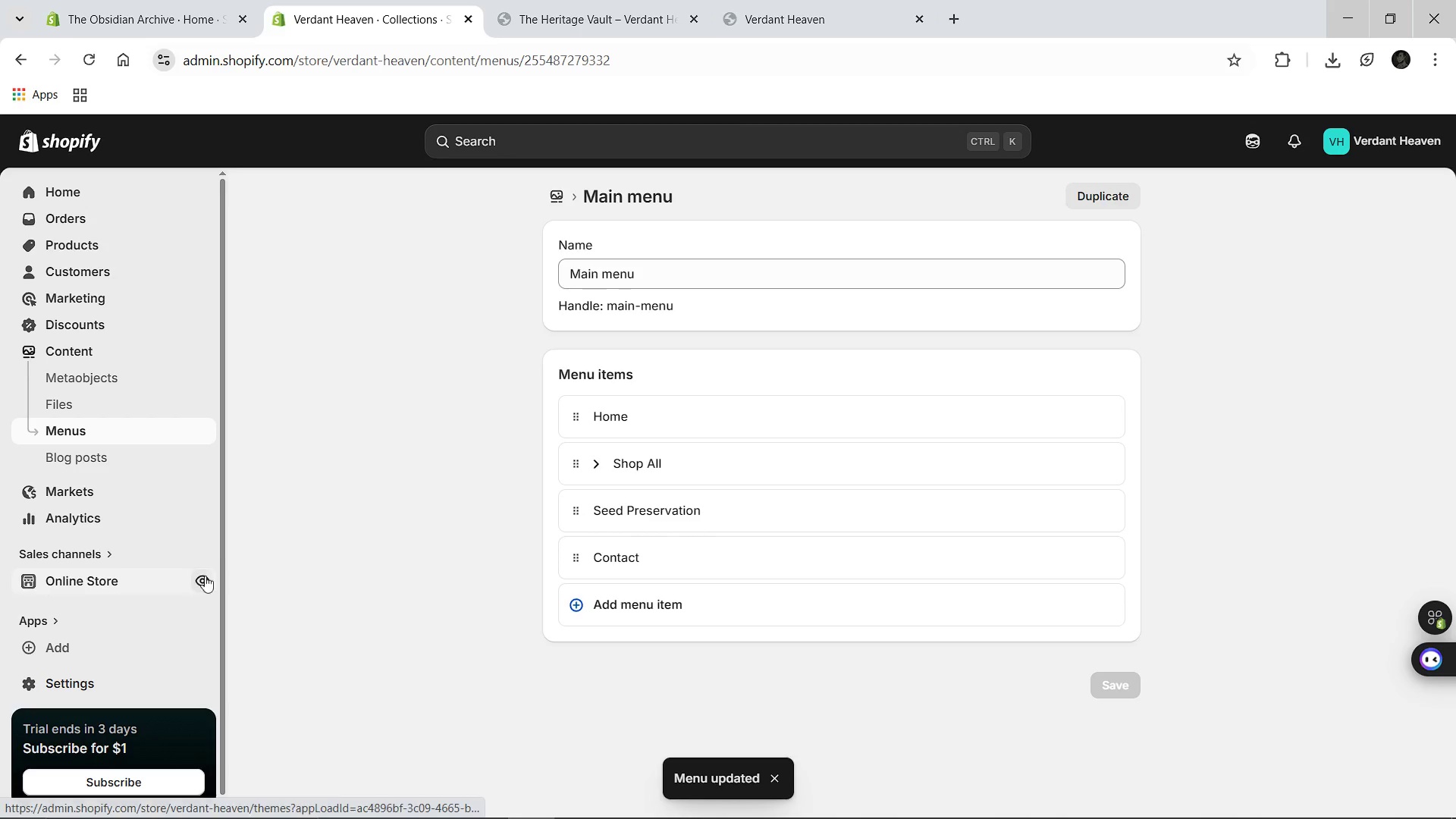 
wait(5.2)
 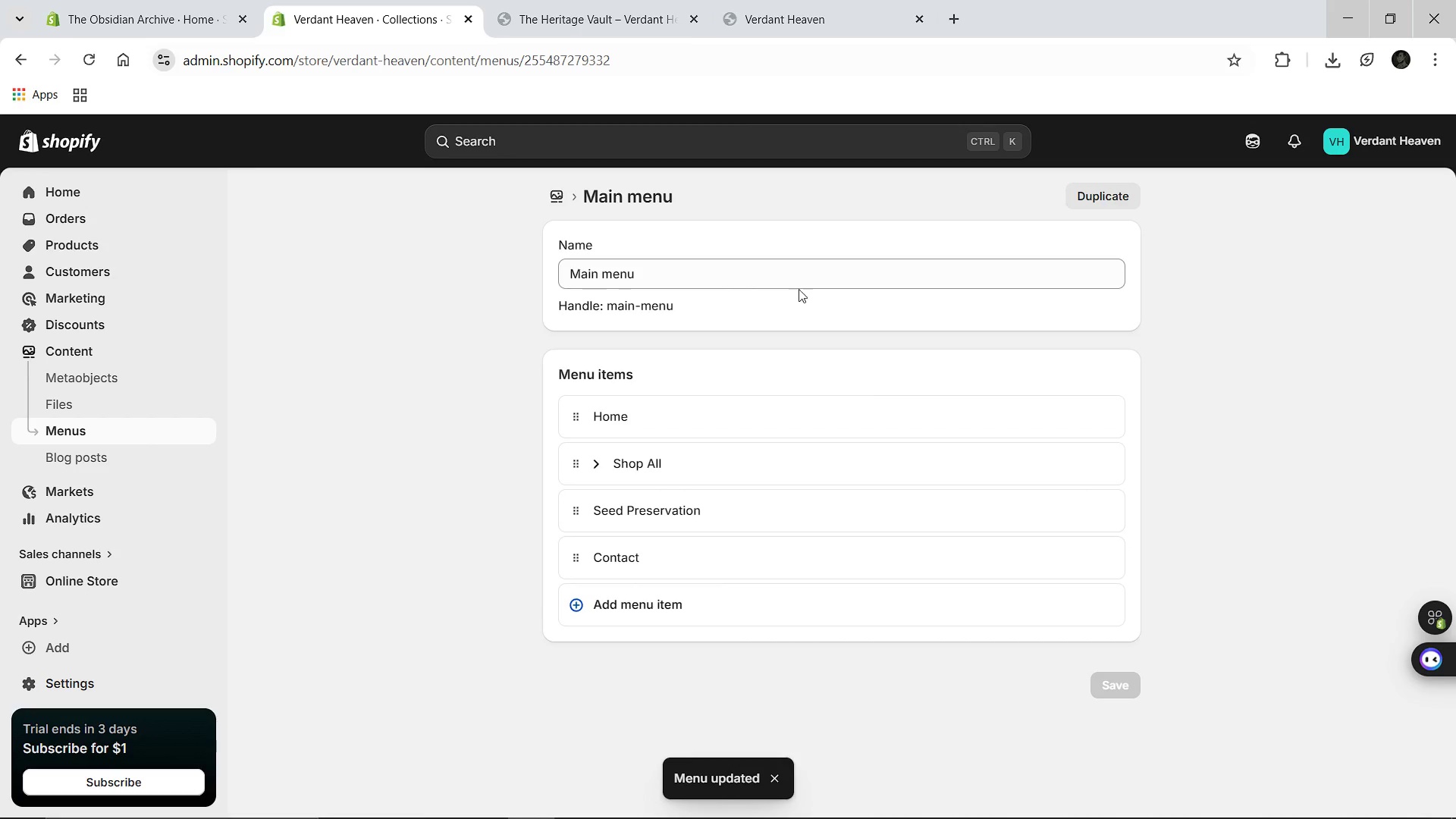 
left_click([202, 580])
 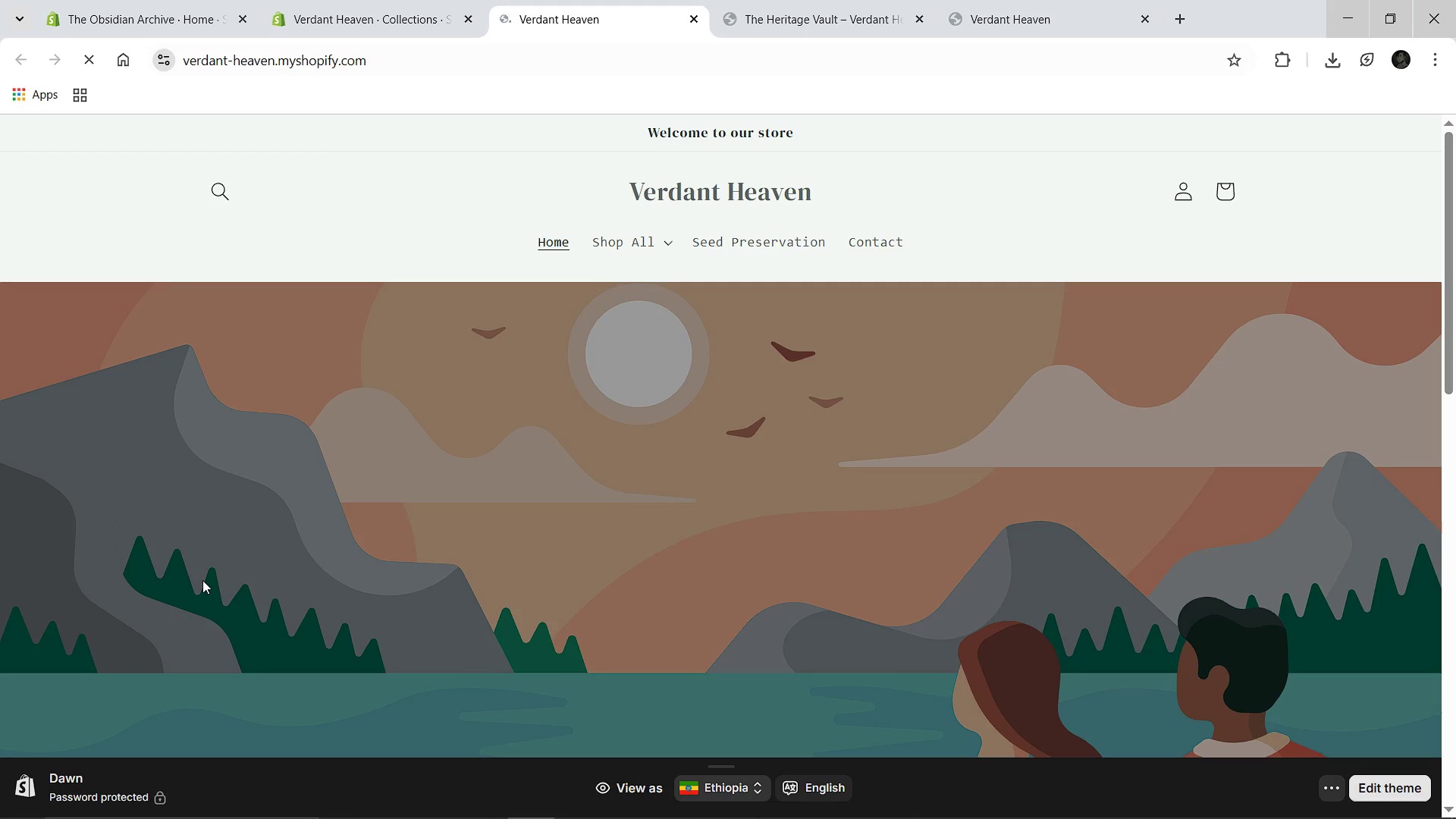 
wait(10.81)
 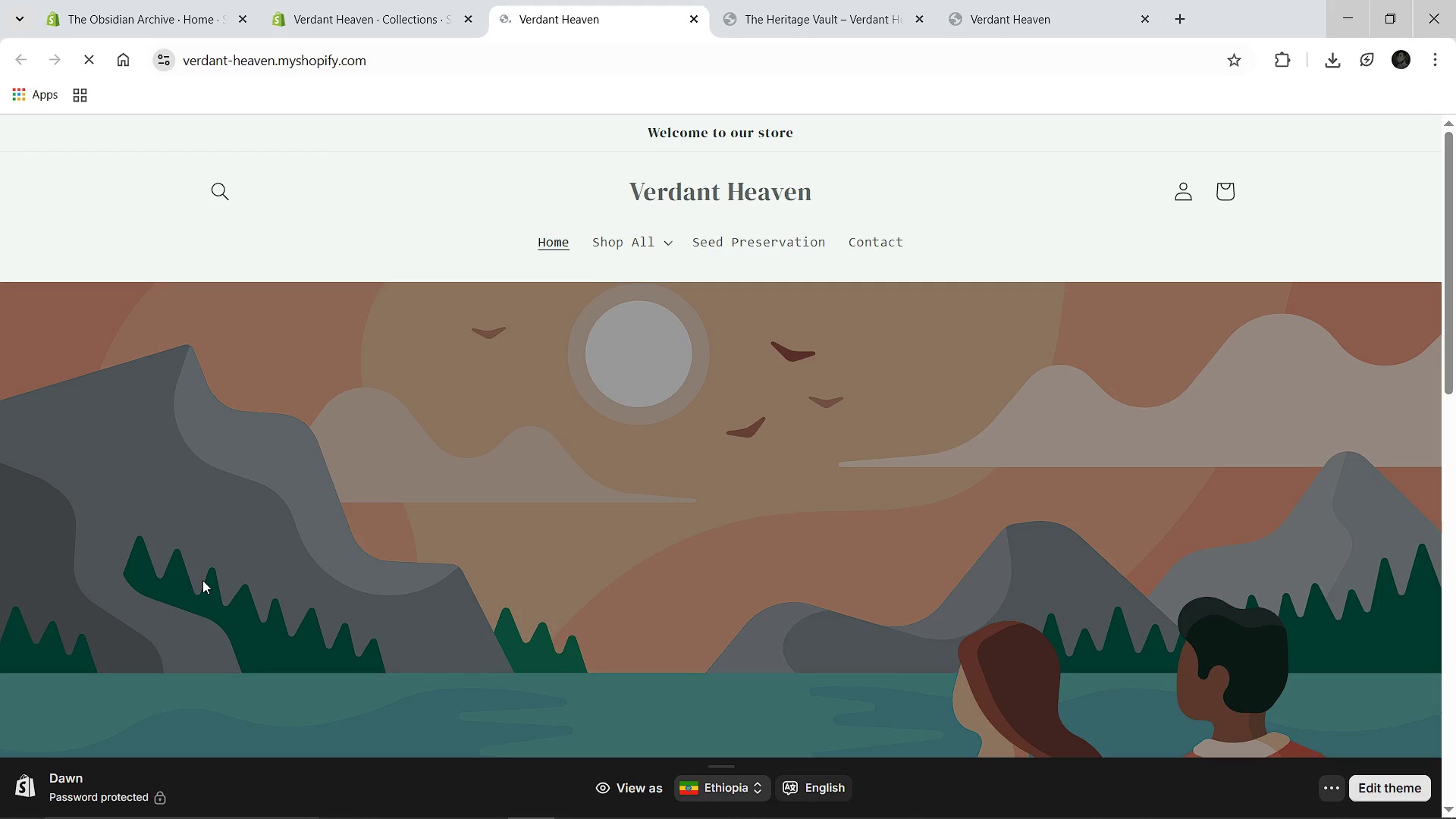 
left_click([821, 14])
 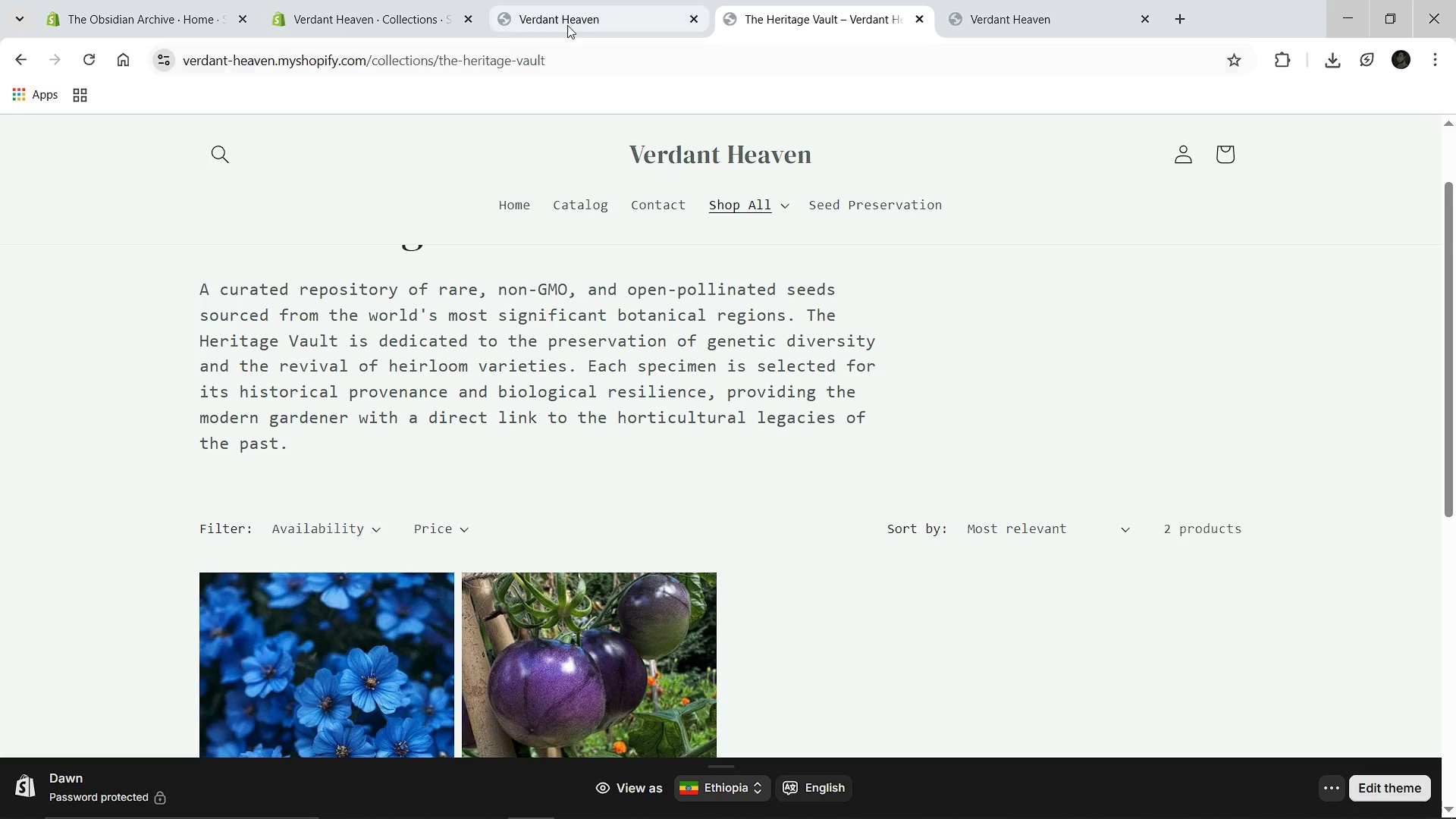 
left_click([567, 25])
 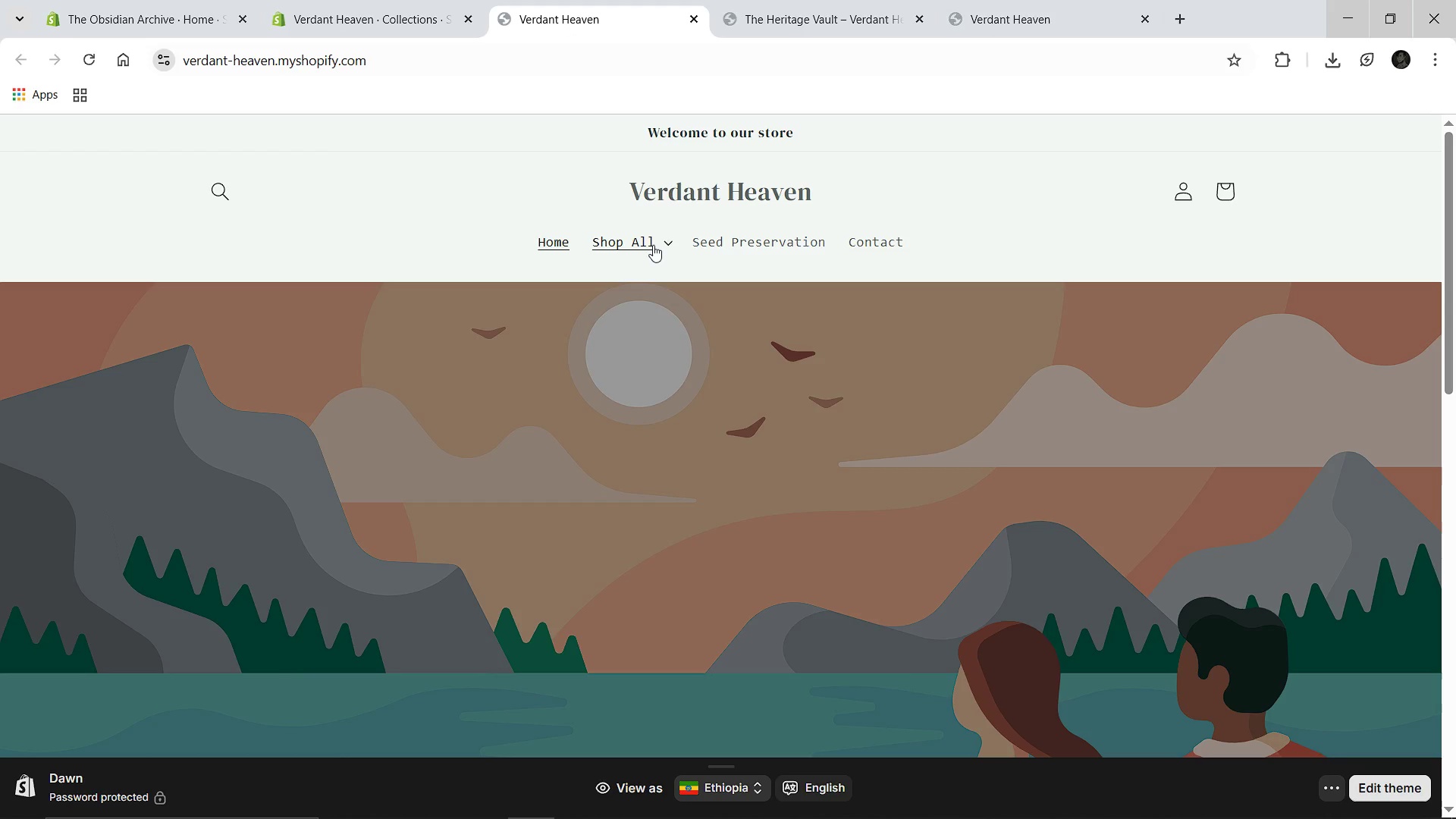 
left_click([653, 245])
 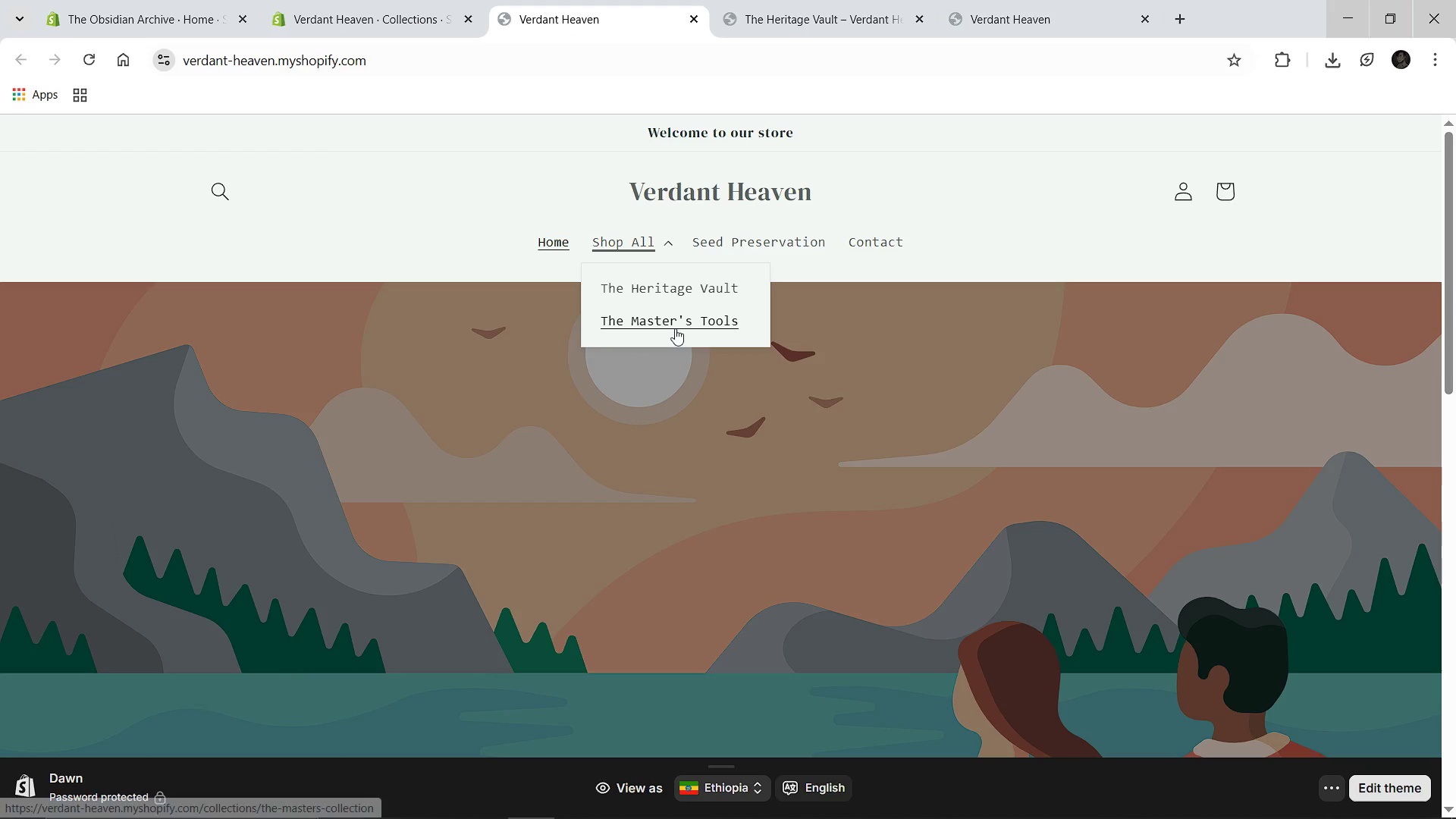 
left_click([675, 328])
 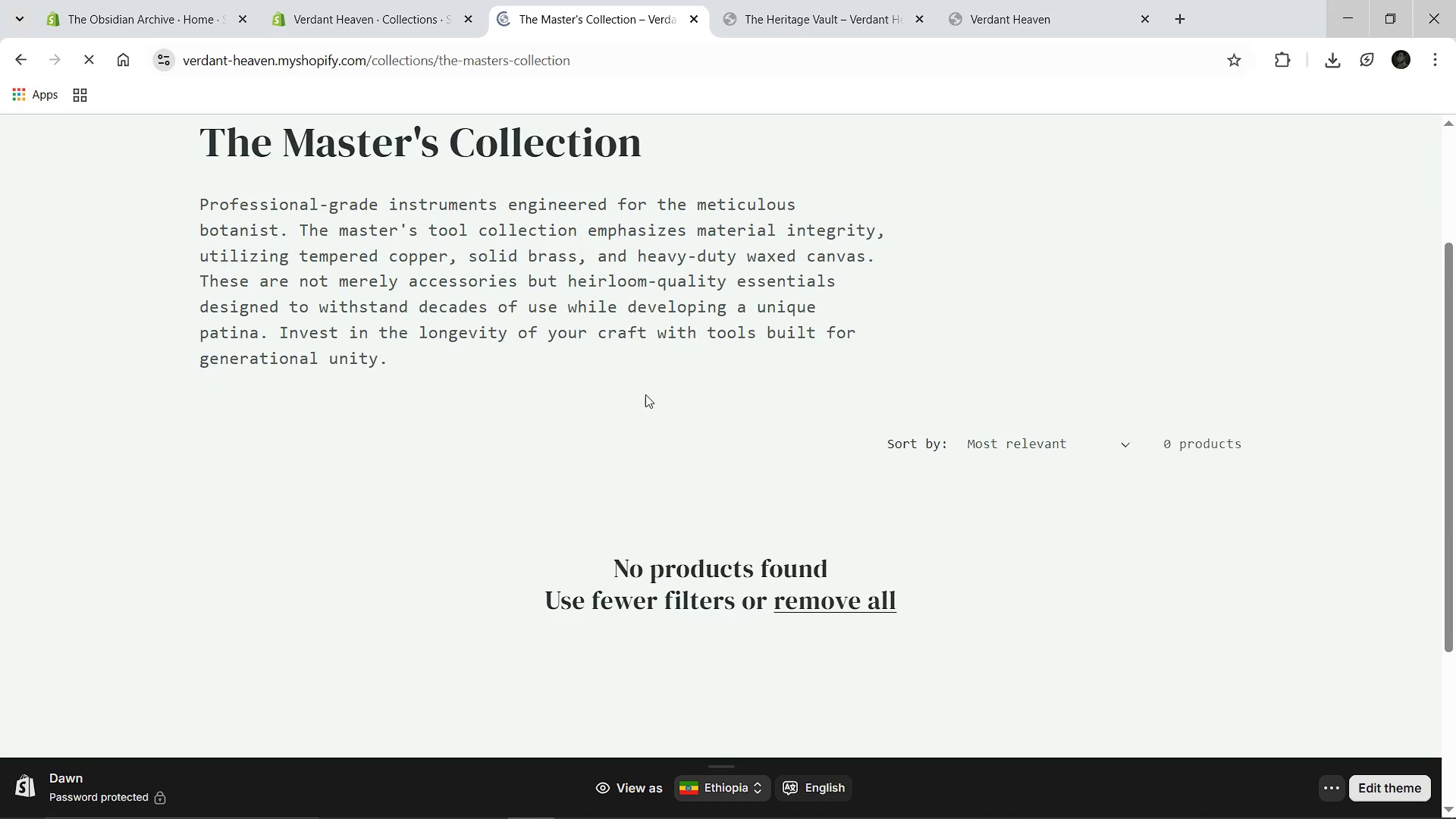 
wait(9.53)
 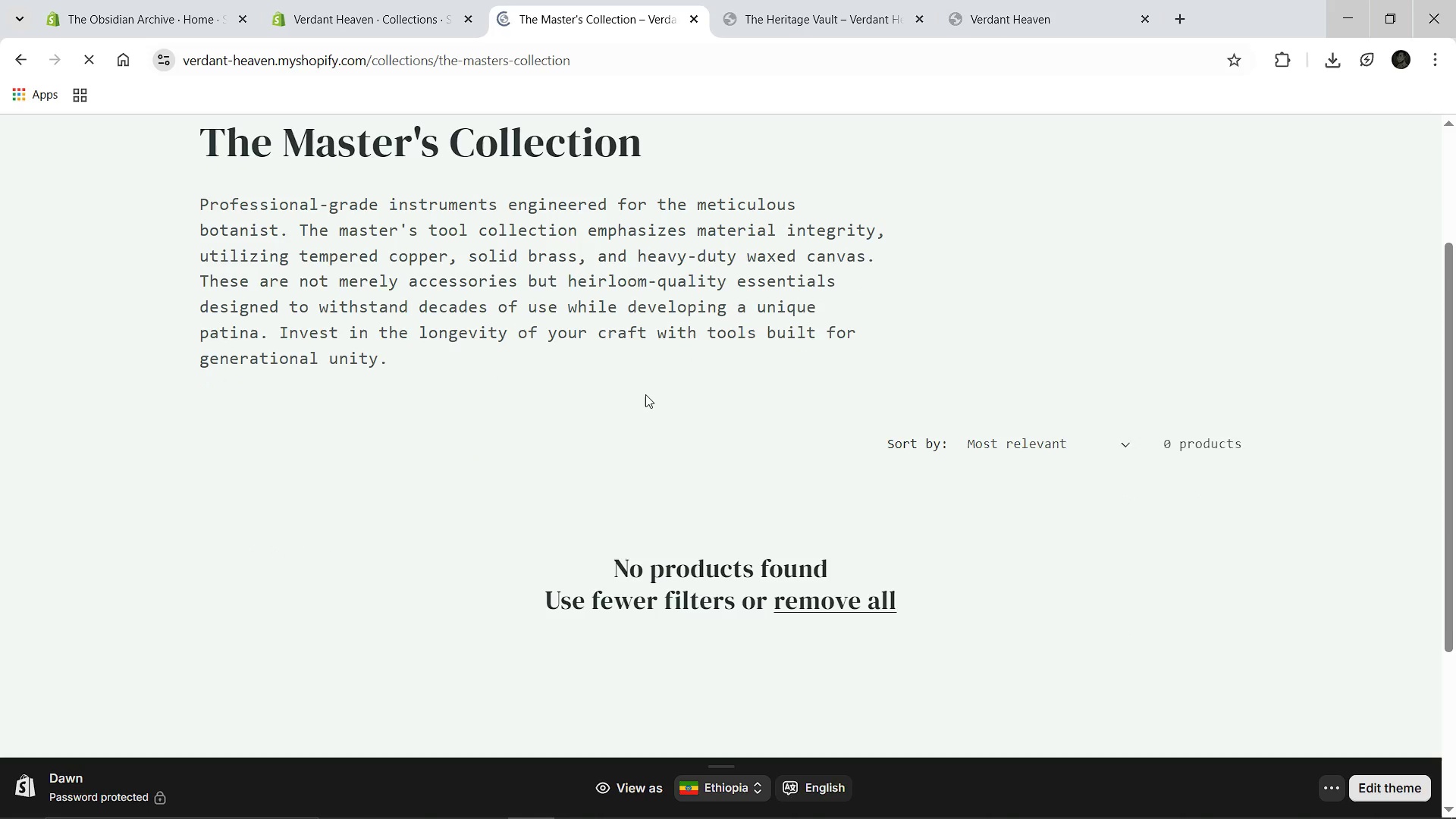 
left_click([347, 0])
 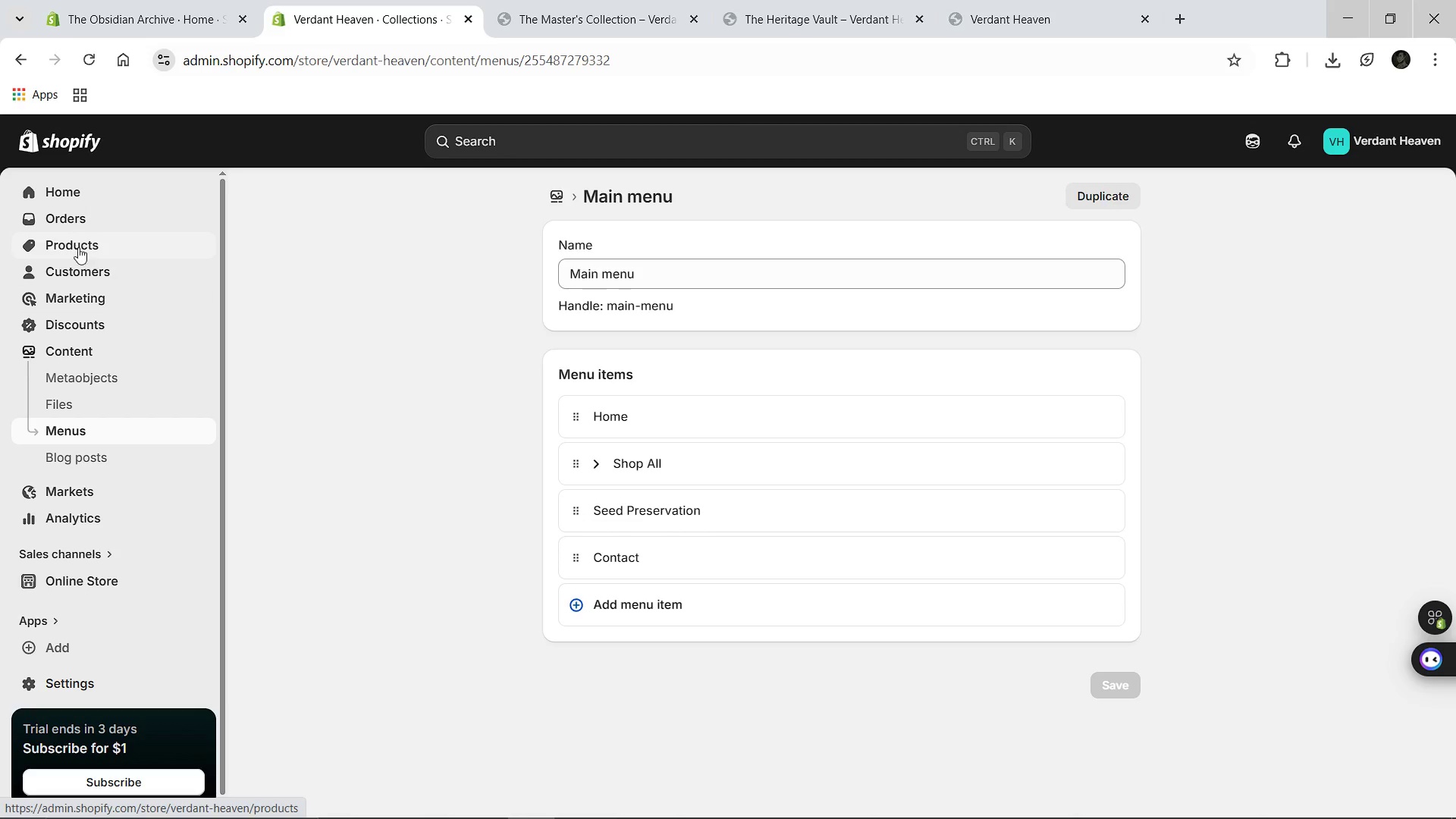 
left_click([81, 248])
 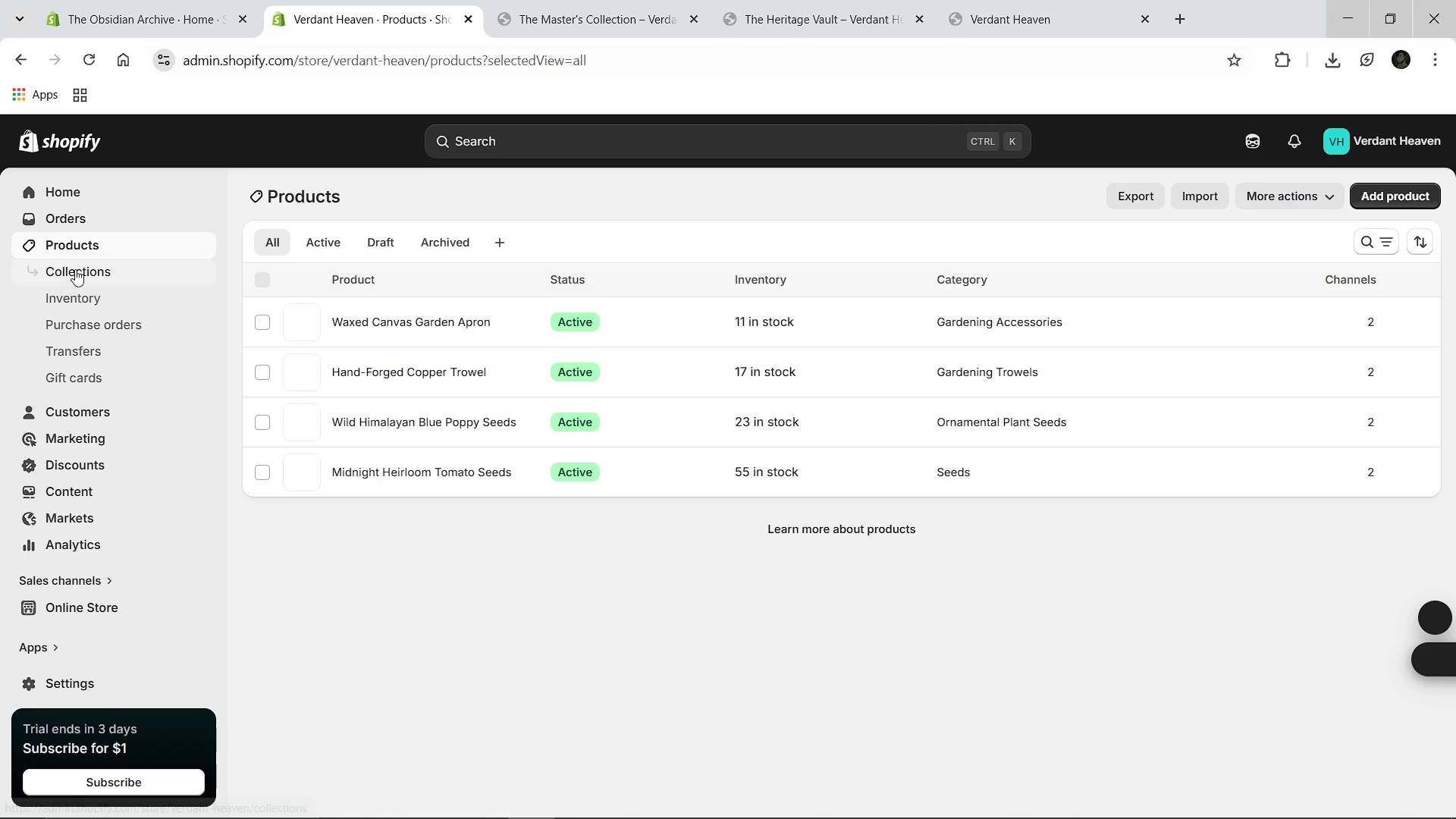 
left_click([75, 269])
 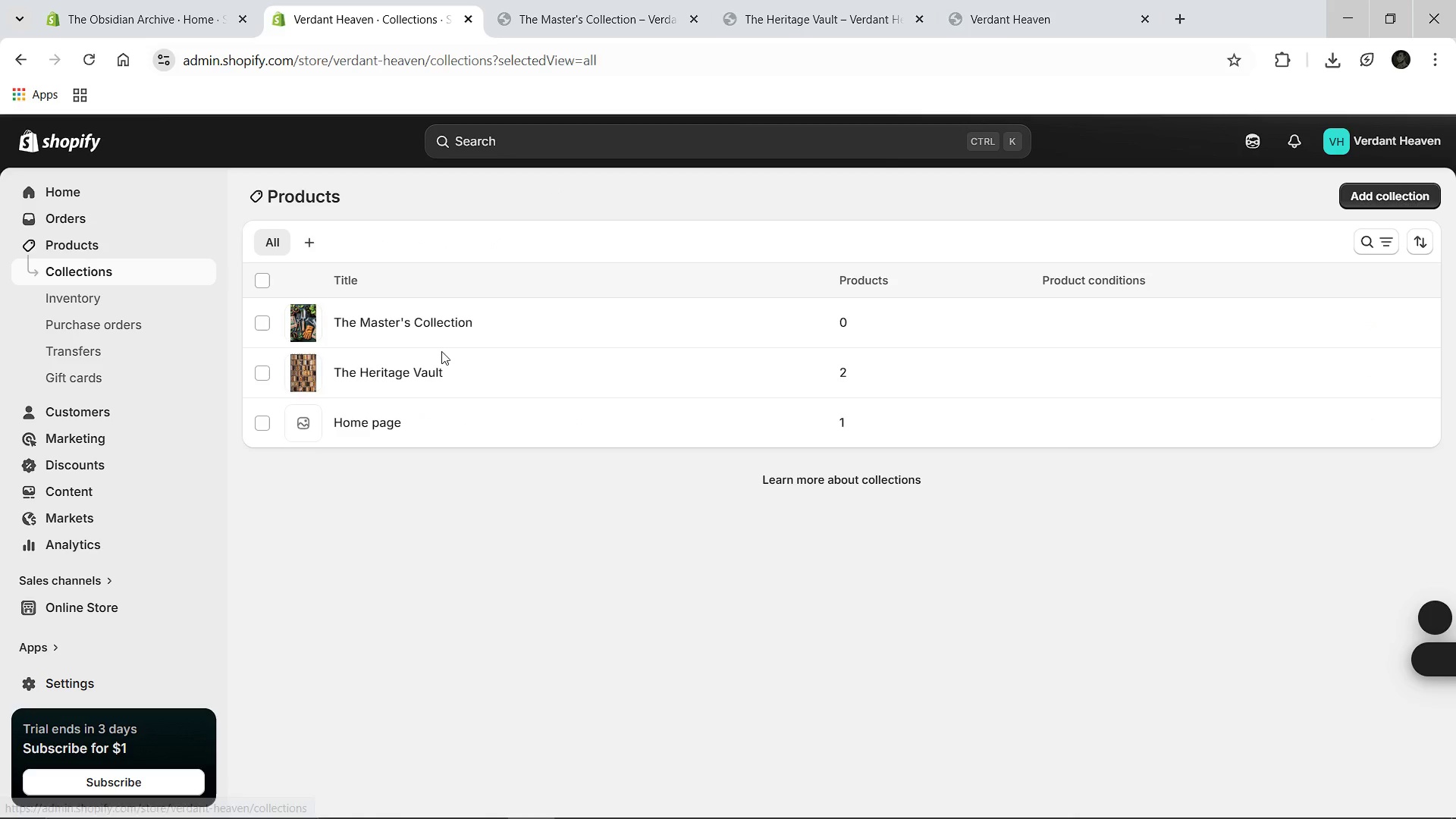 
left_click([400, 324])
 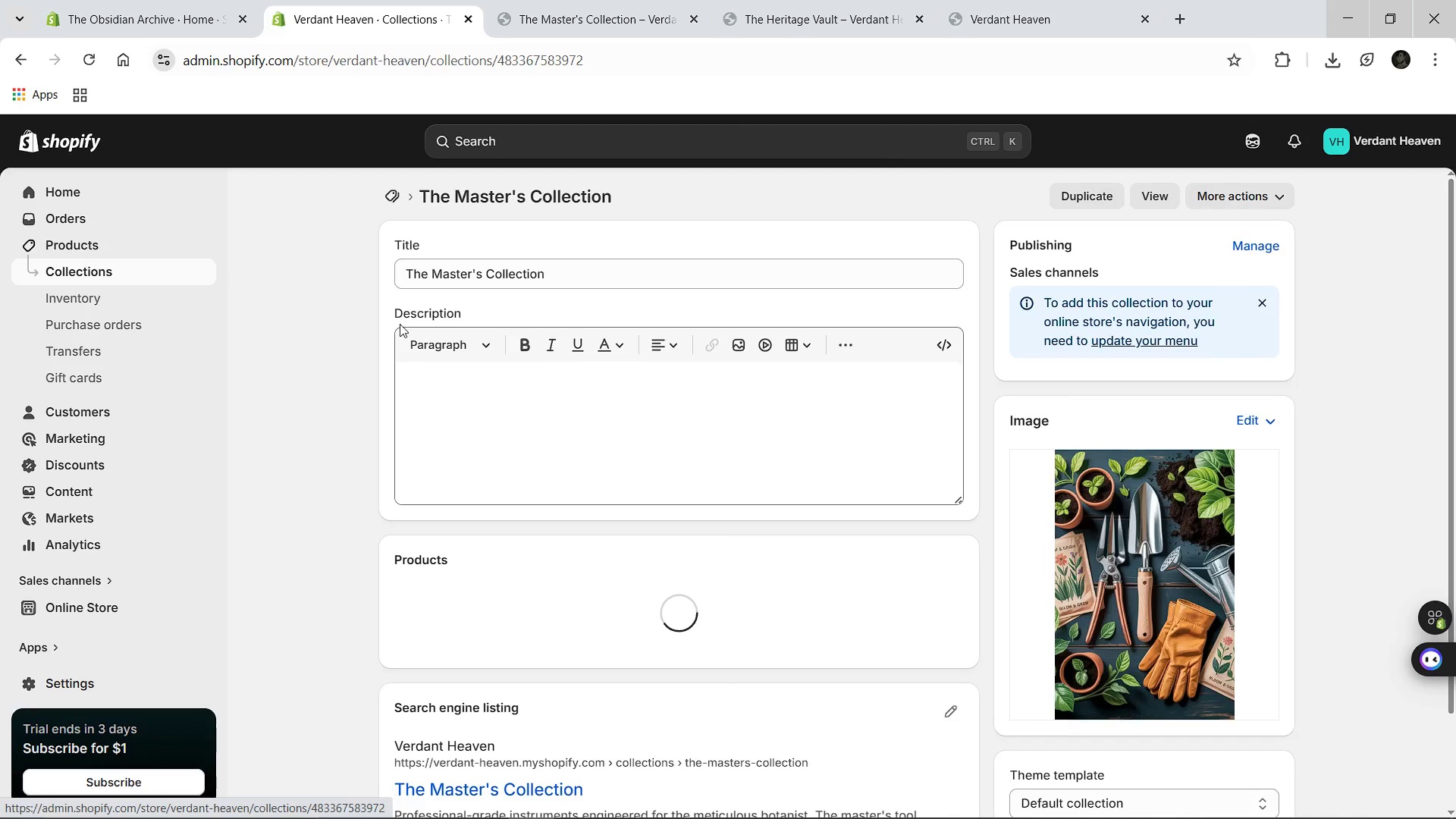 
mouse_move([636, 562])
 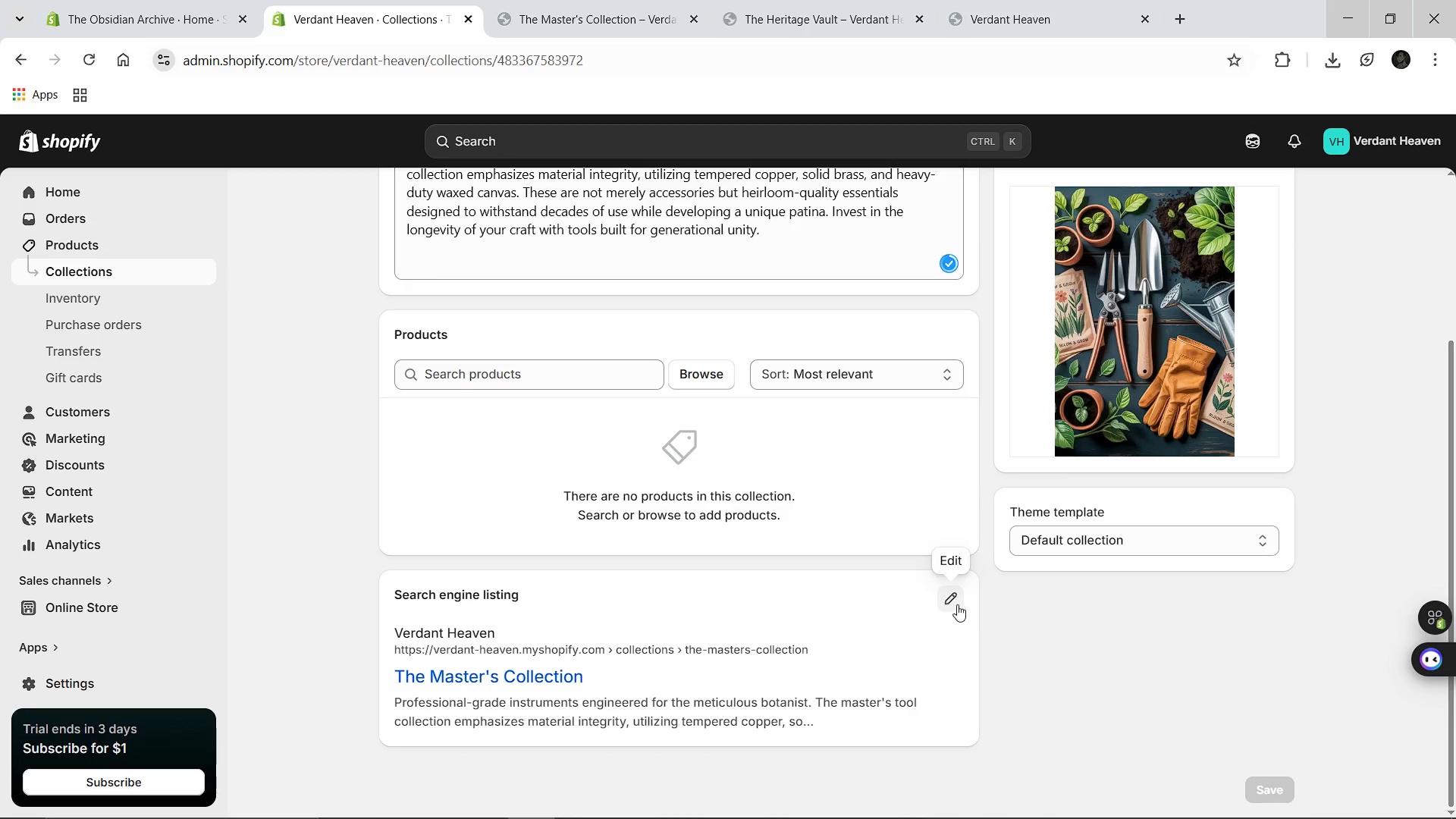 
left_click([957, 604])
 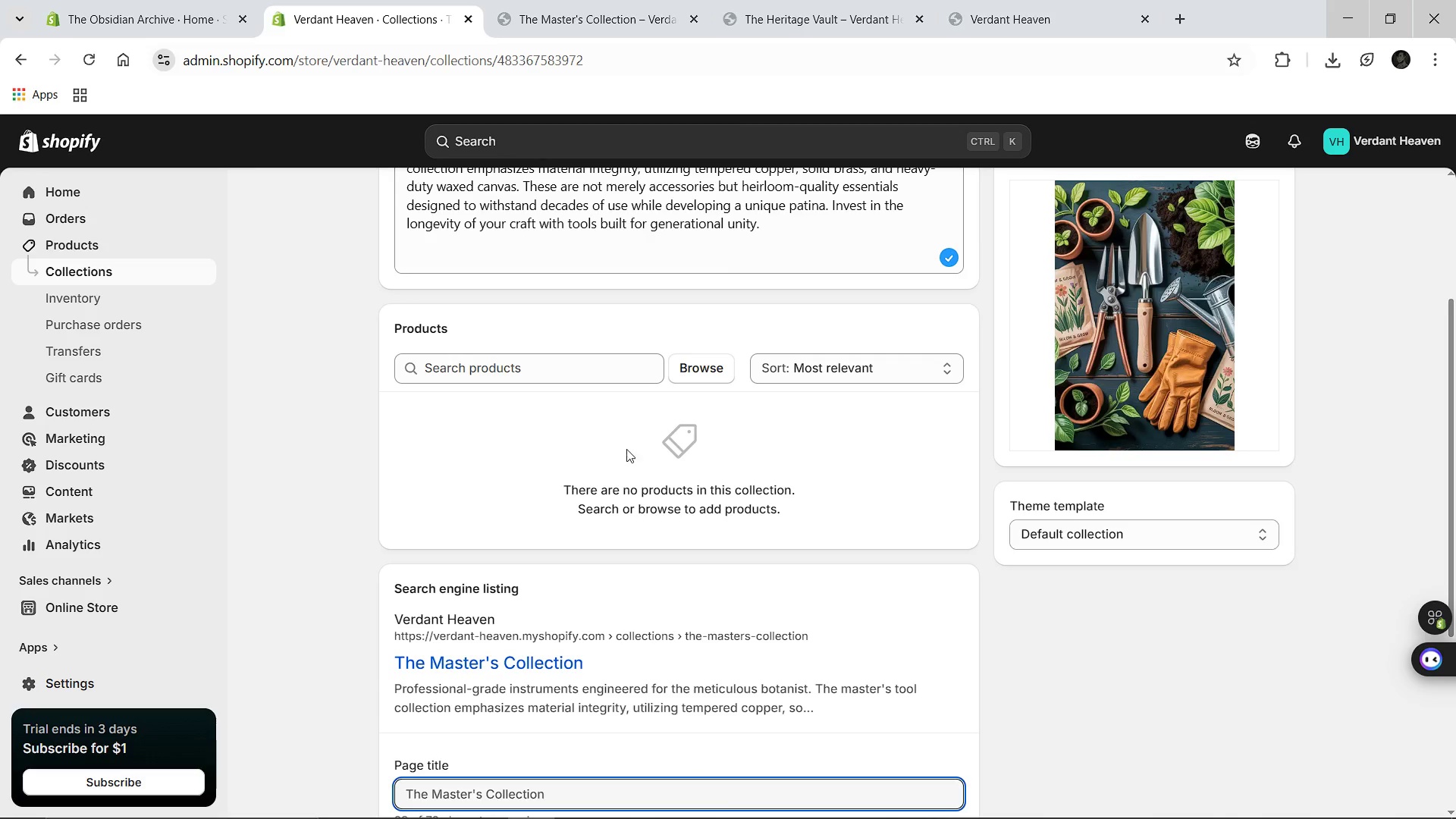 
wait(5.88)
 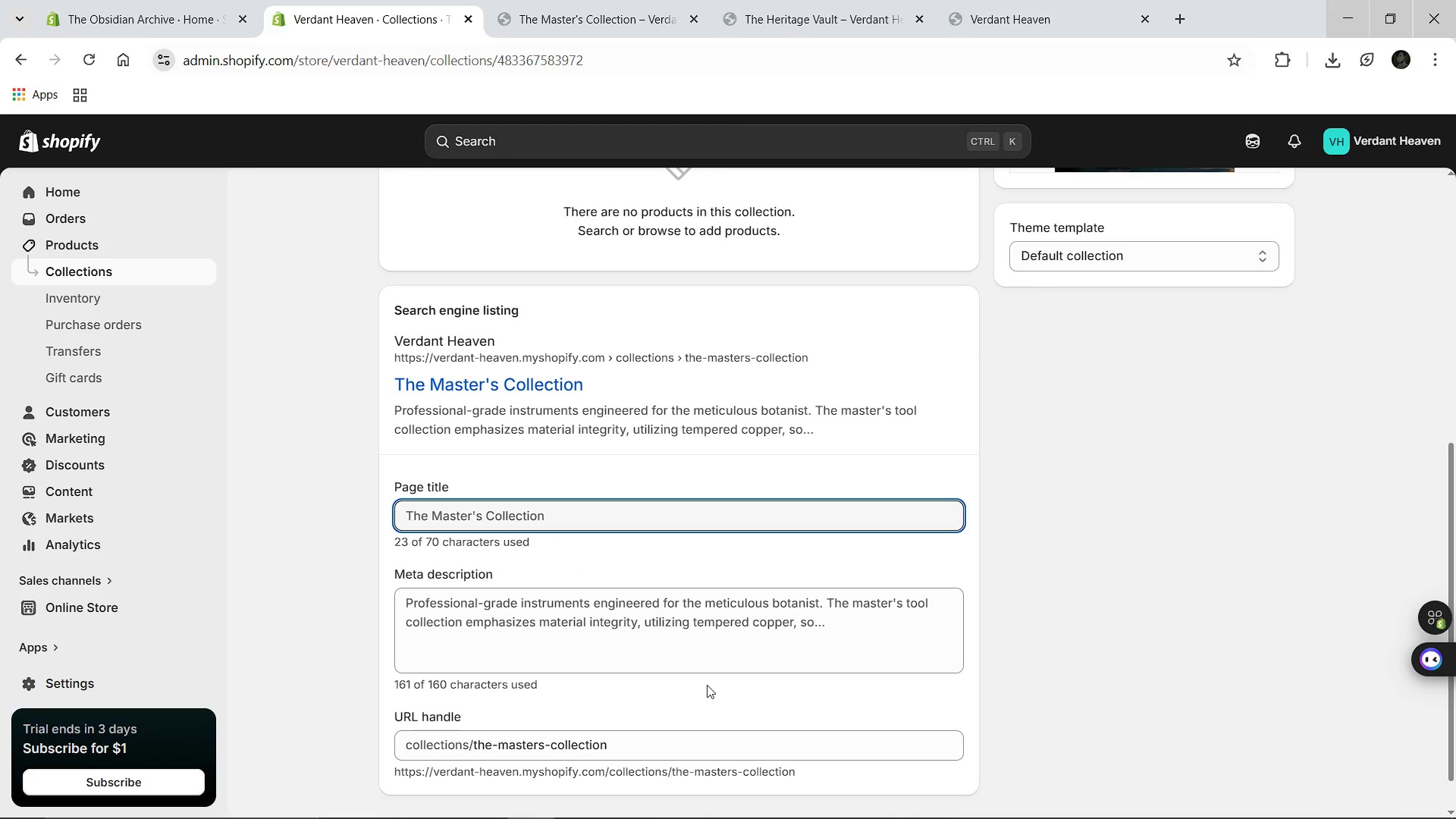 
left_click([695, 361])
 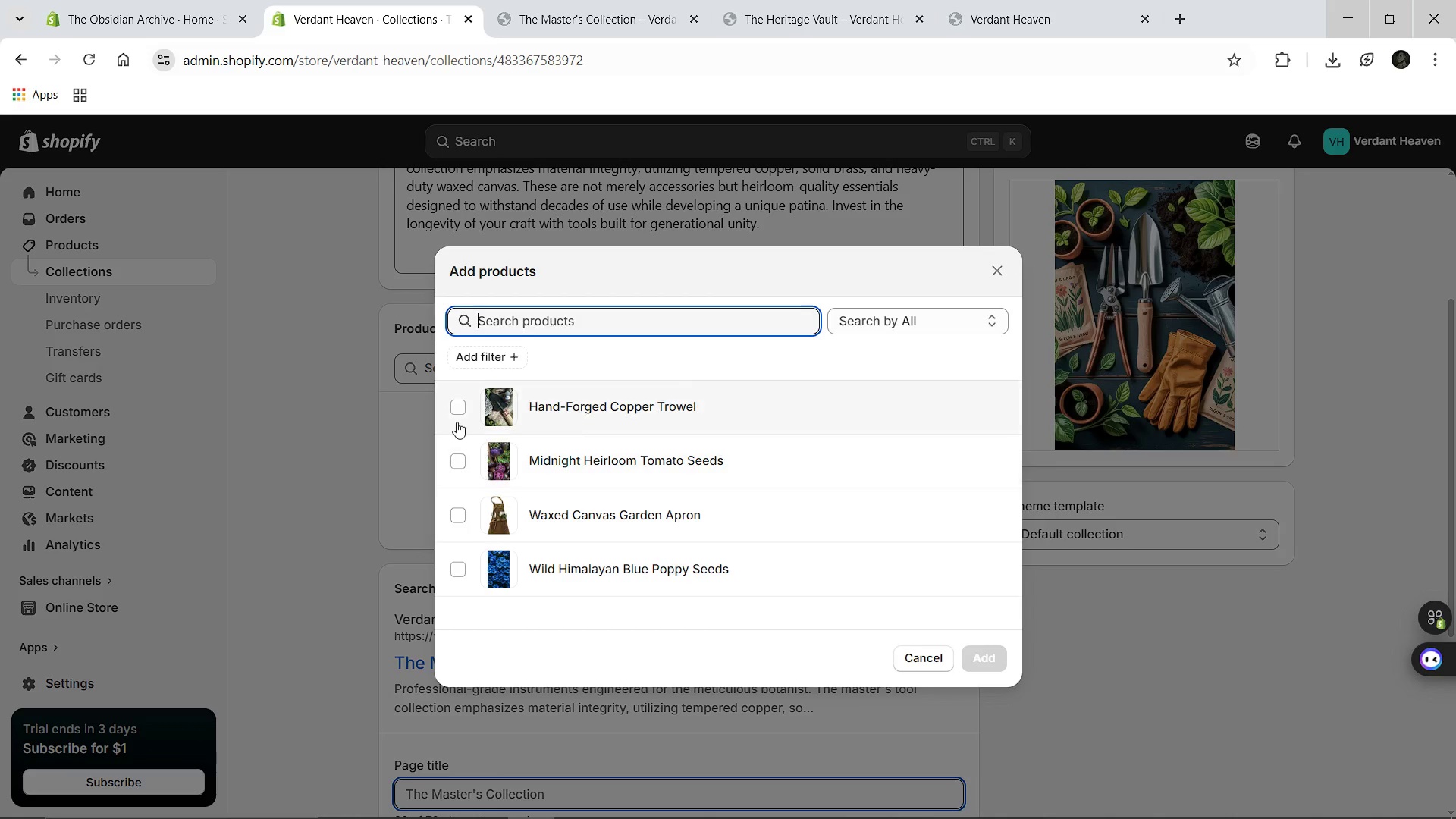 
left_click([457, 410])
 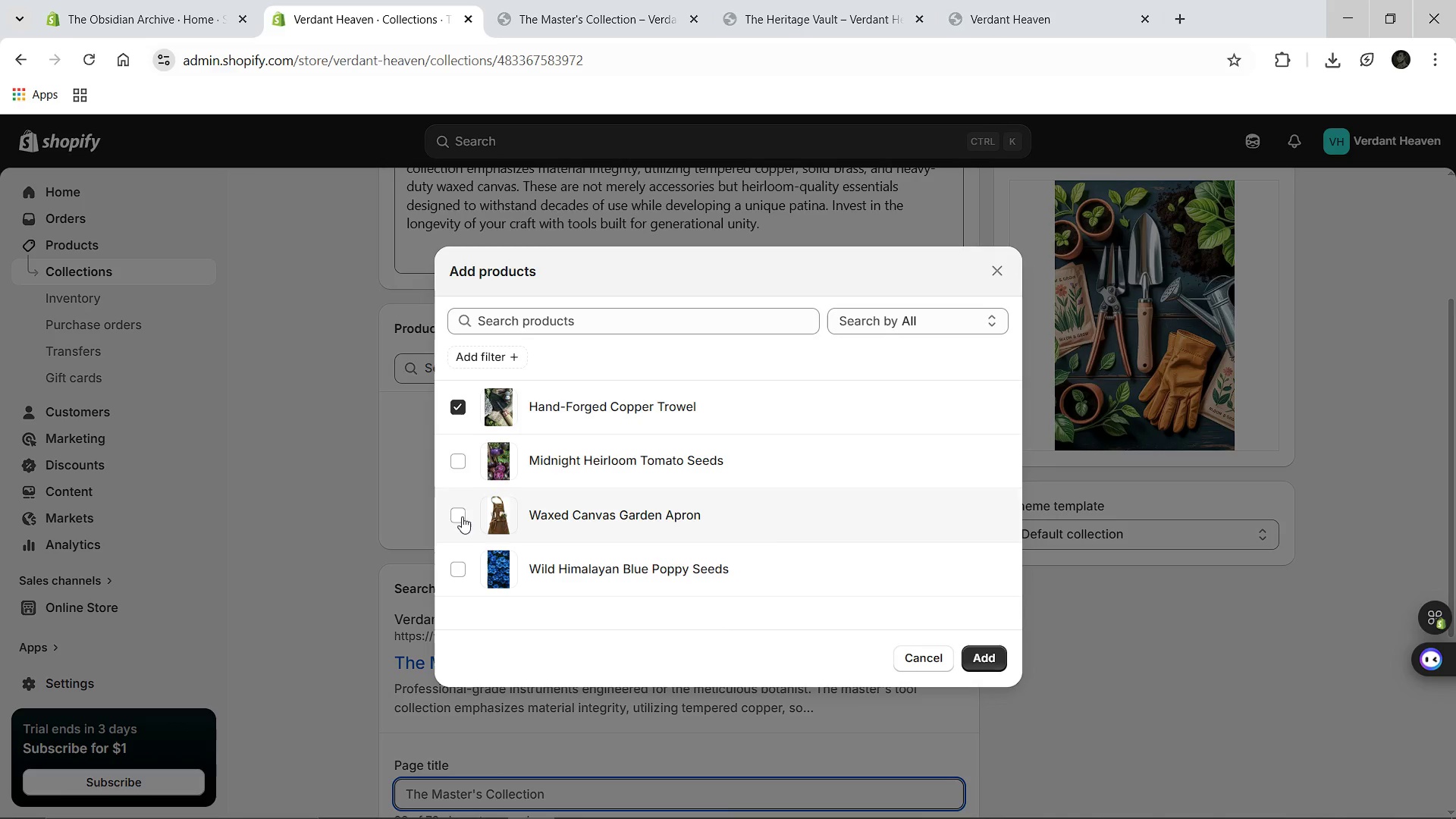 
left_click([462, 516])
 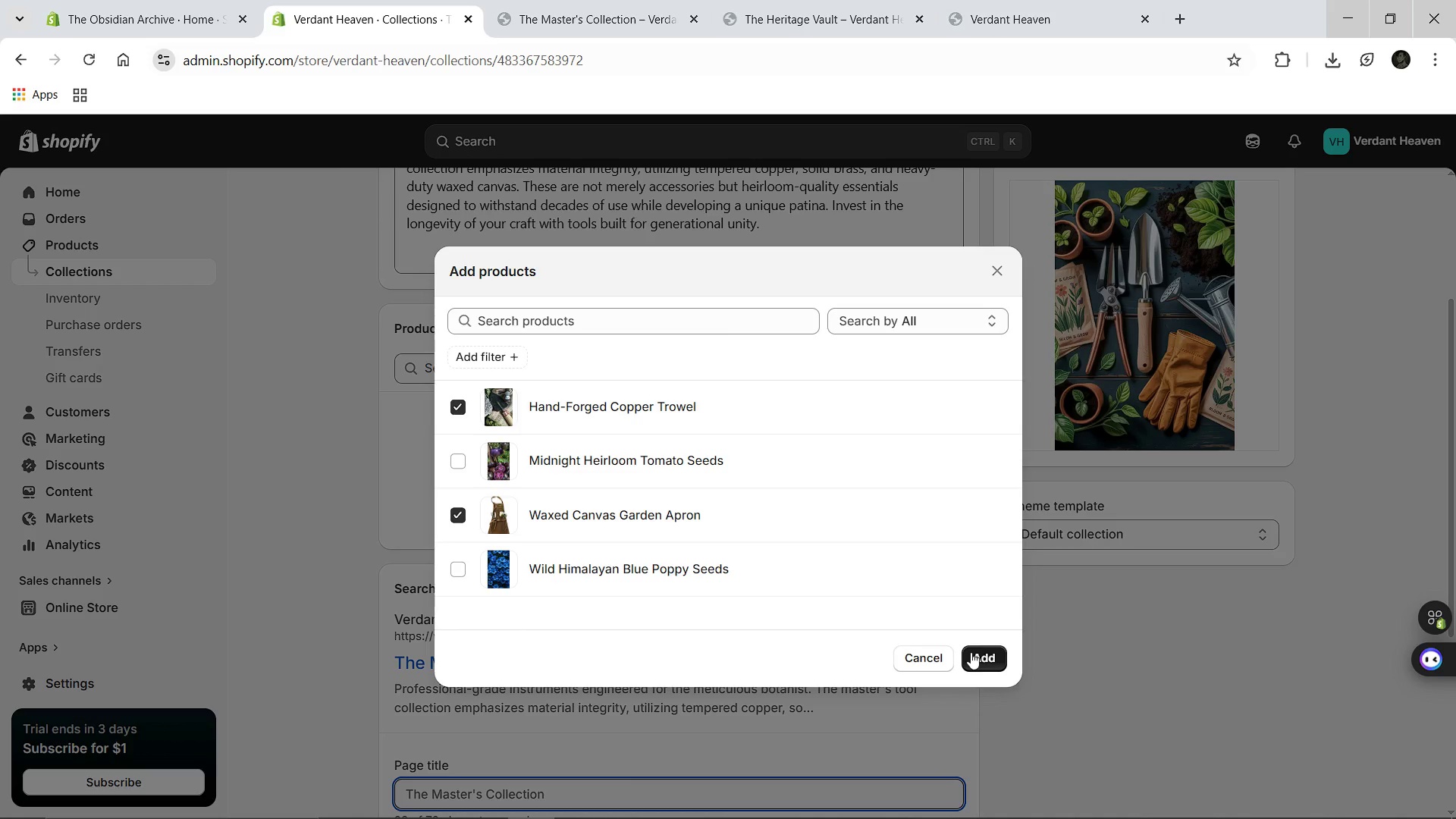 
left_click([977, 657])
 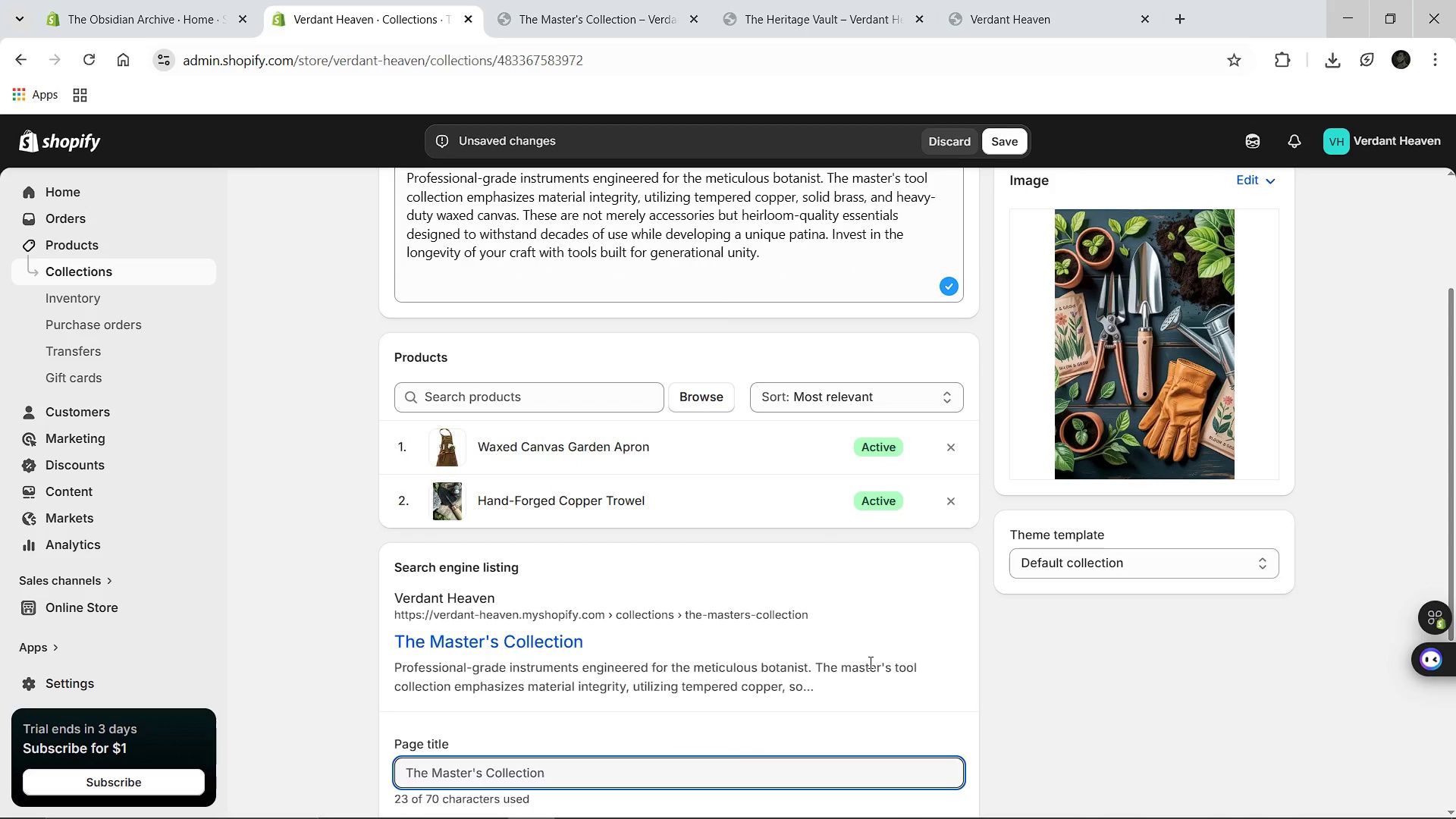 
wait(22.31)
 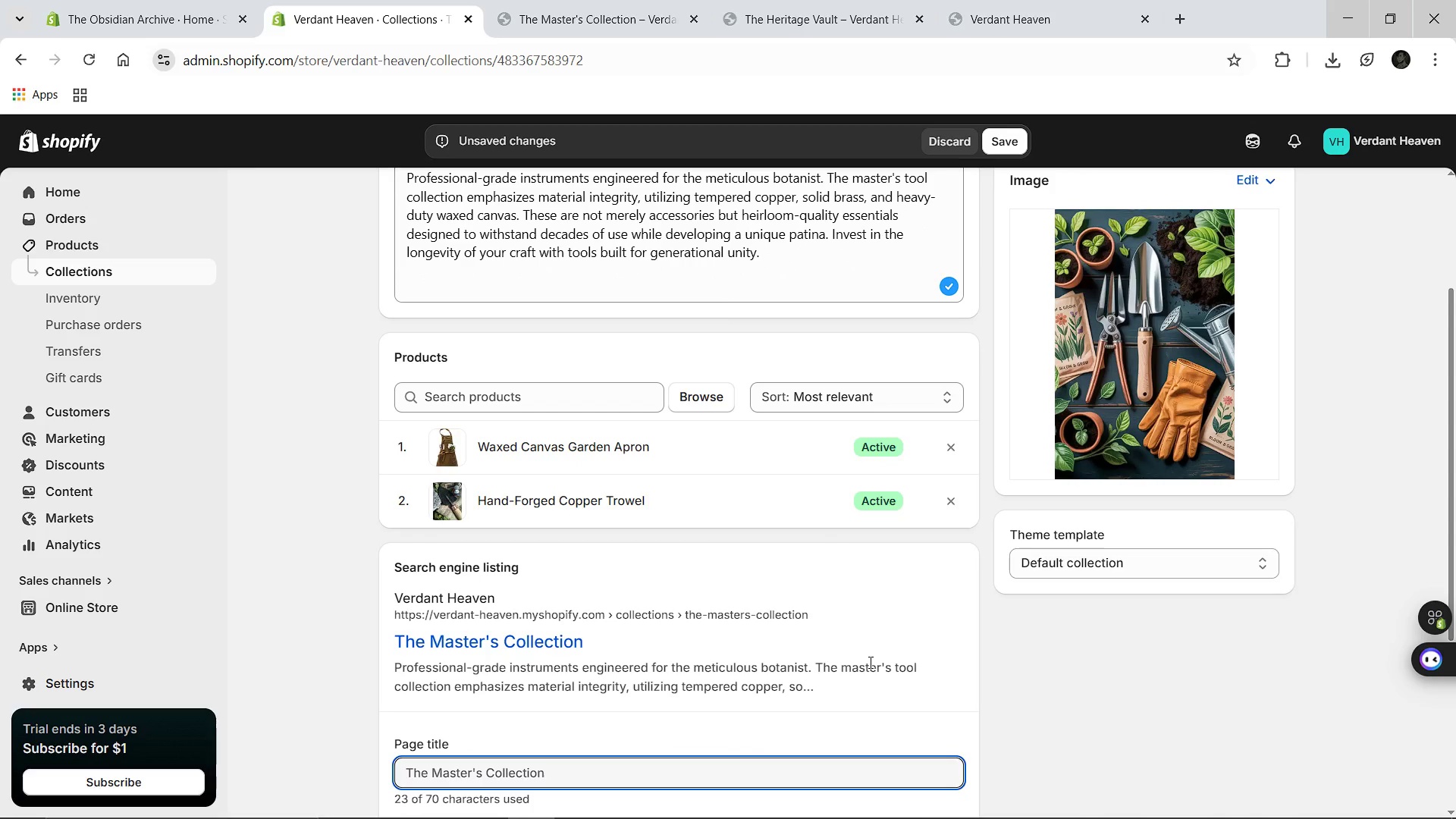 
left_click([789, 645])
 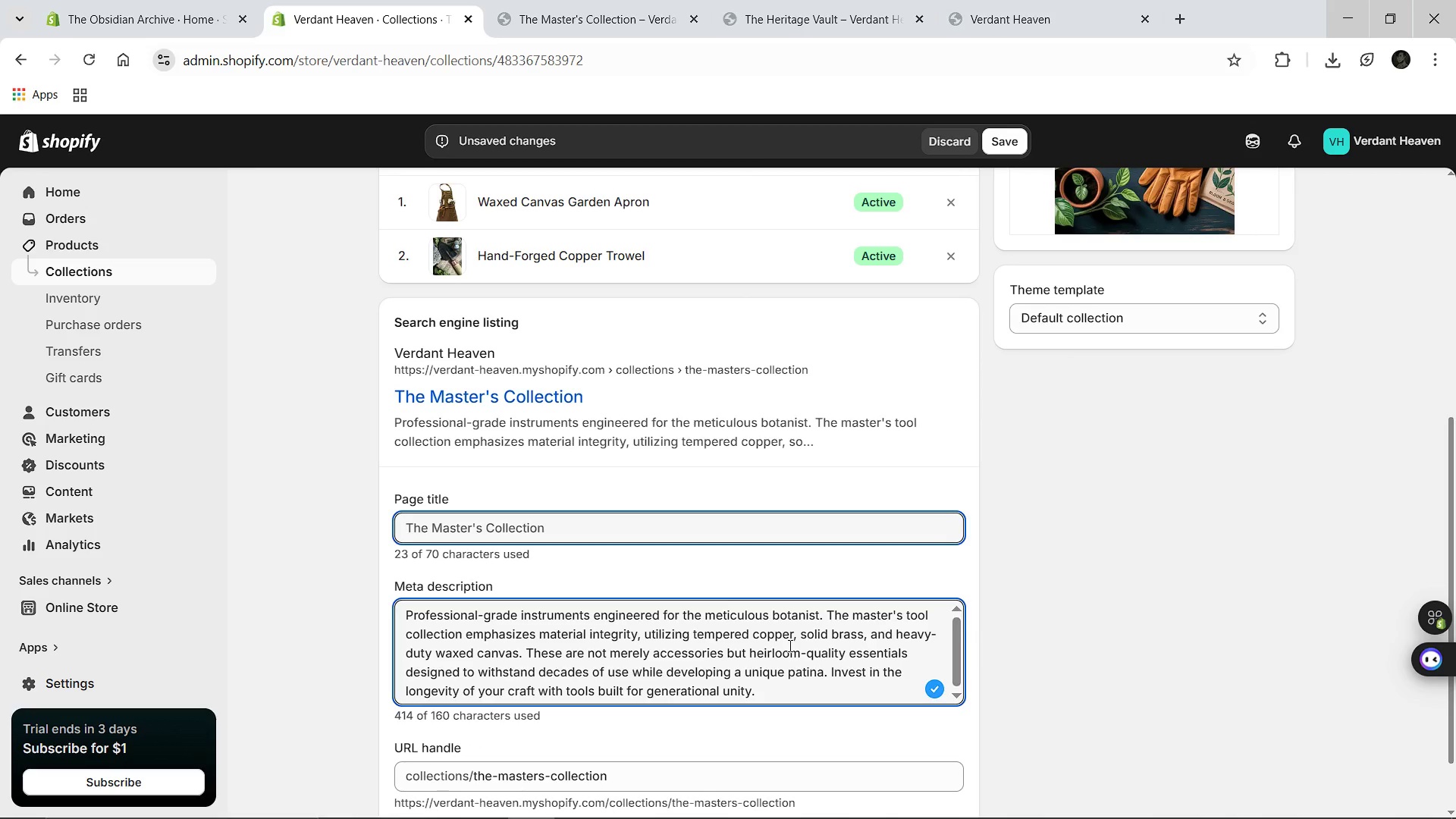 
wait(10.77)
 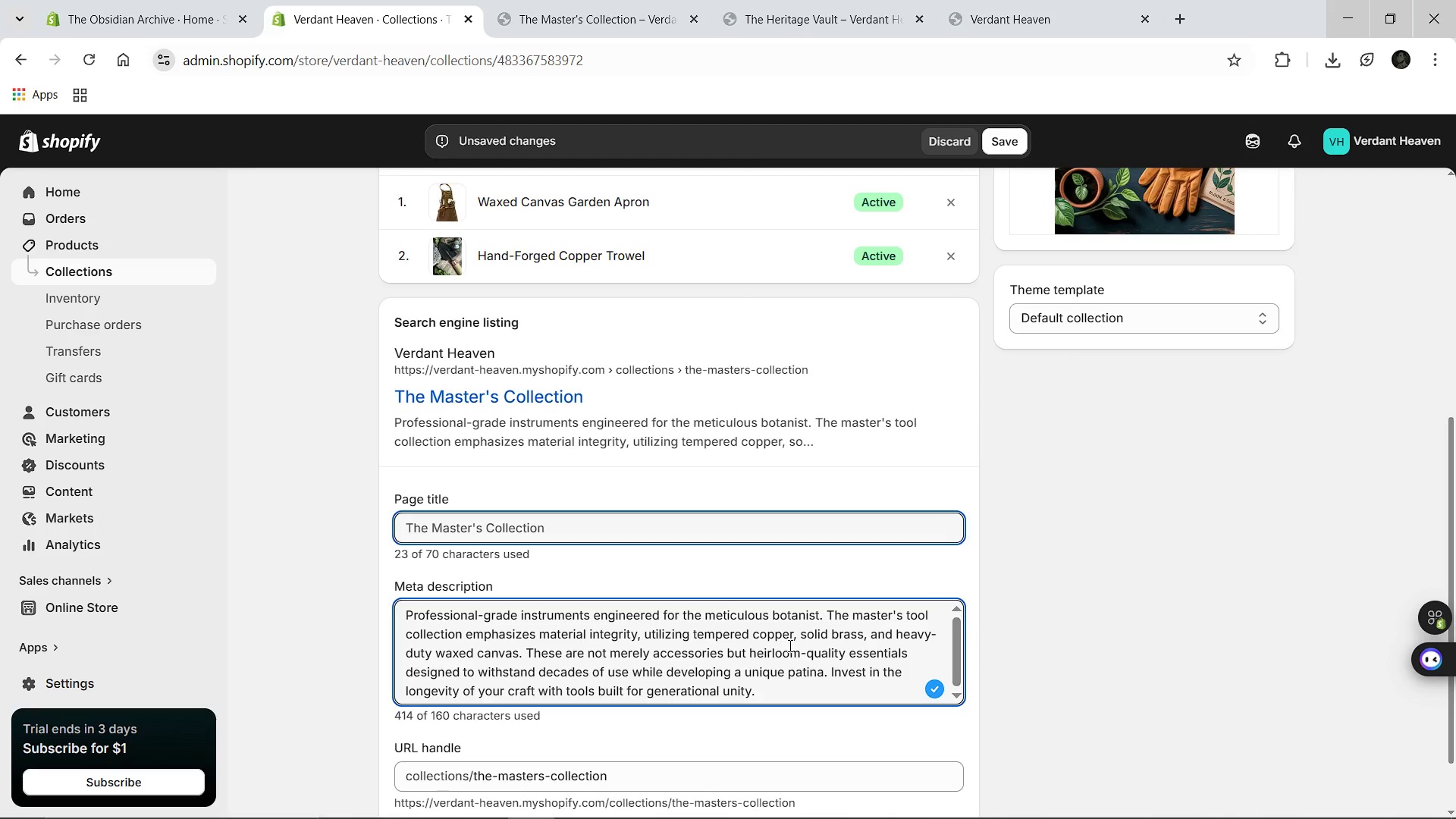 
left_click([1000, 140])
 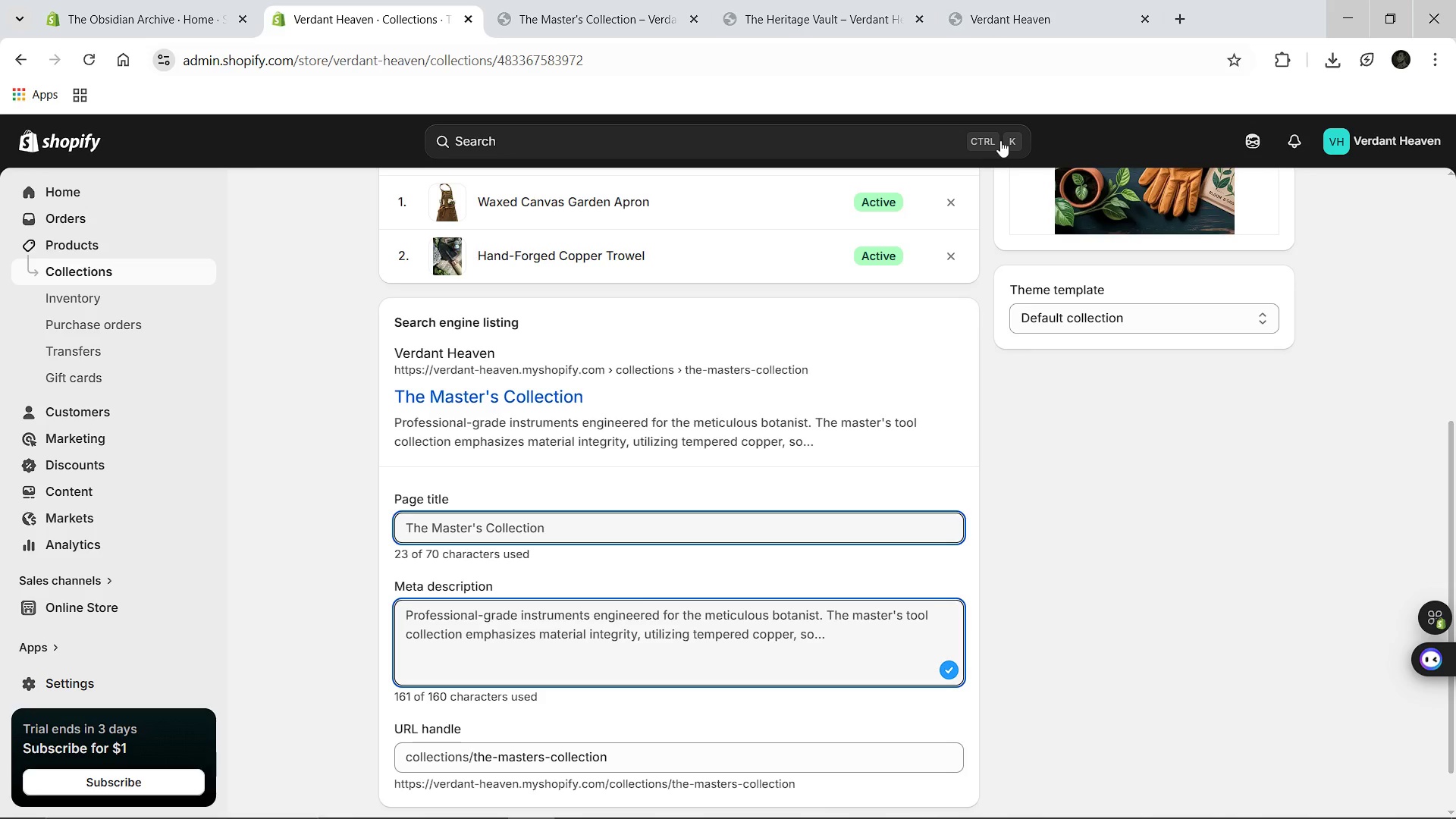 
wait(17.2)
 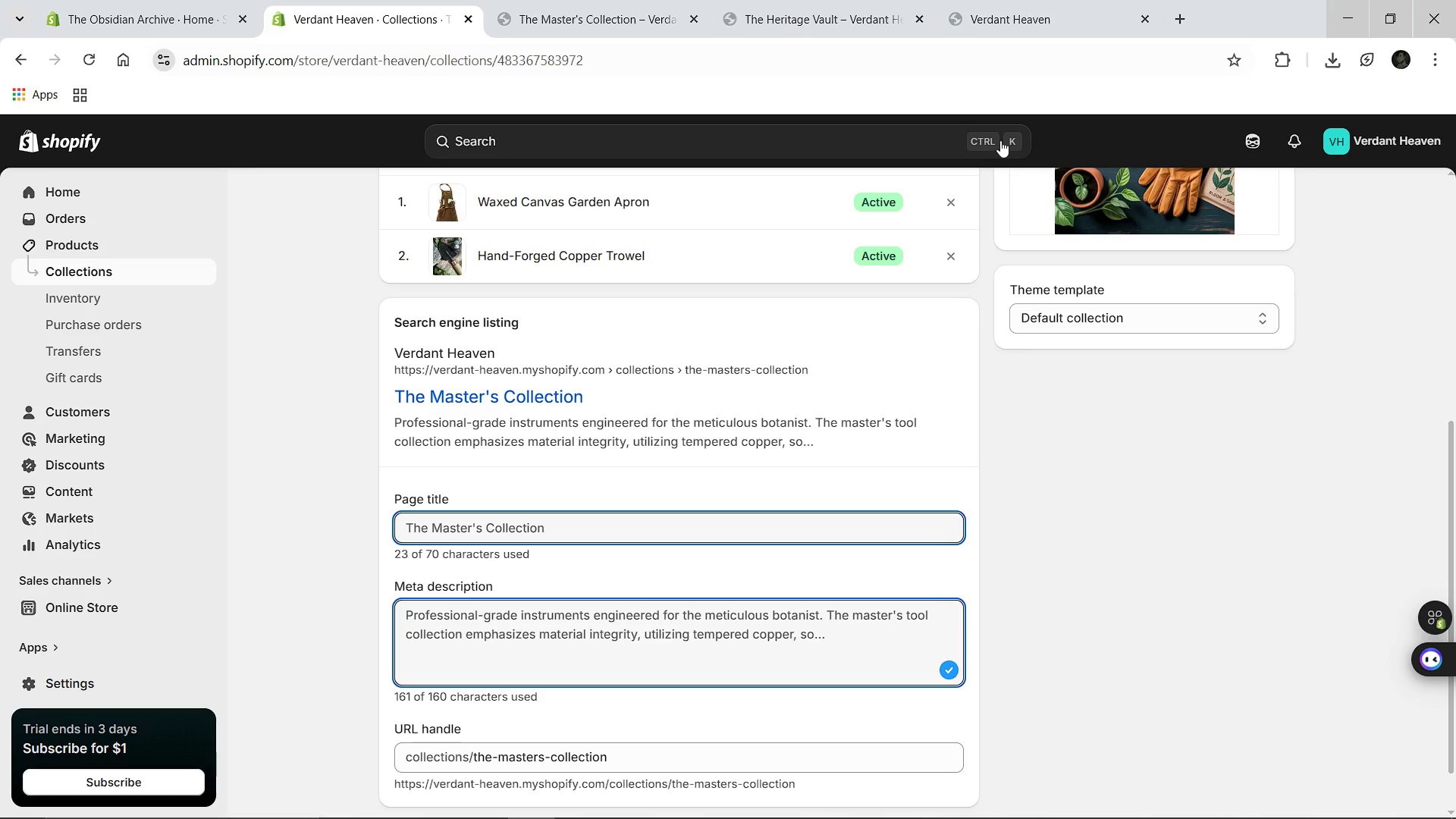 
left_click([396, 202])
 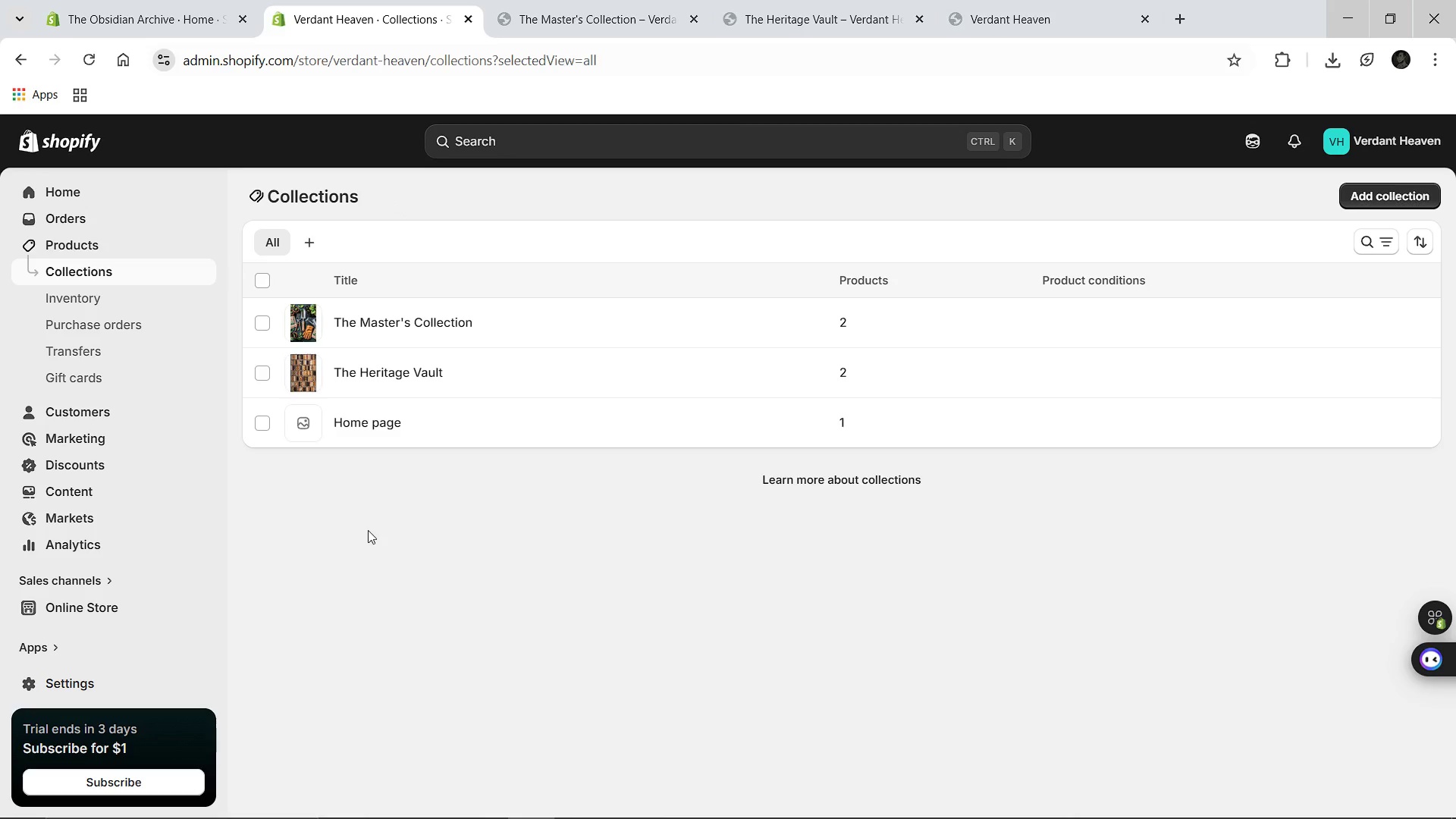 
left_click([385, 368])
 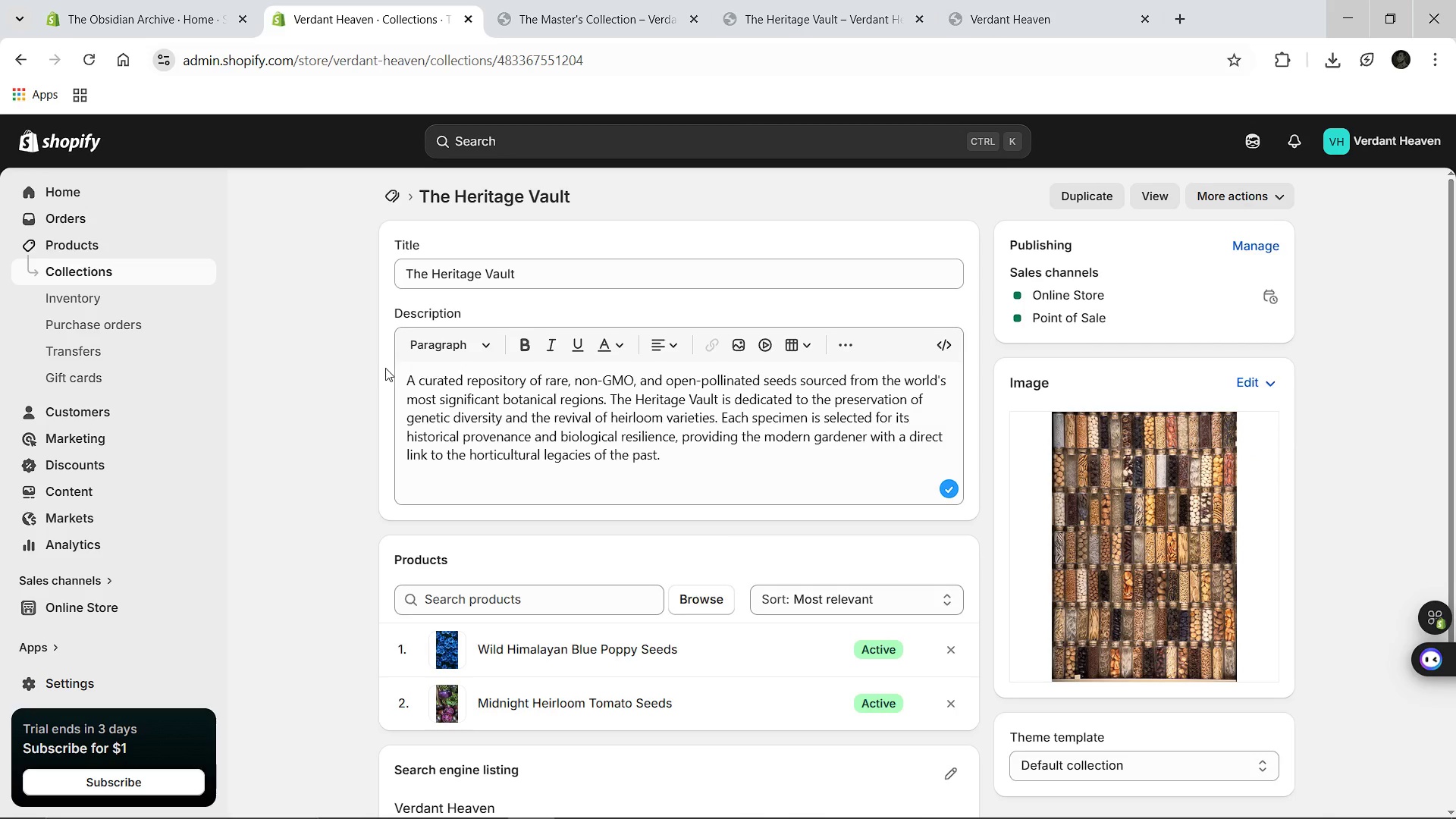 
wait(9.7)
 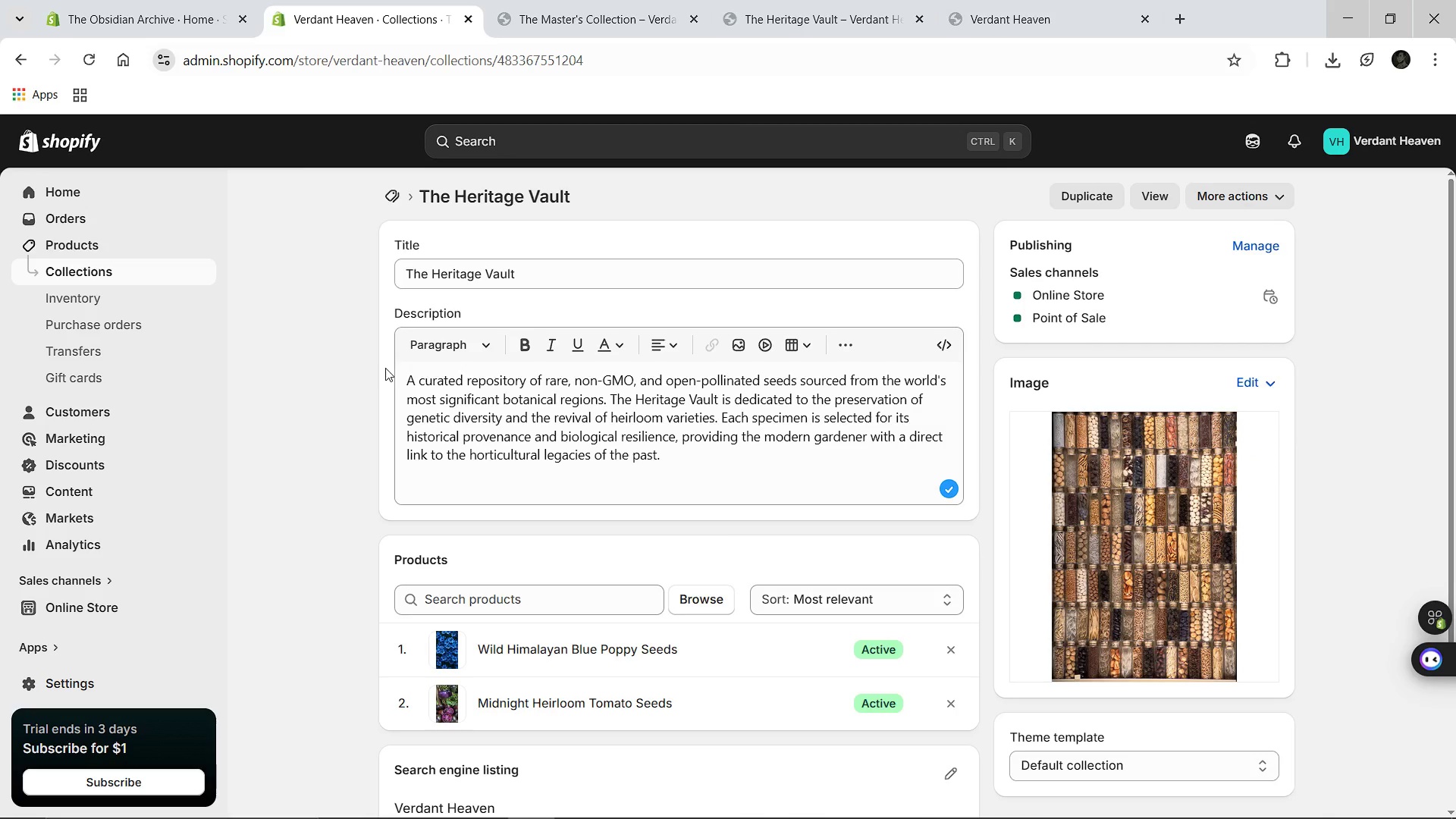 
left_click([943, 601])
 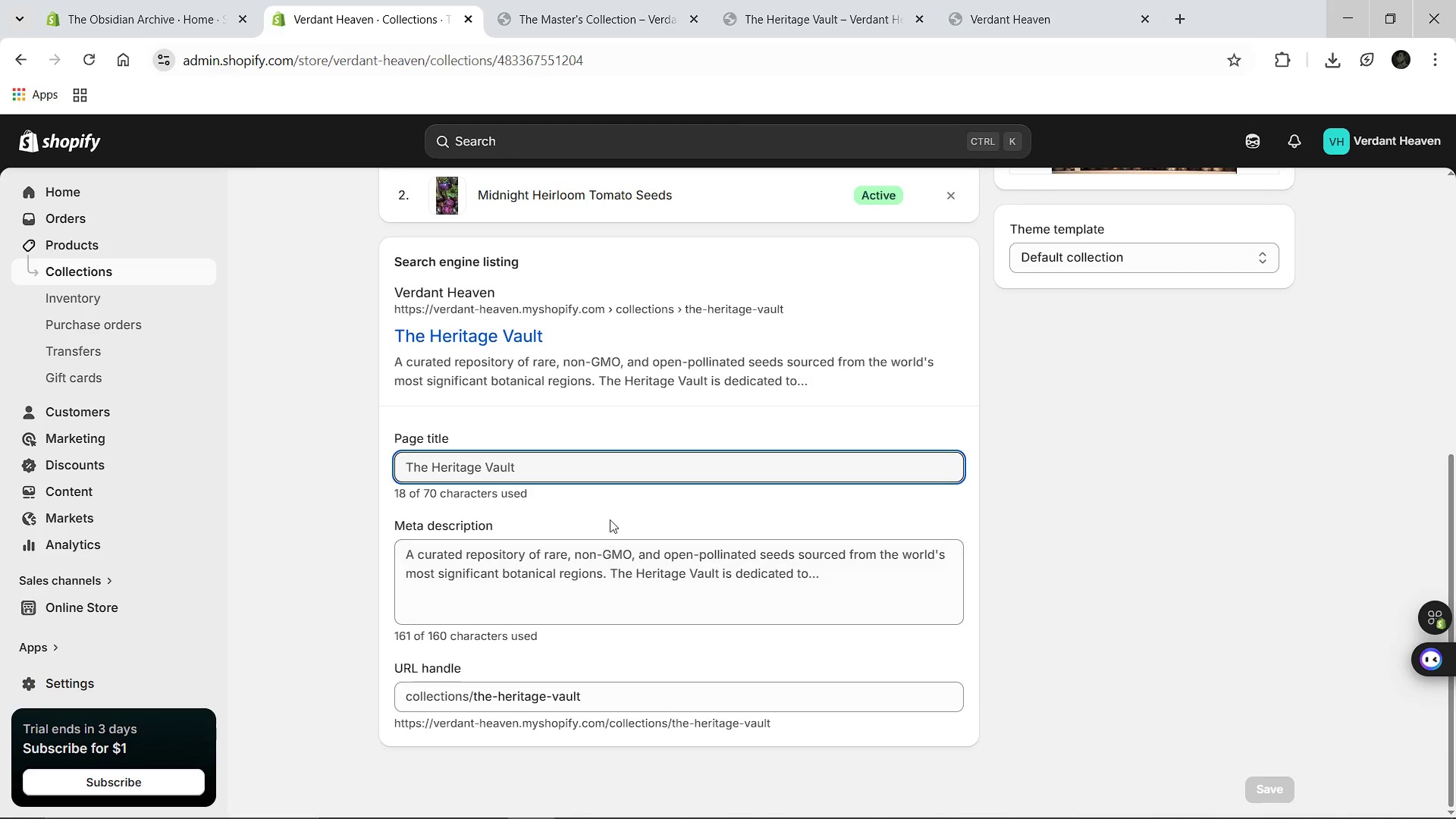 
left_click([573, 476])
 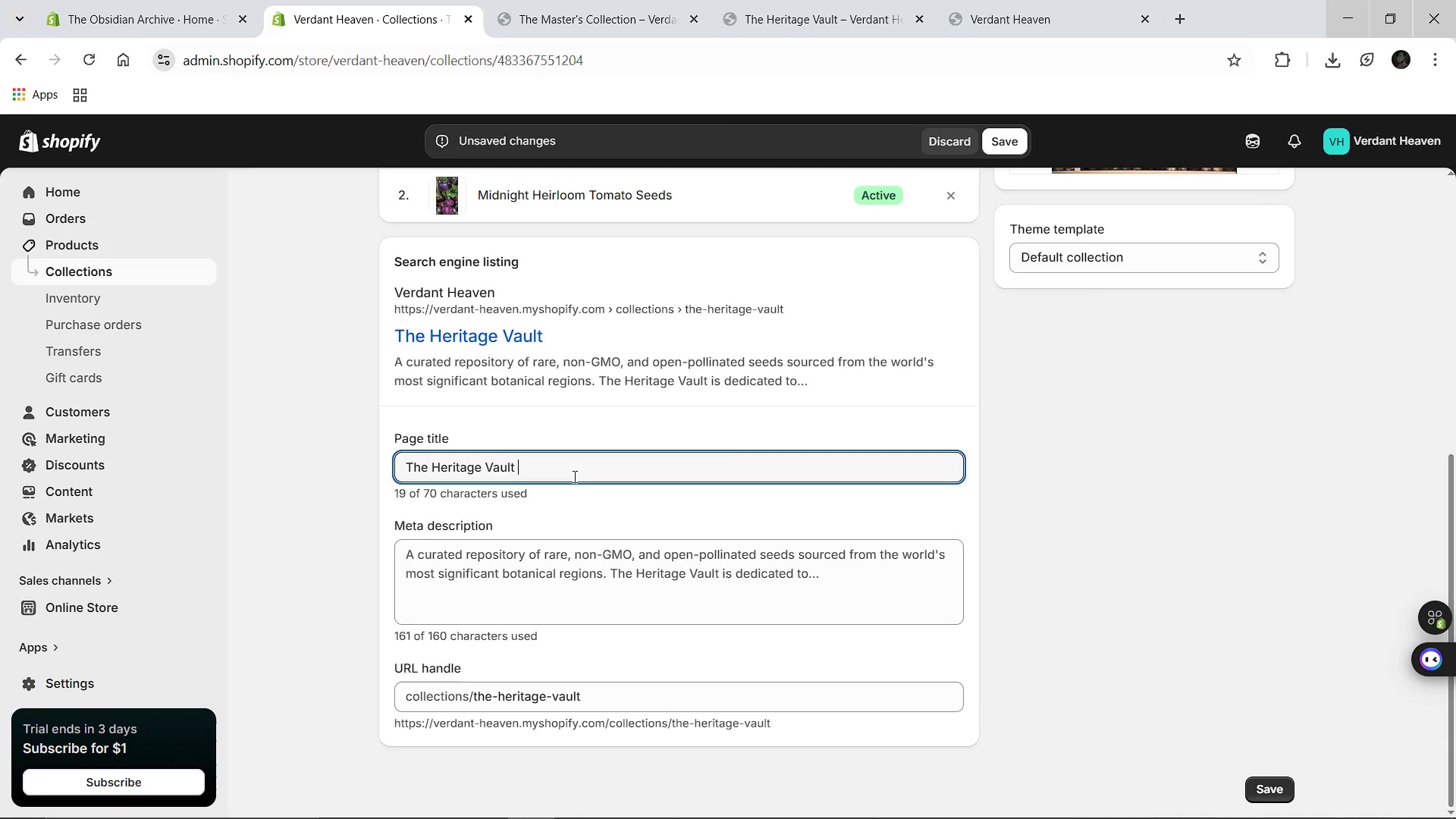 
type( [Break] Rare *&)
 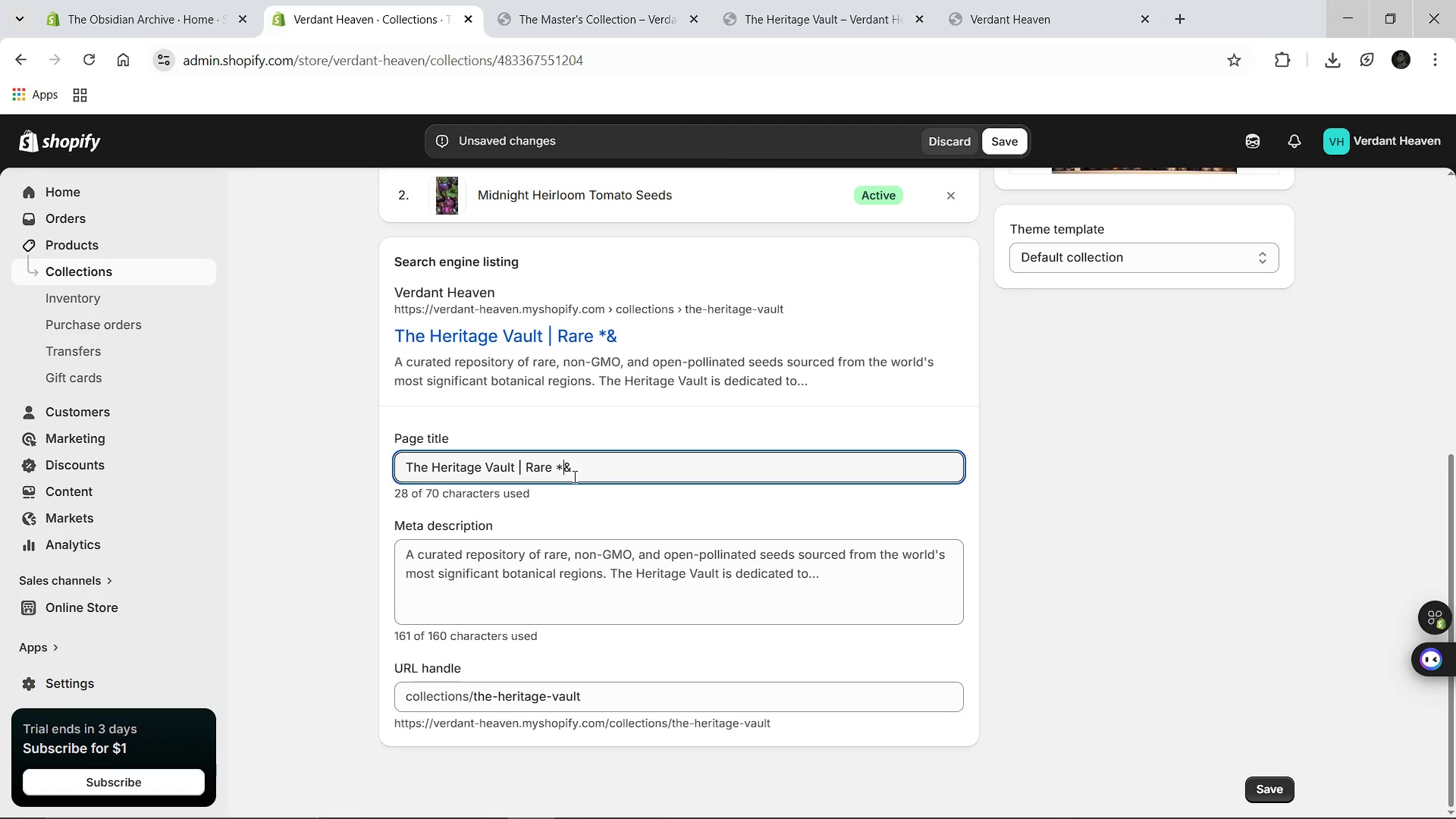 
key(ArrowLeft)
 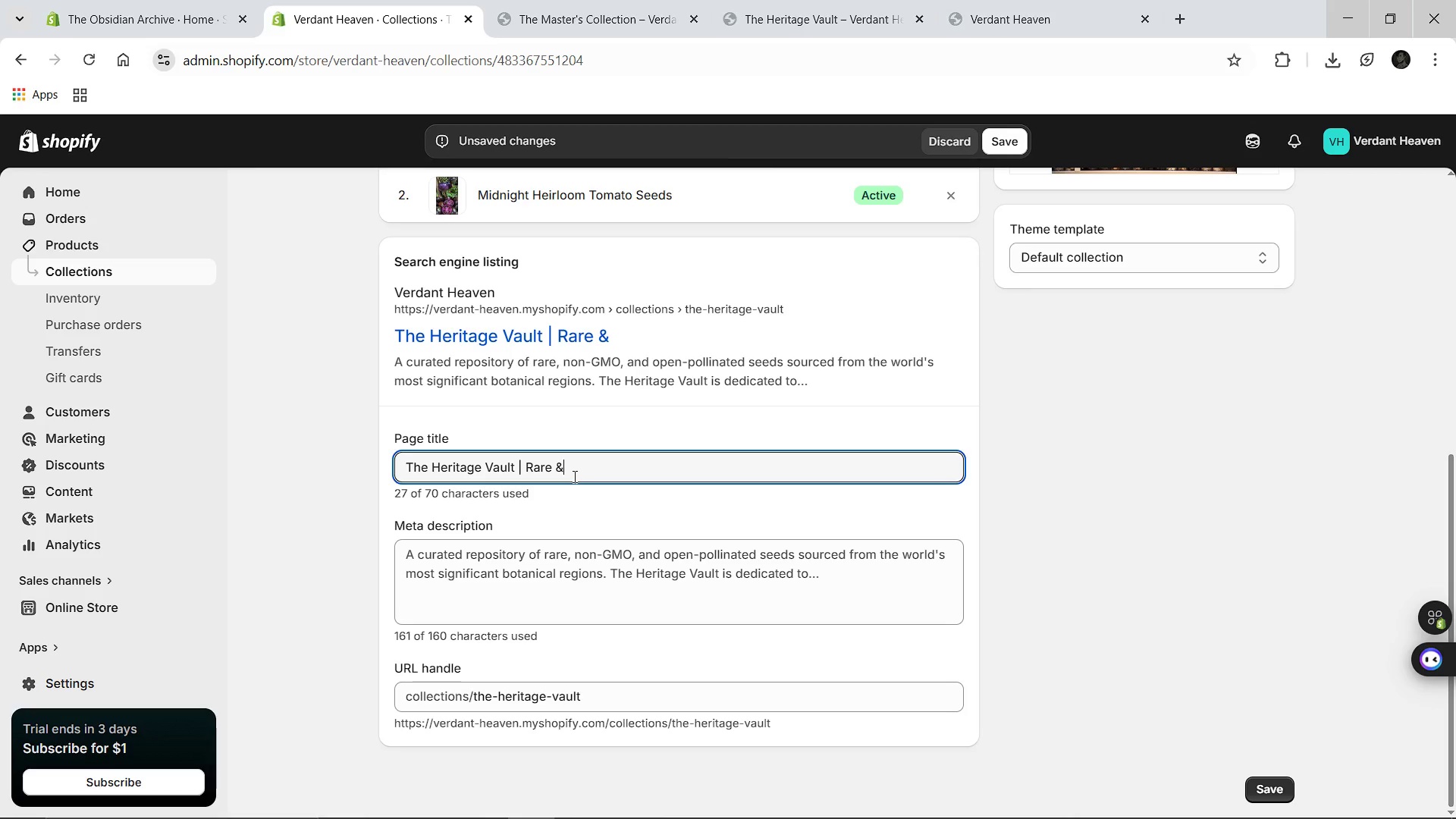 
key(Backspace)
 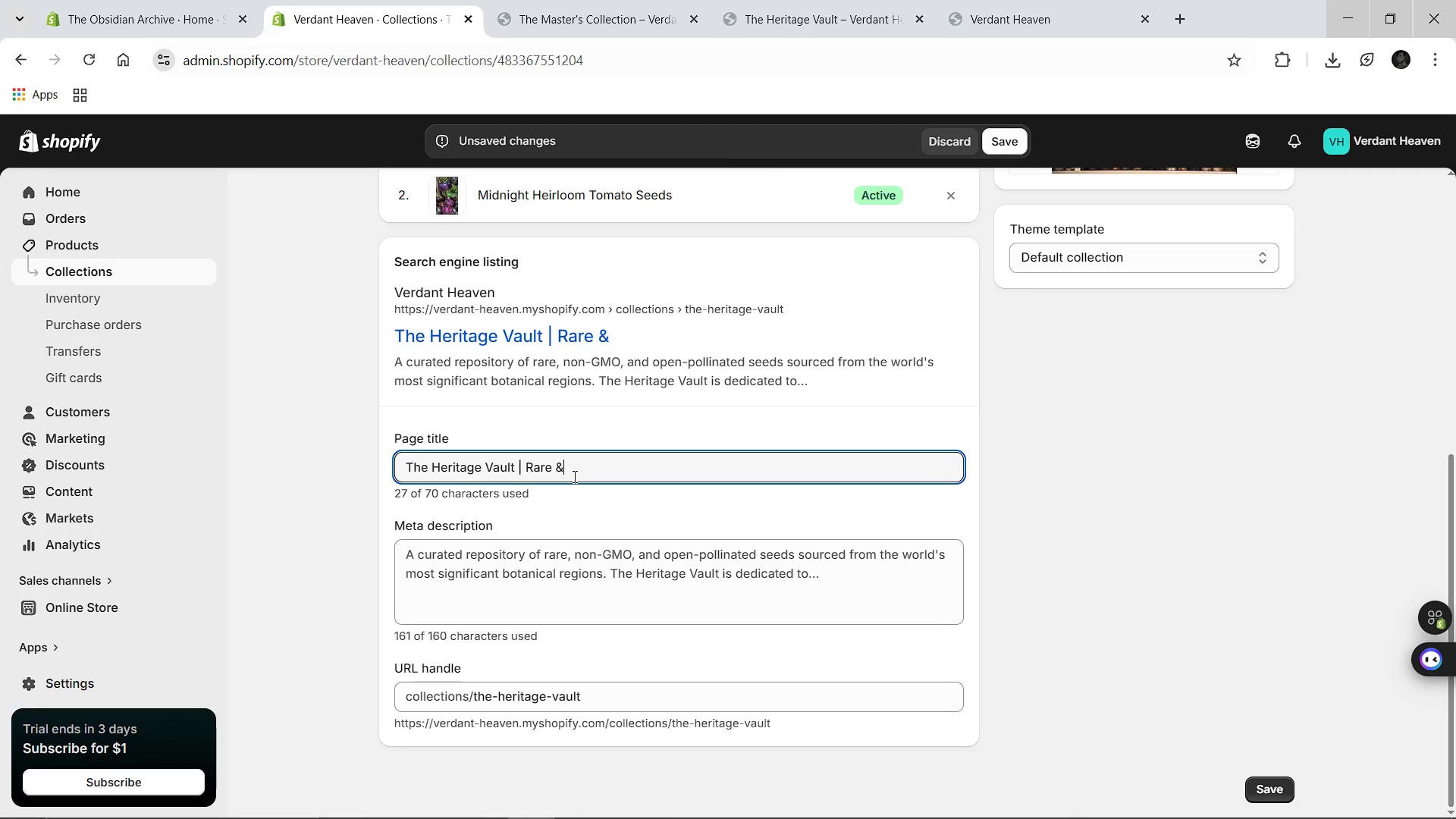 
key(ArrowRight)
 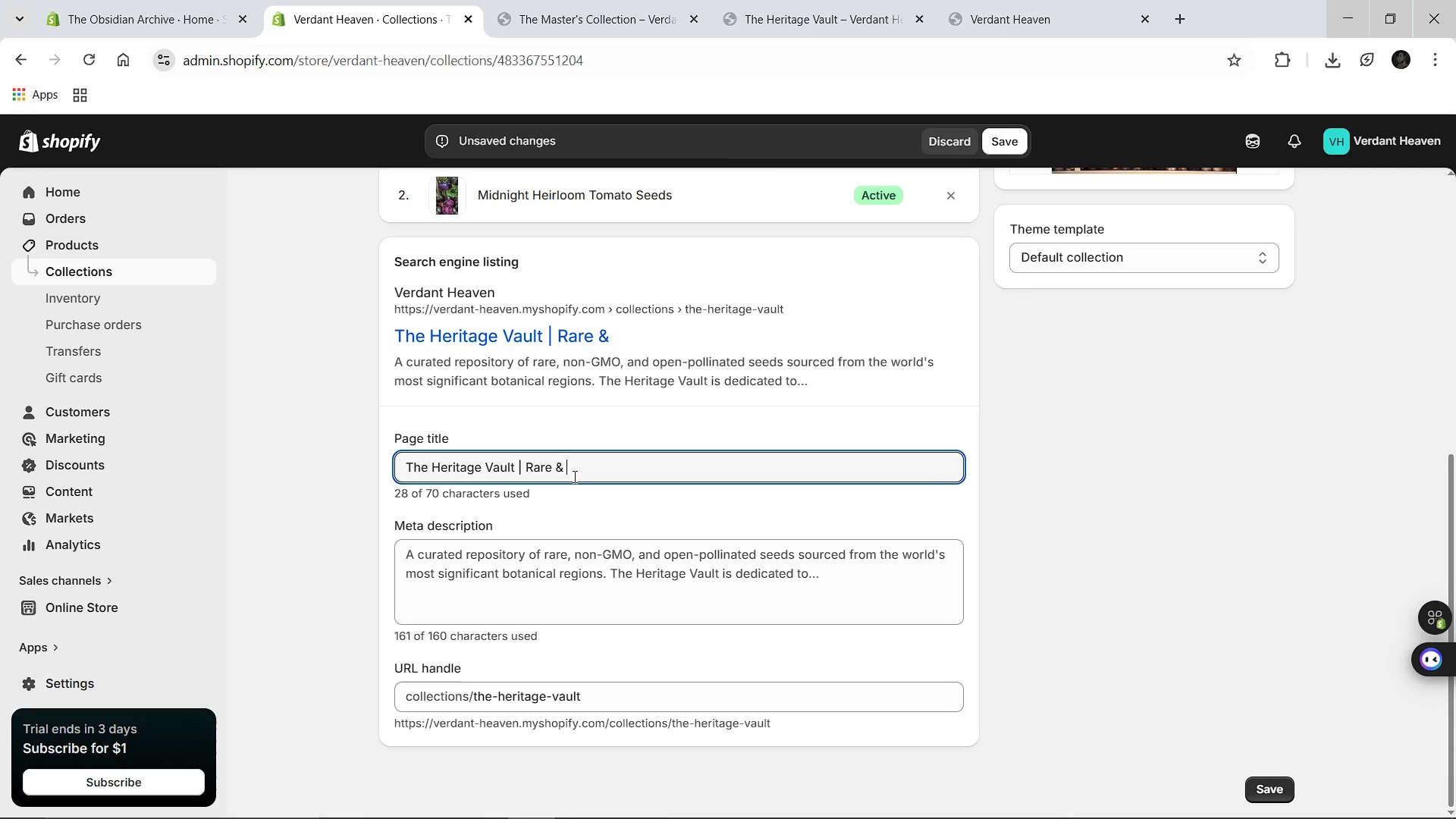 
type( Heirloom Botanical Seeds)
 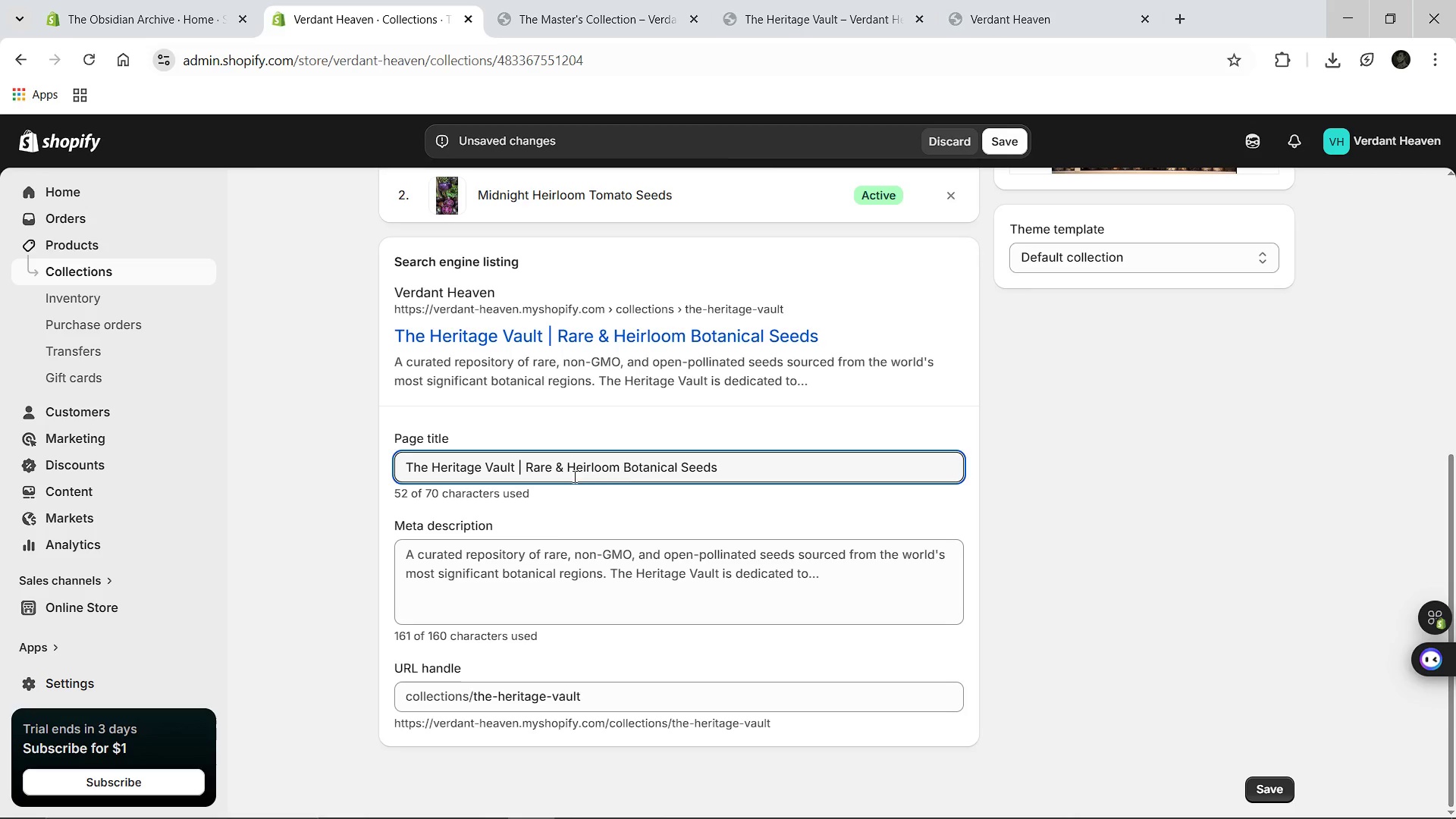 
left_click([559, 575])
 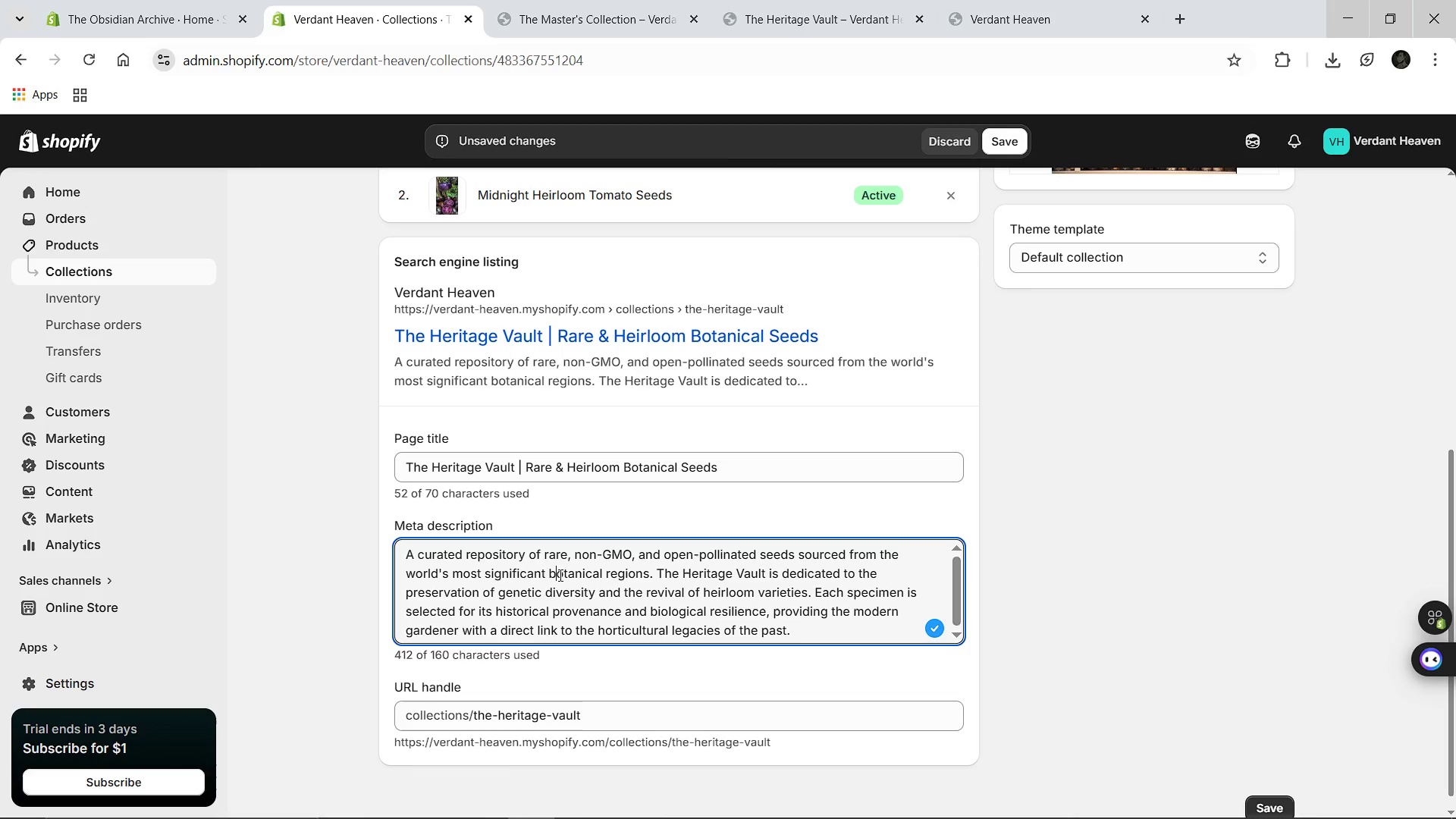 
key(Control+A)
 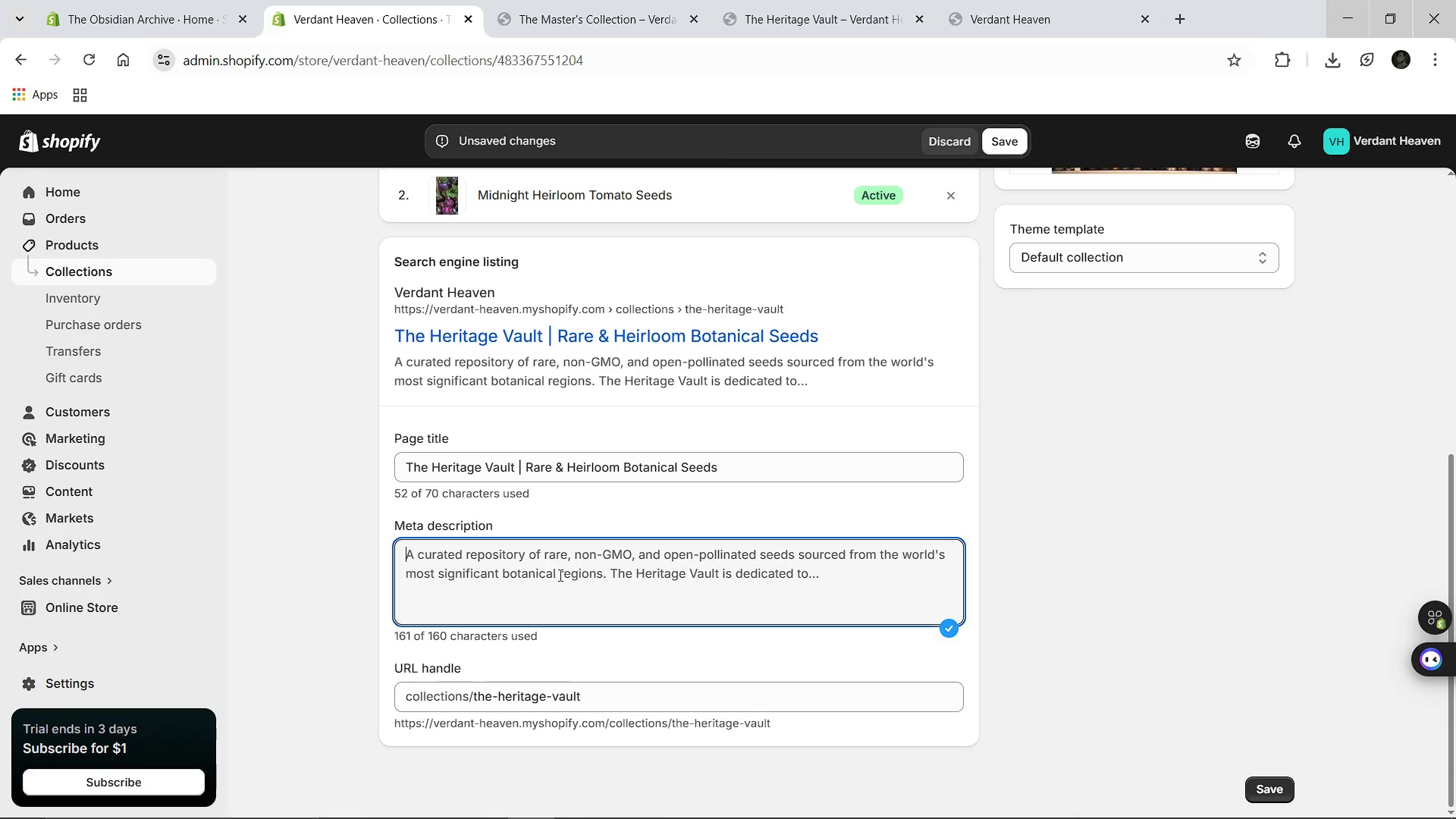 
key(Backspace)
type(Secure rare, non-GMO heirloom seeds from around the glo)
 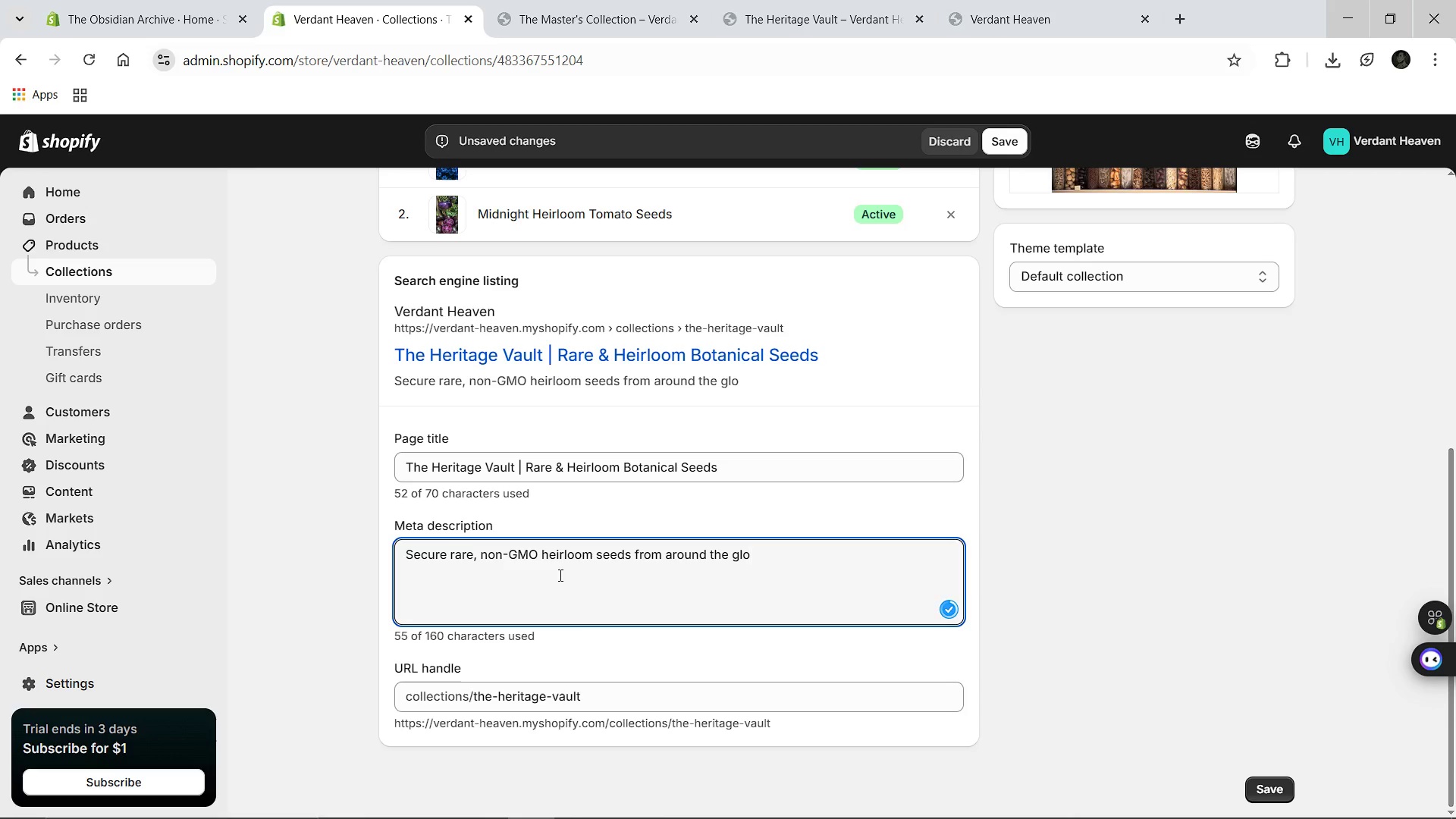 
type(be.)
 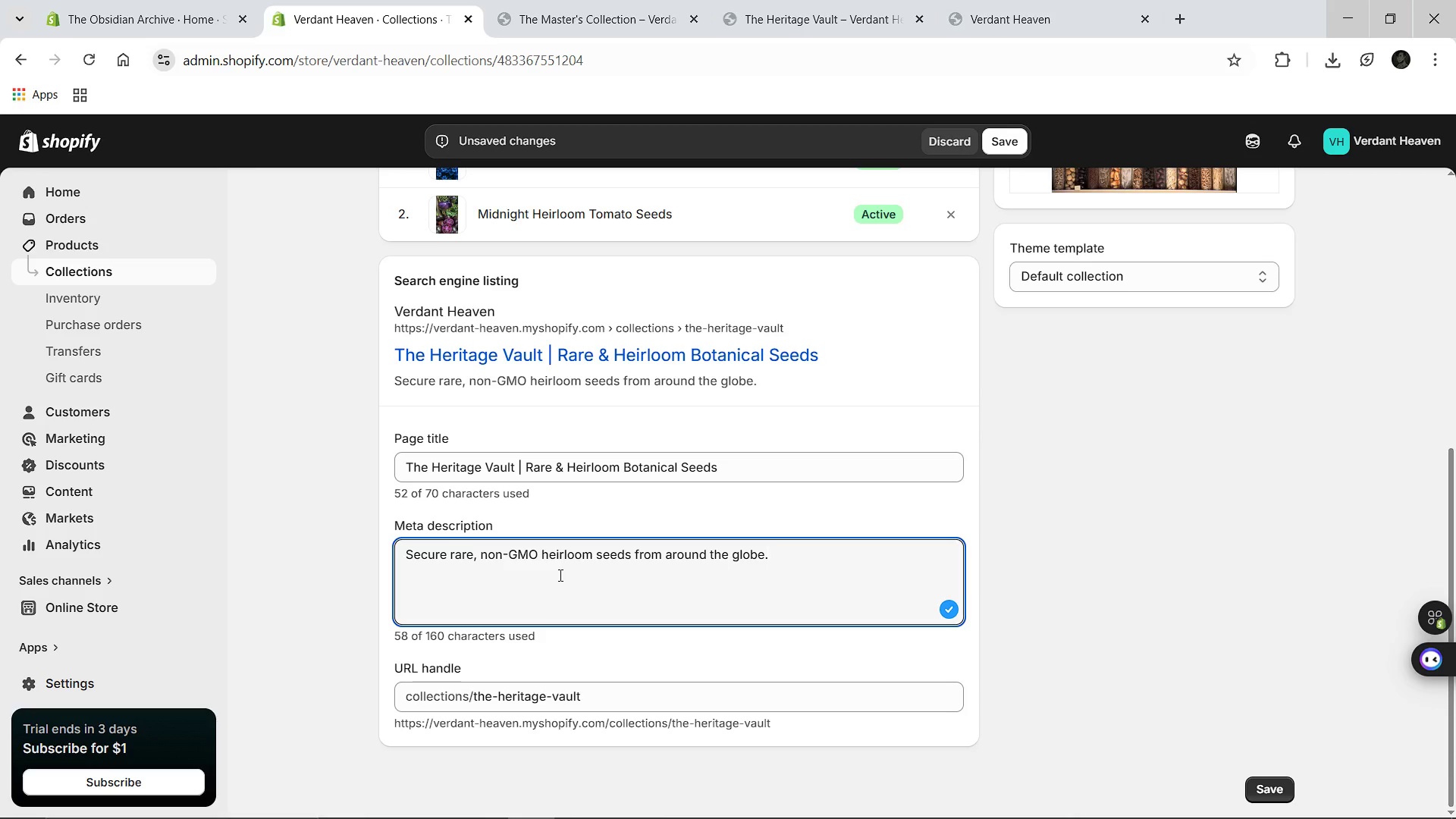 
type( Y)
key(Backspace)
type(The heritage)
 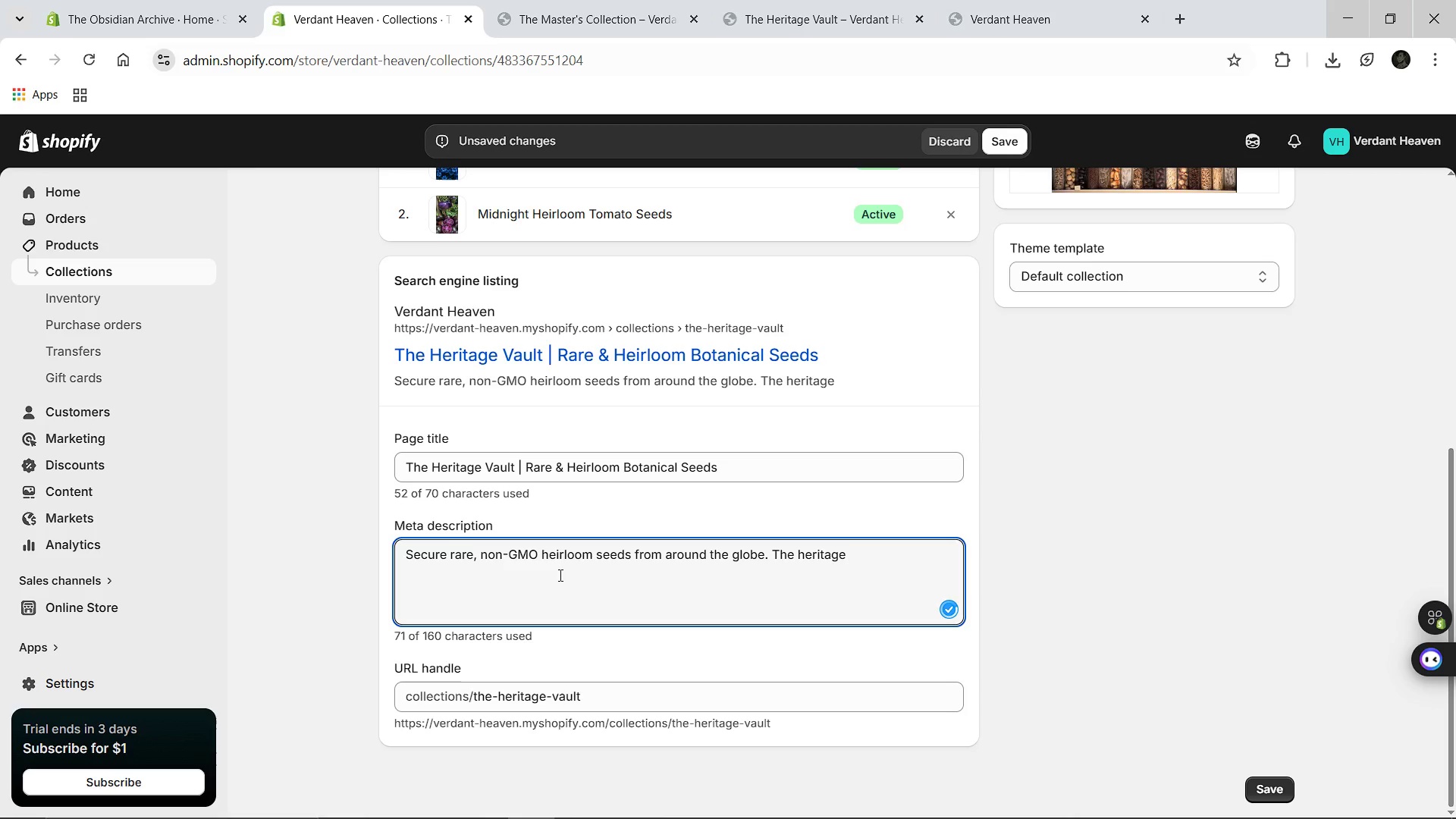 
wait(6.2)
 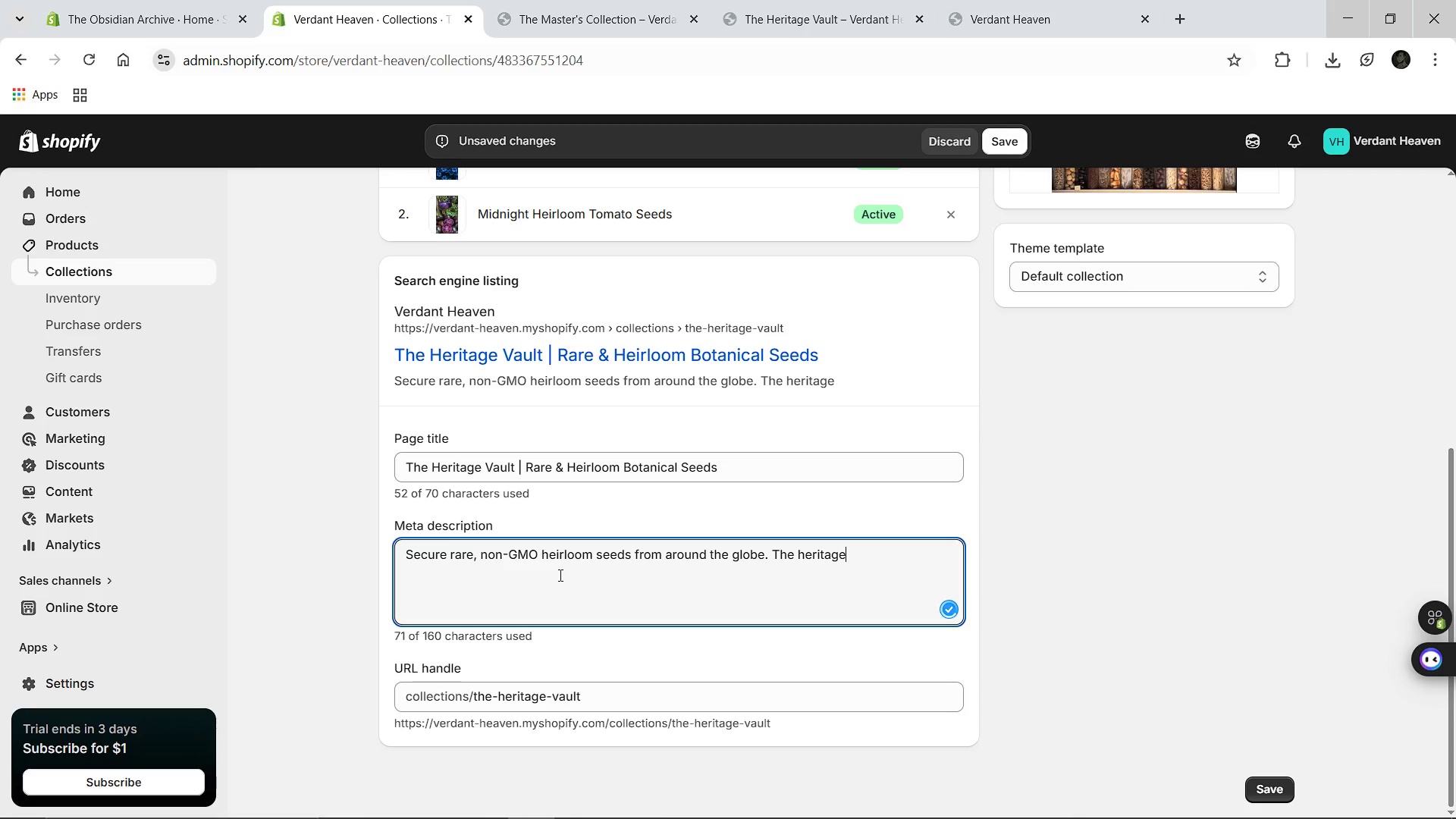 
type( vault specializes o)
key(Backspace)
type(in botanical preservation and gener)
key(Backspace)
type(tic diversity for the serious horticuluturalist.)
 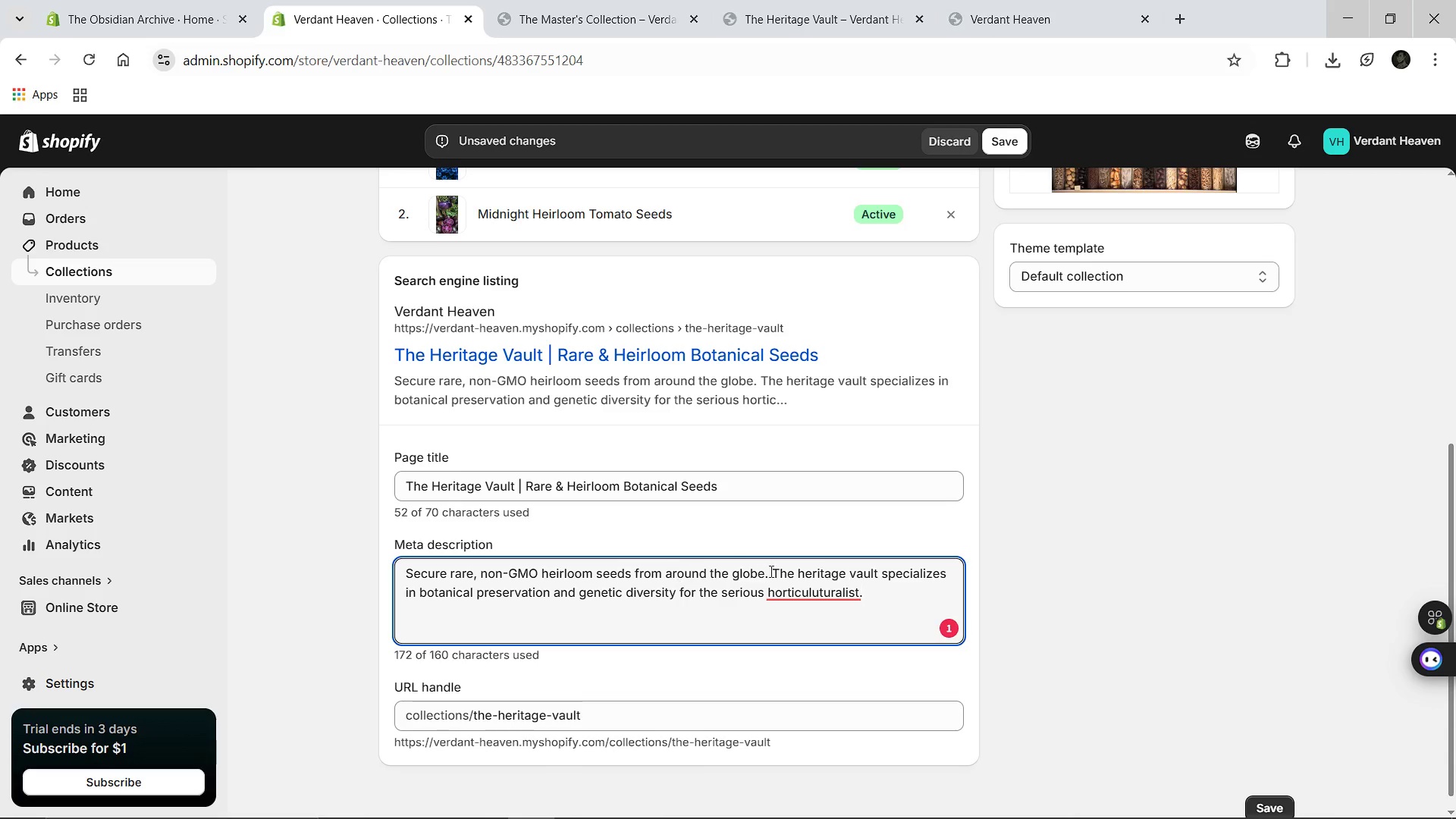 
left_click([821, 596])
 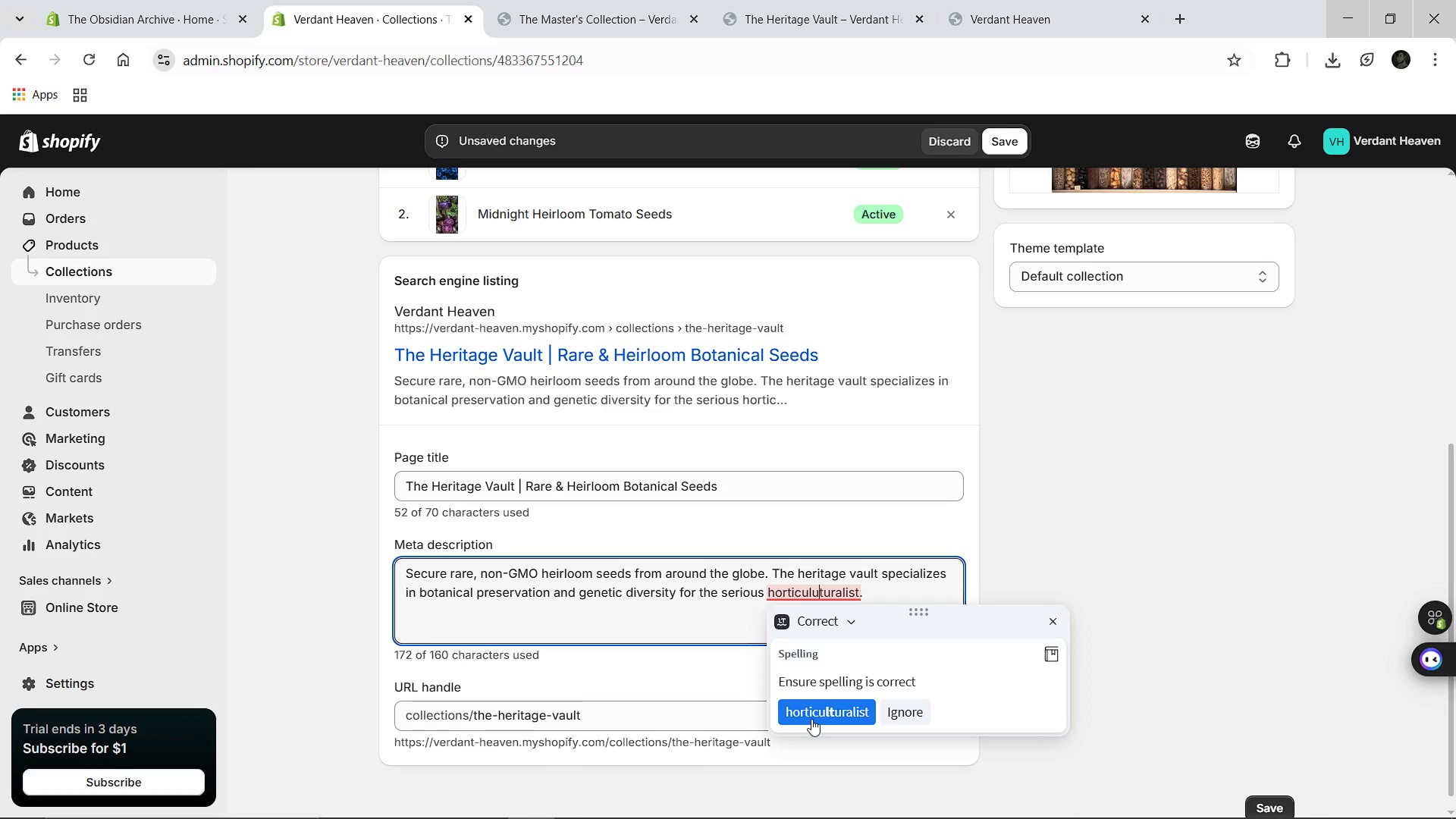 
left_click([811, 719])
 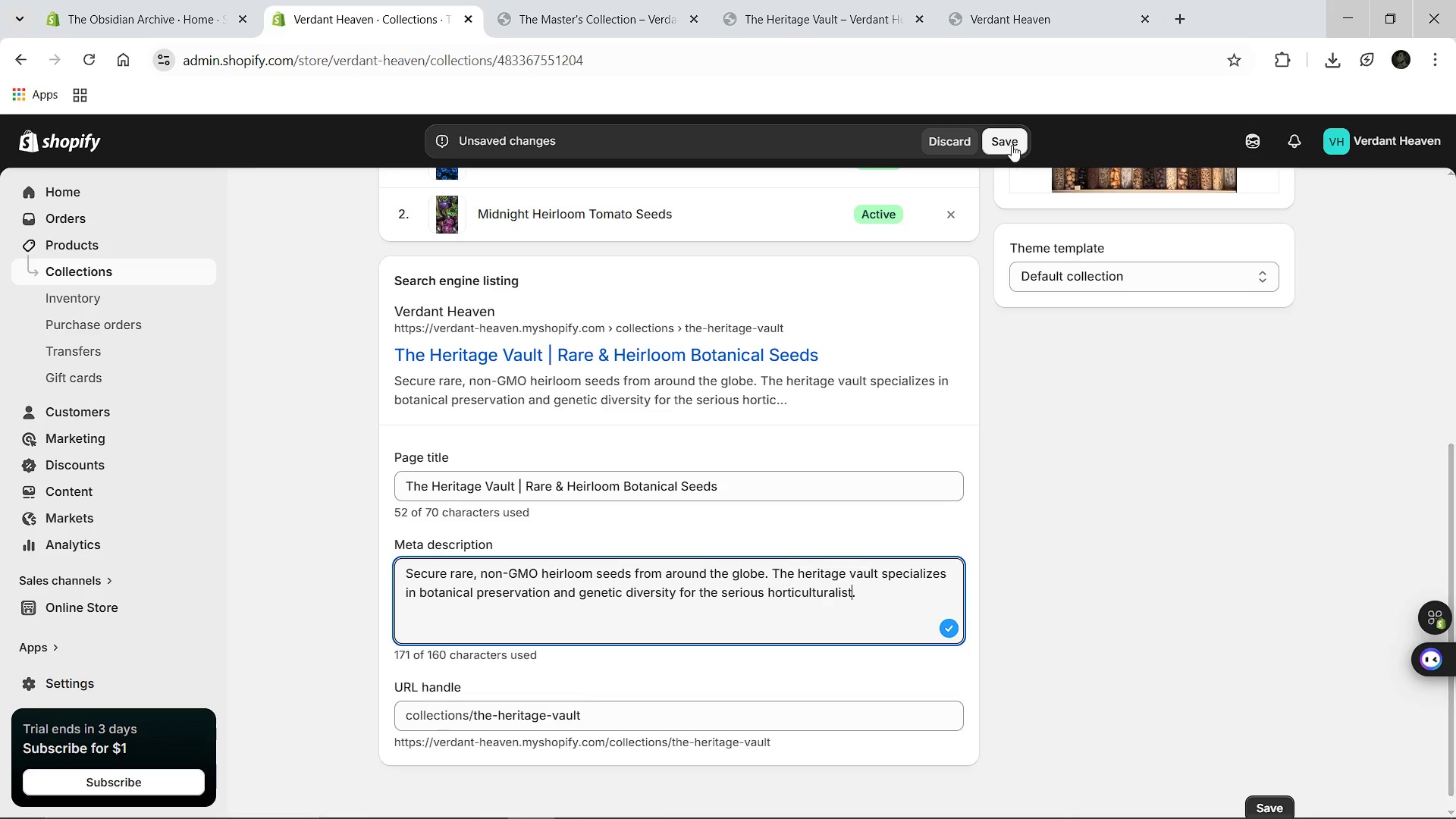 
left_click([1008, 140])
 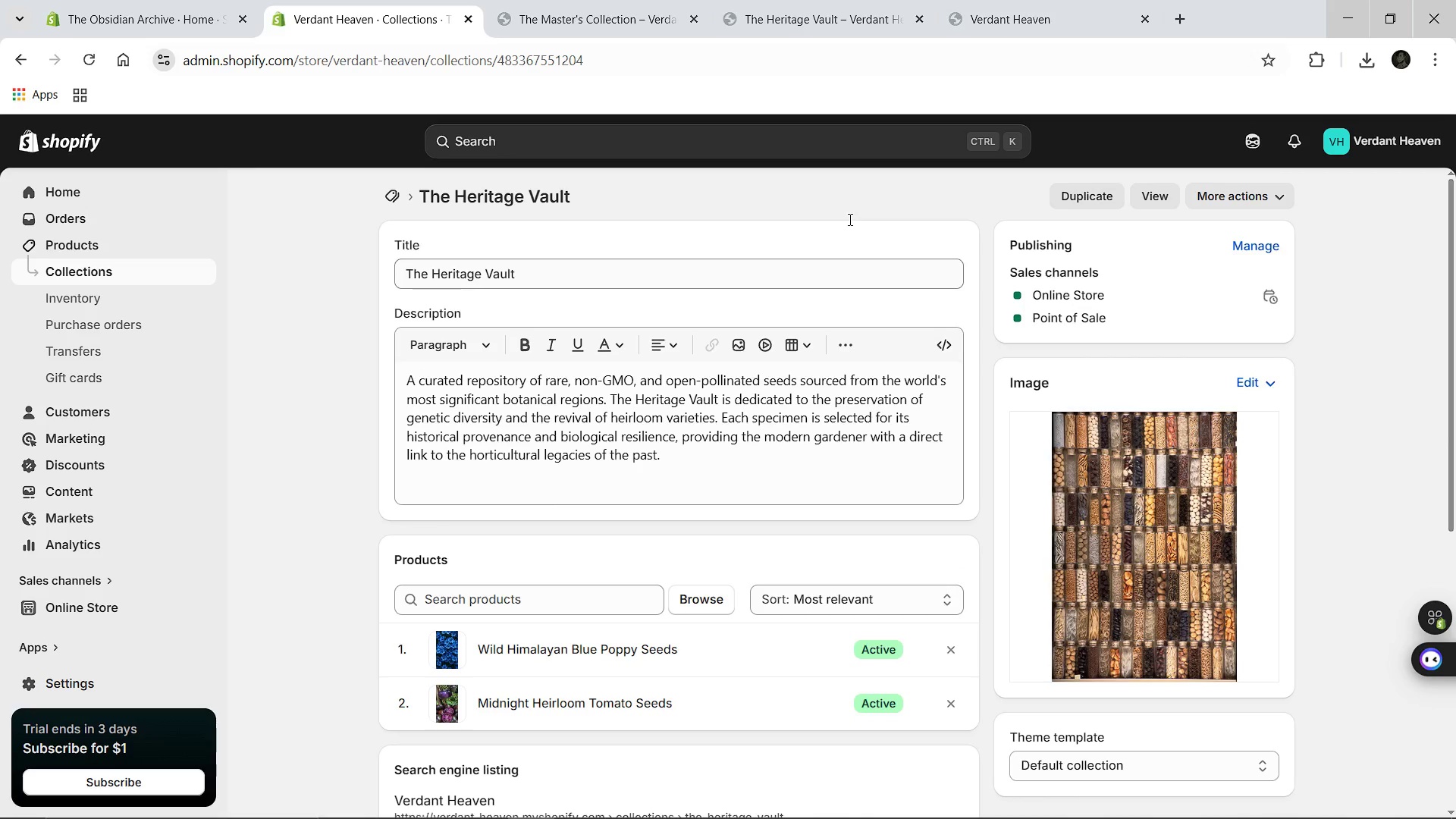 
wait(6.27)
 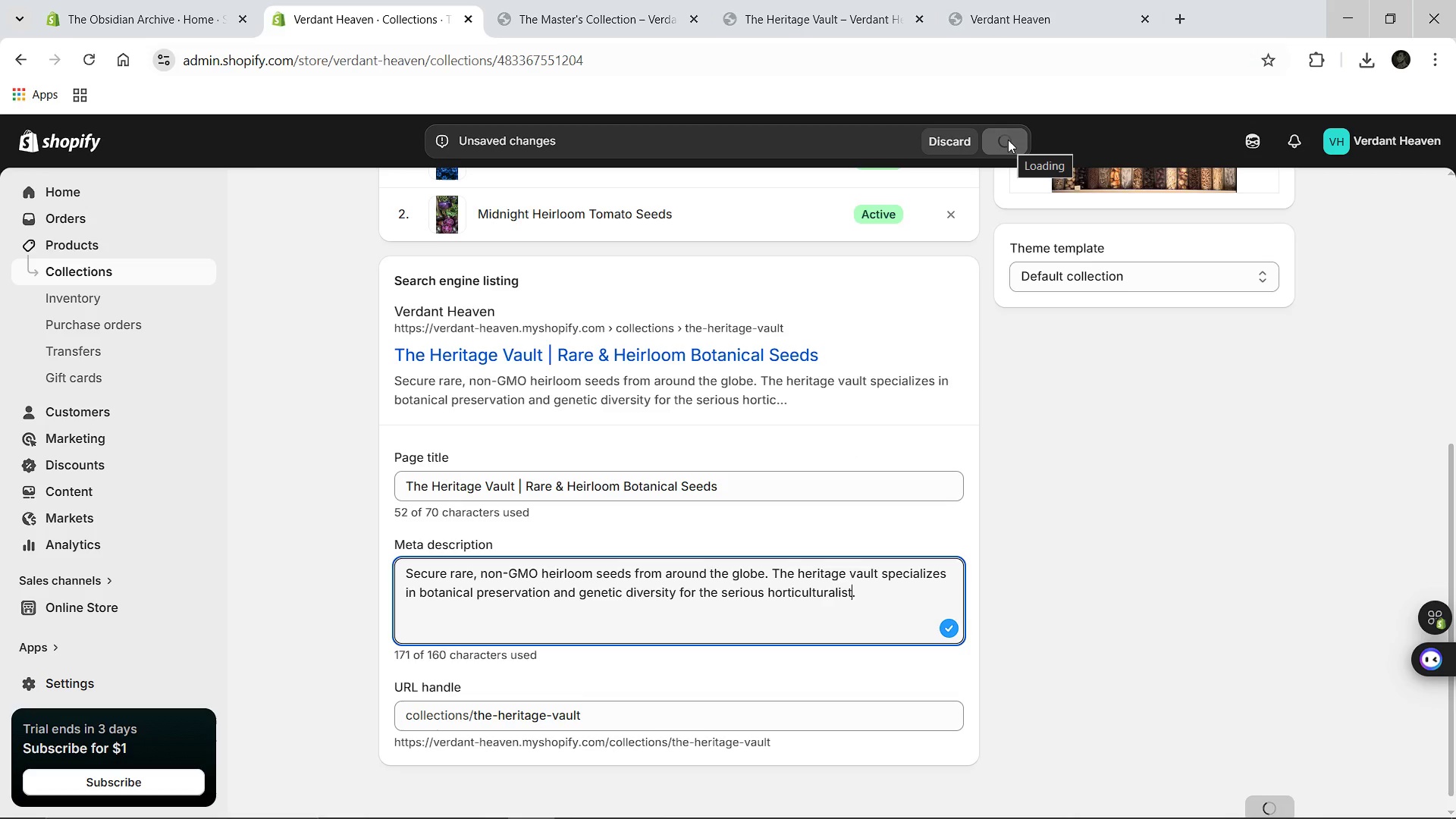 
left_click([384, 199])
 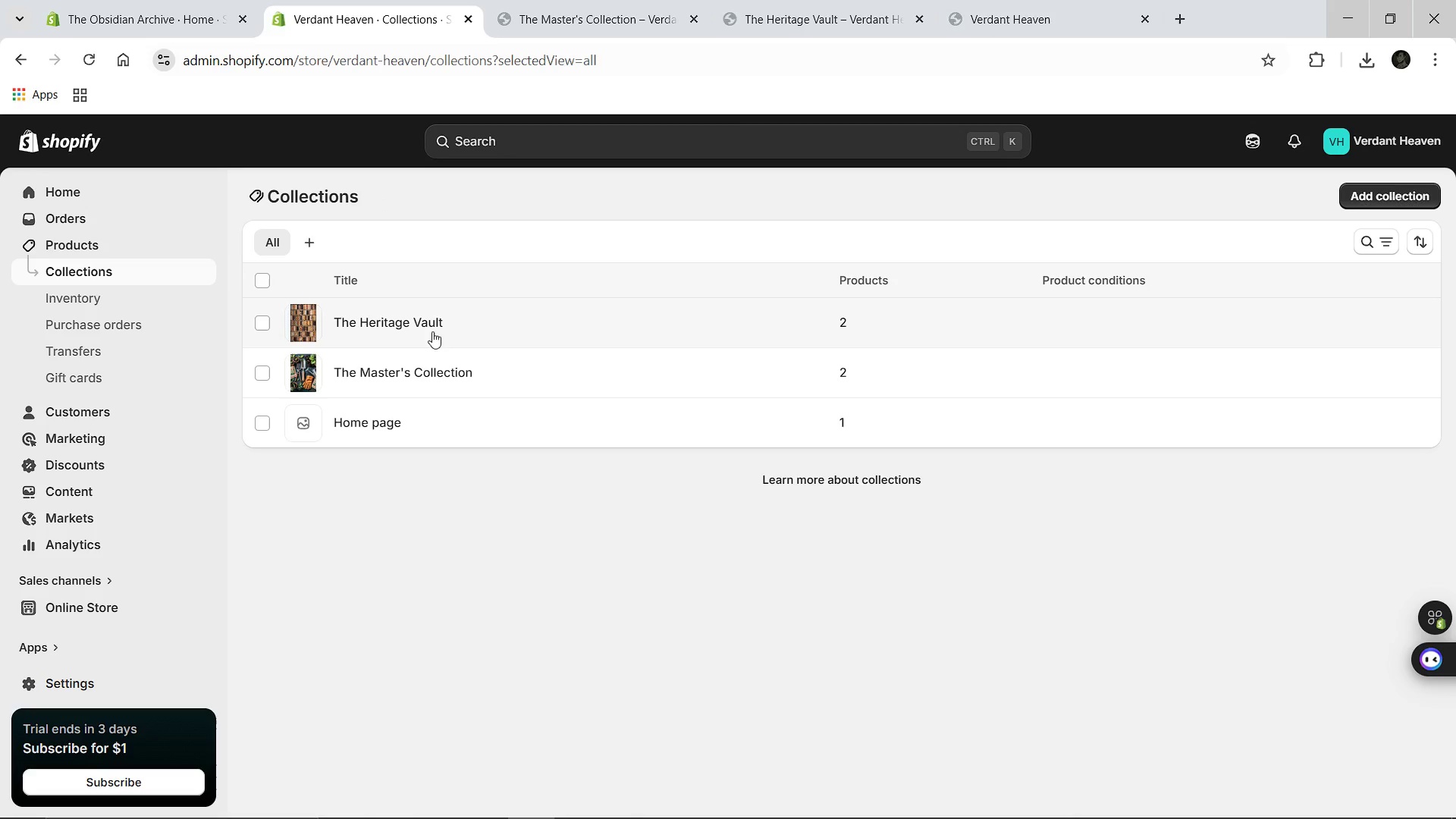 
wait(5.2)
 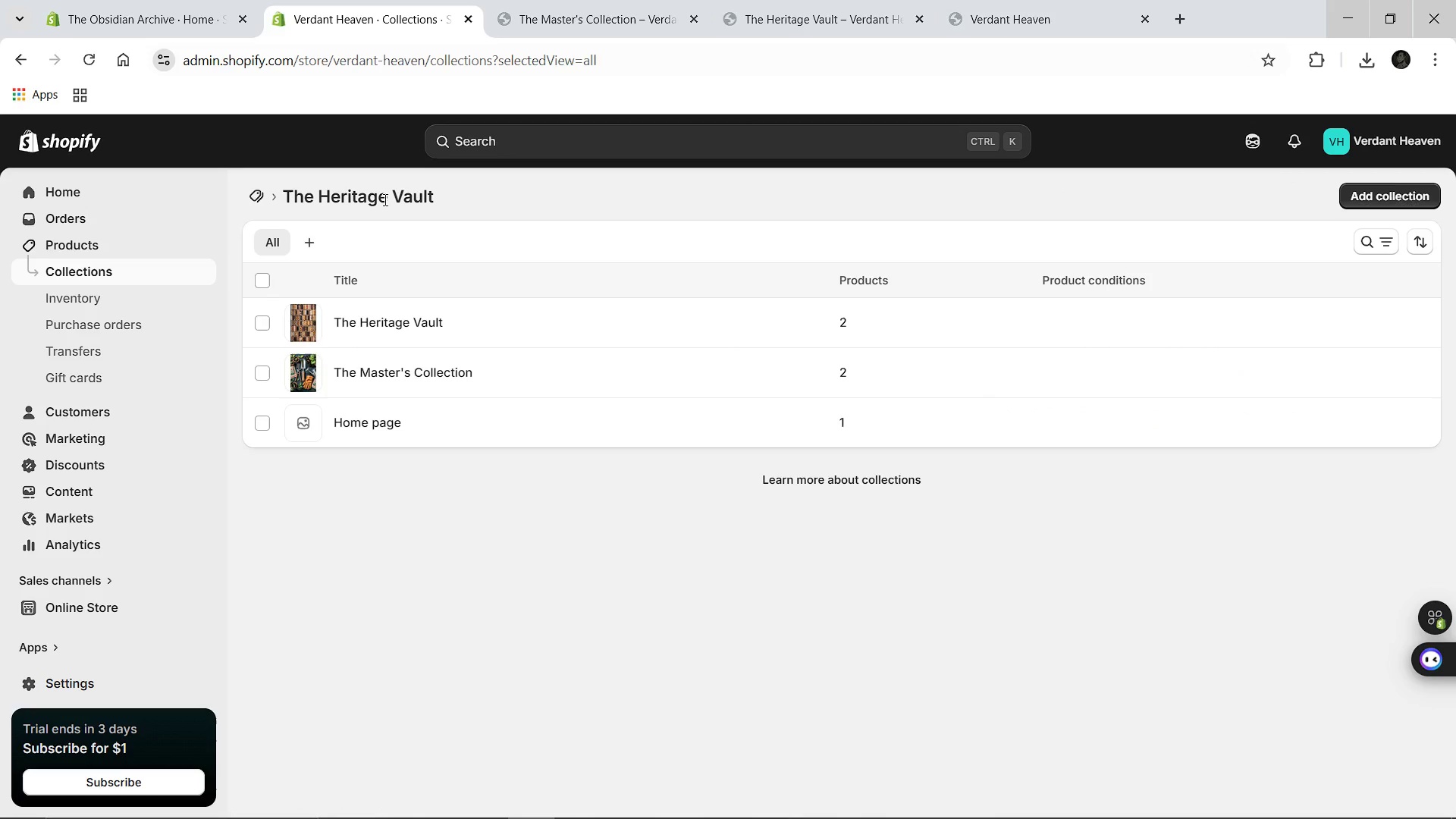 
left_click([410, 375])
 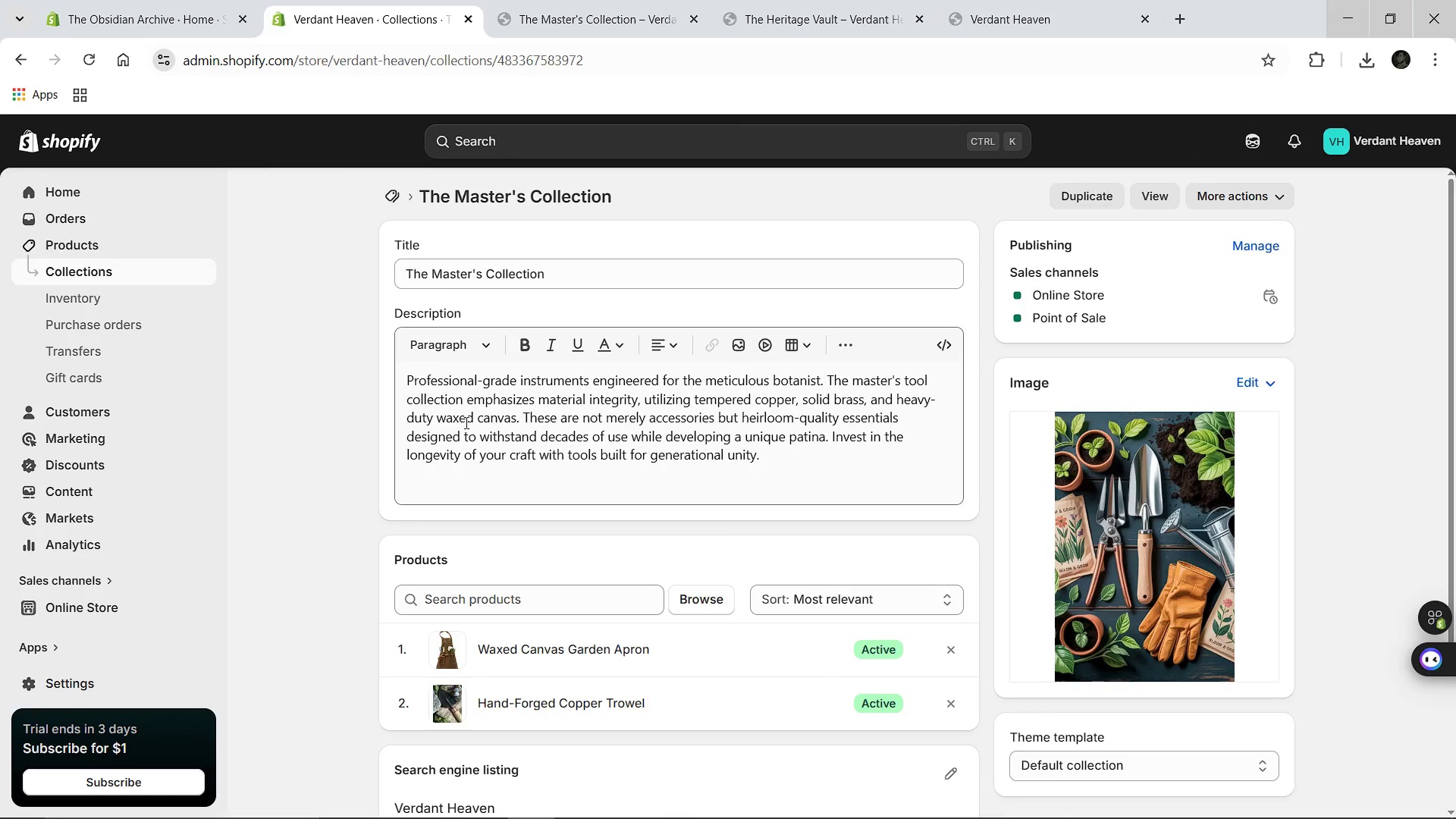 
mouse_move([599, 505])
 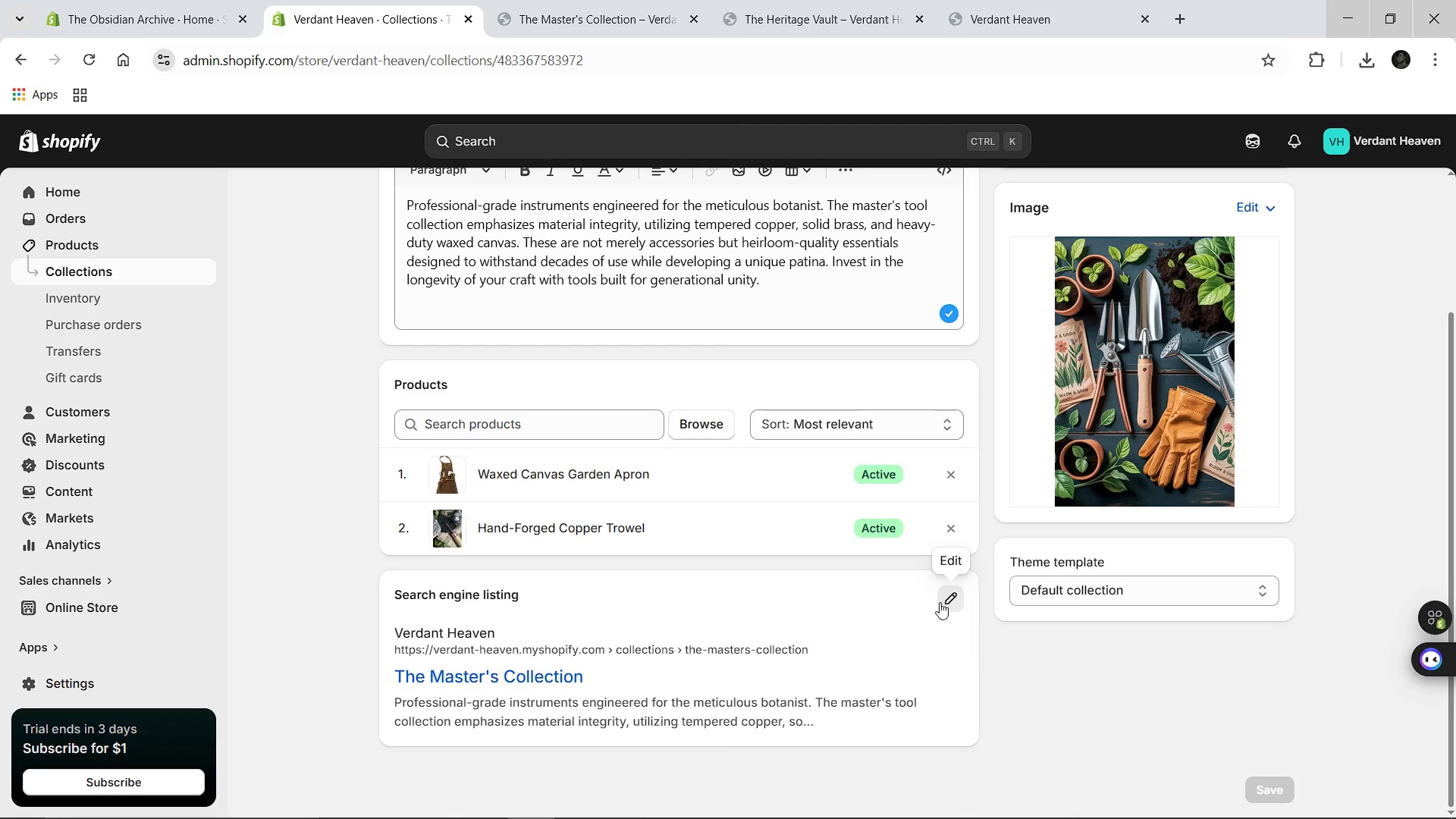 
left_click([940, 602])
 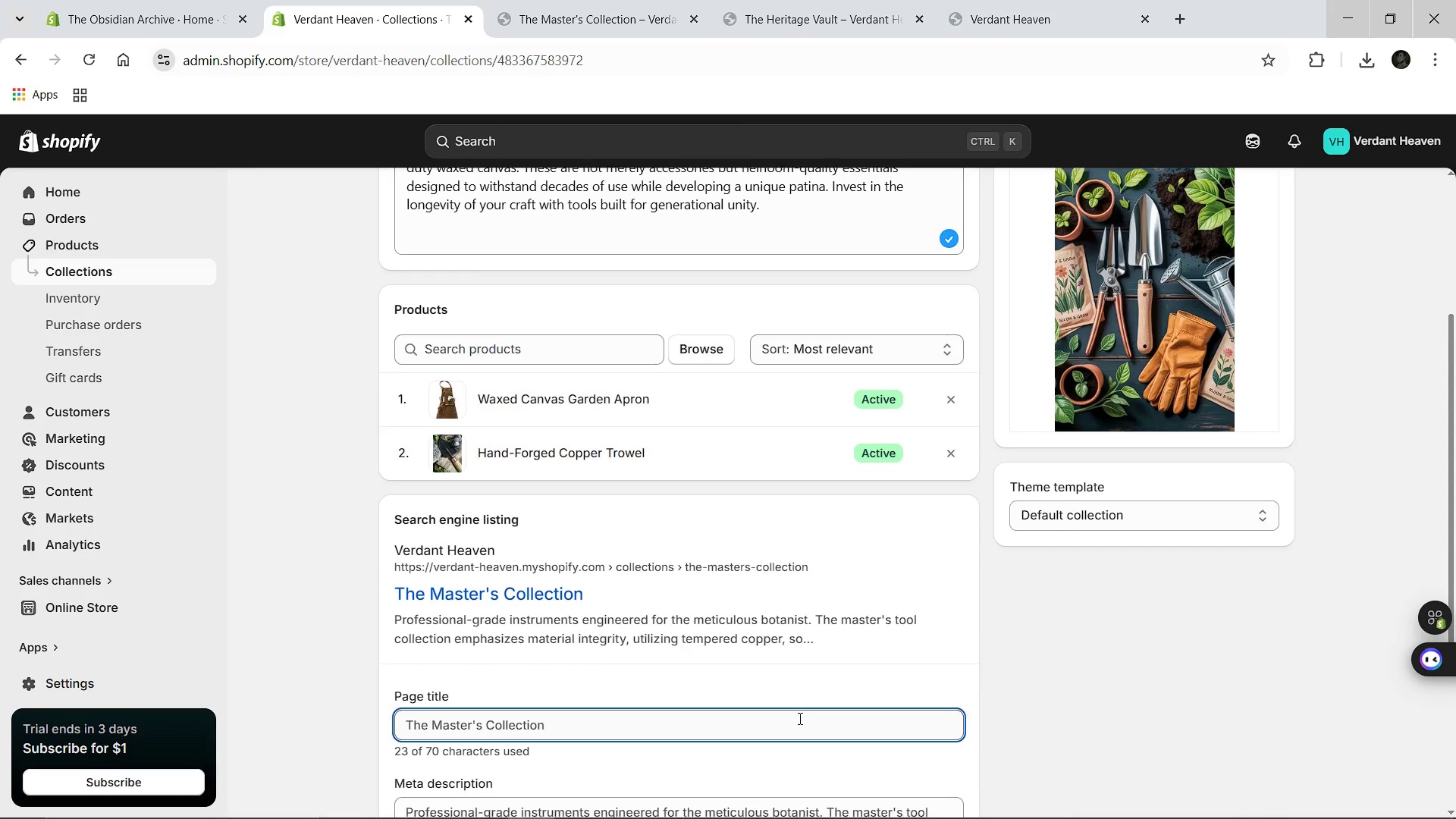 
left_click([631, 726])
 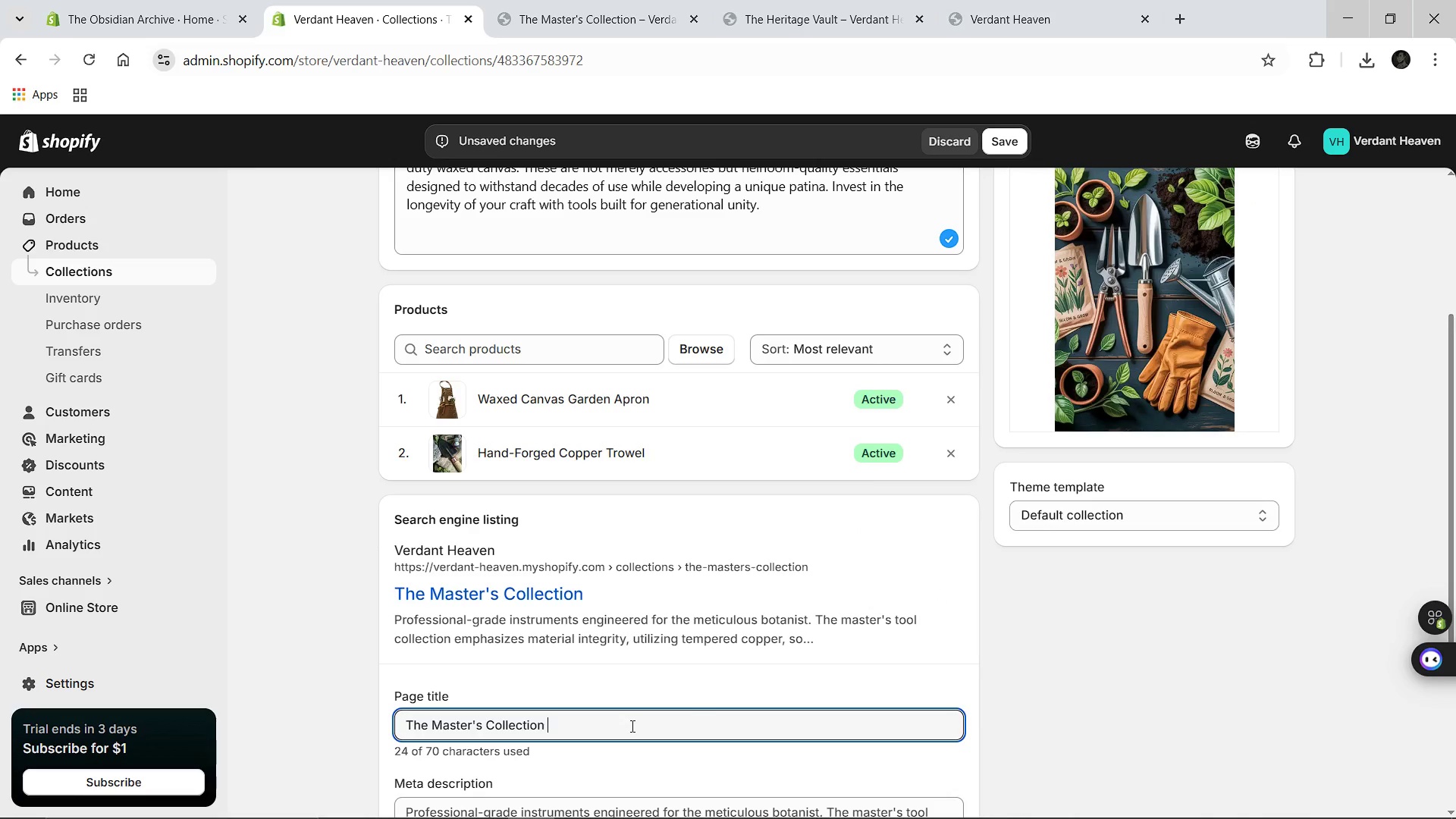 
type( [Break] )
key(Backspace)
key(Backspace)
key(Backspace)
key(Backspace)
key(Backspace)
key(Backspace)
type(Tools)
 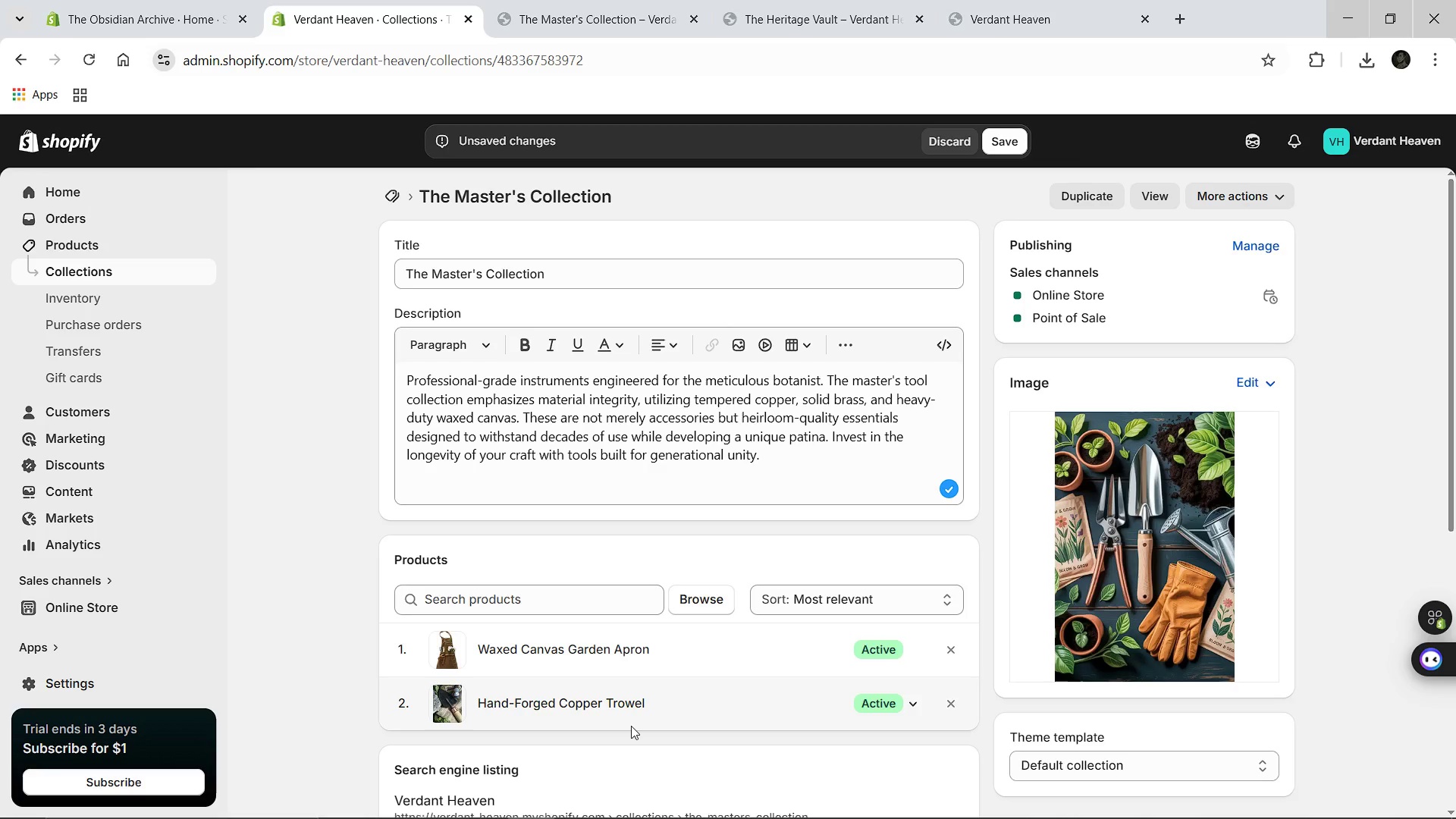 
left_click([544, 281])
 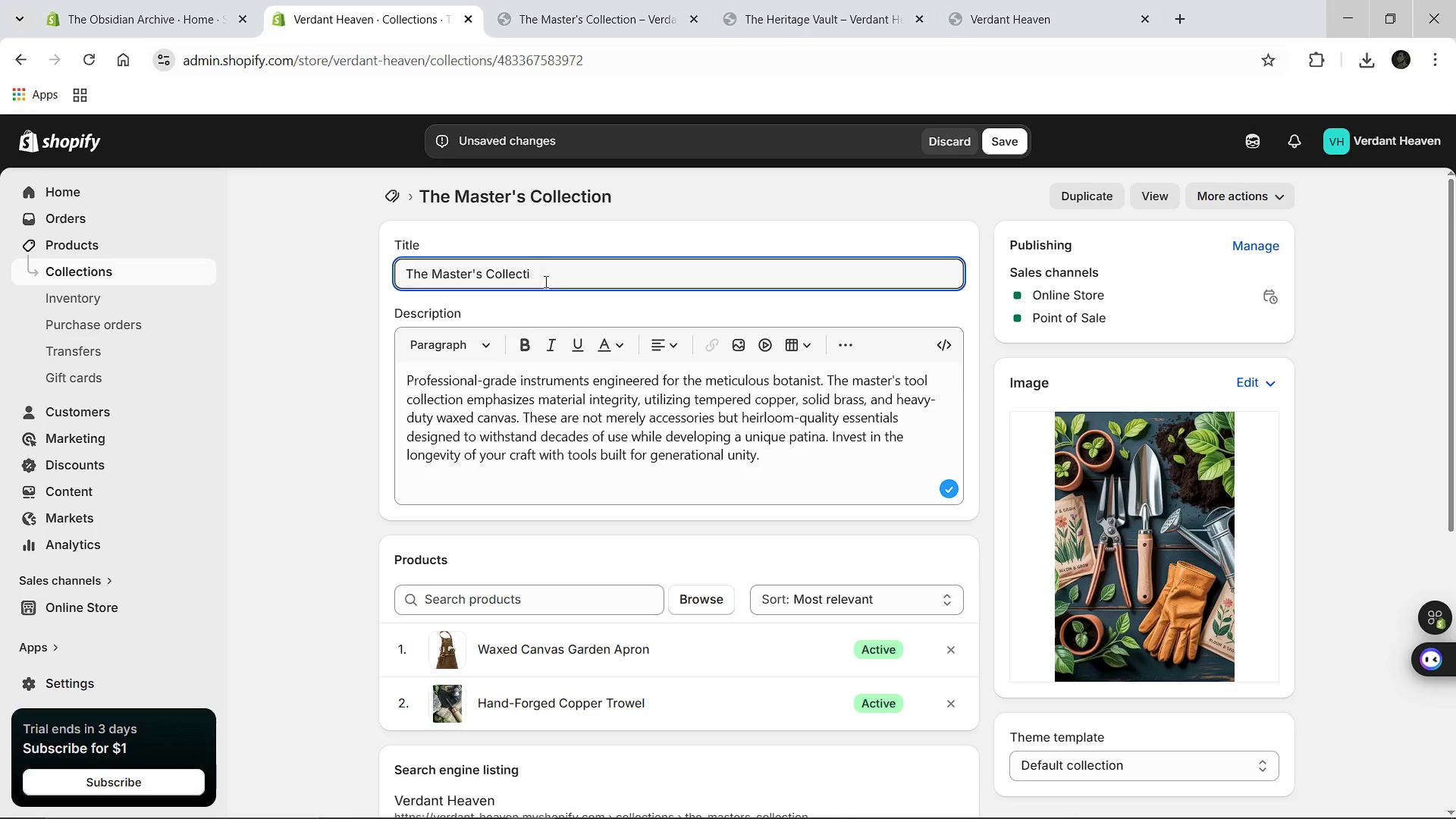 
key(Backspace)
key(Backspace)
key(Backspace)
key(Backspace)
key(Backspace)
key(Backspace)
key(Backspace)
key(Backspace)
key(Backspace)
key(Backspace)
key(Backspace)
type( Tools)
 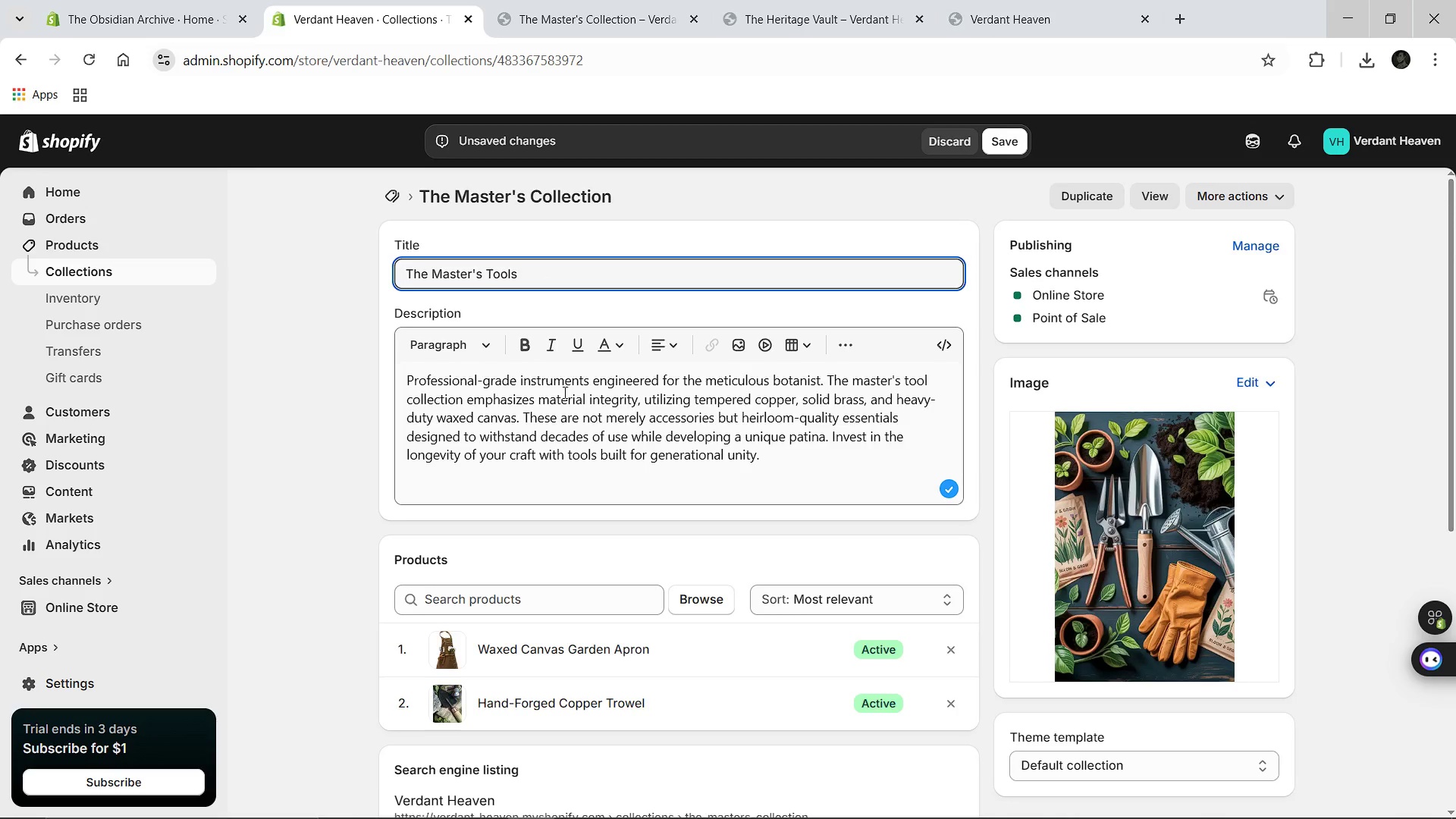 
left_click([544, 463])
 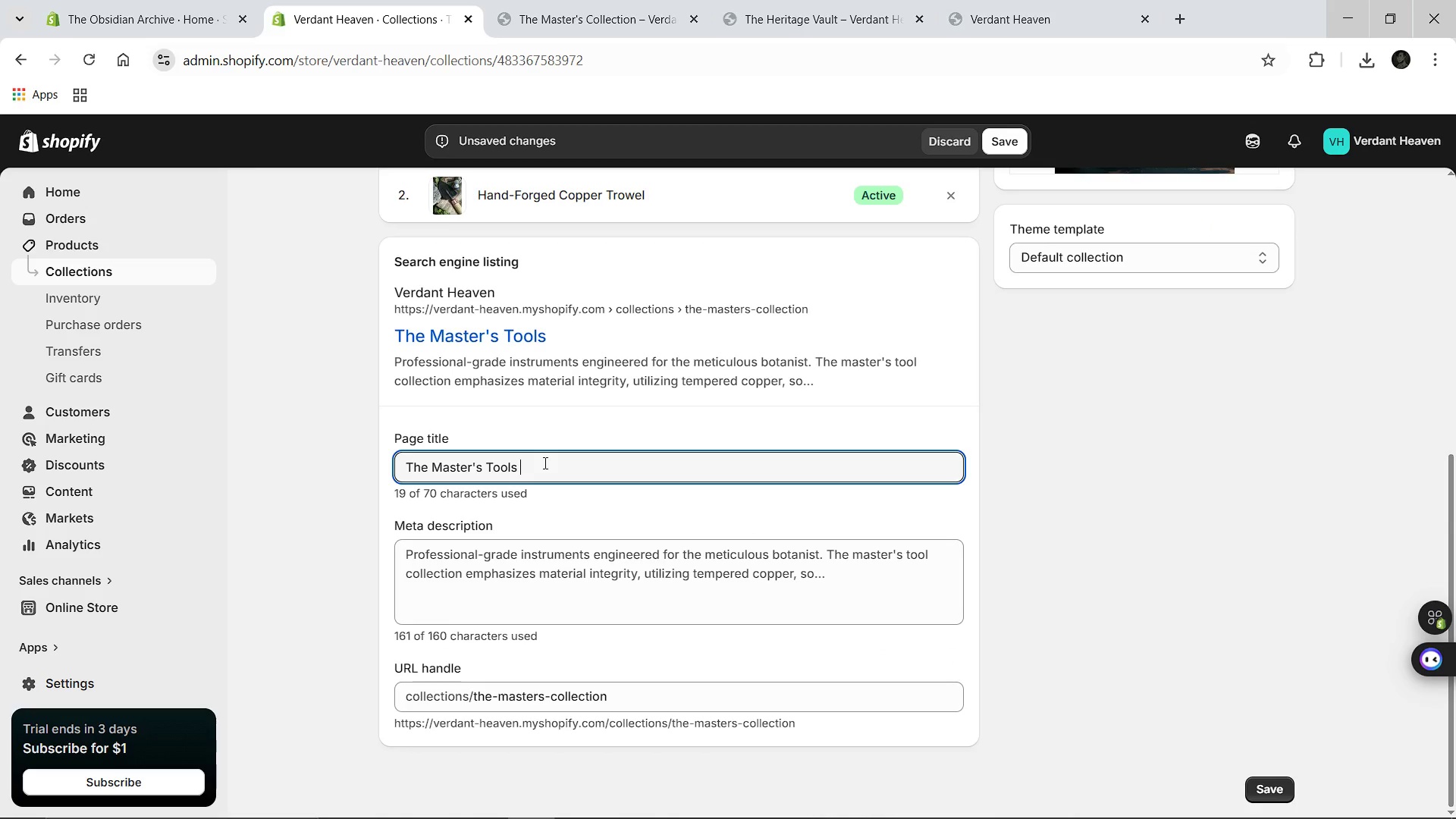 
type( [Break] Artisan )
 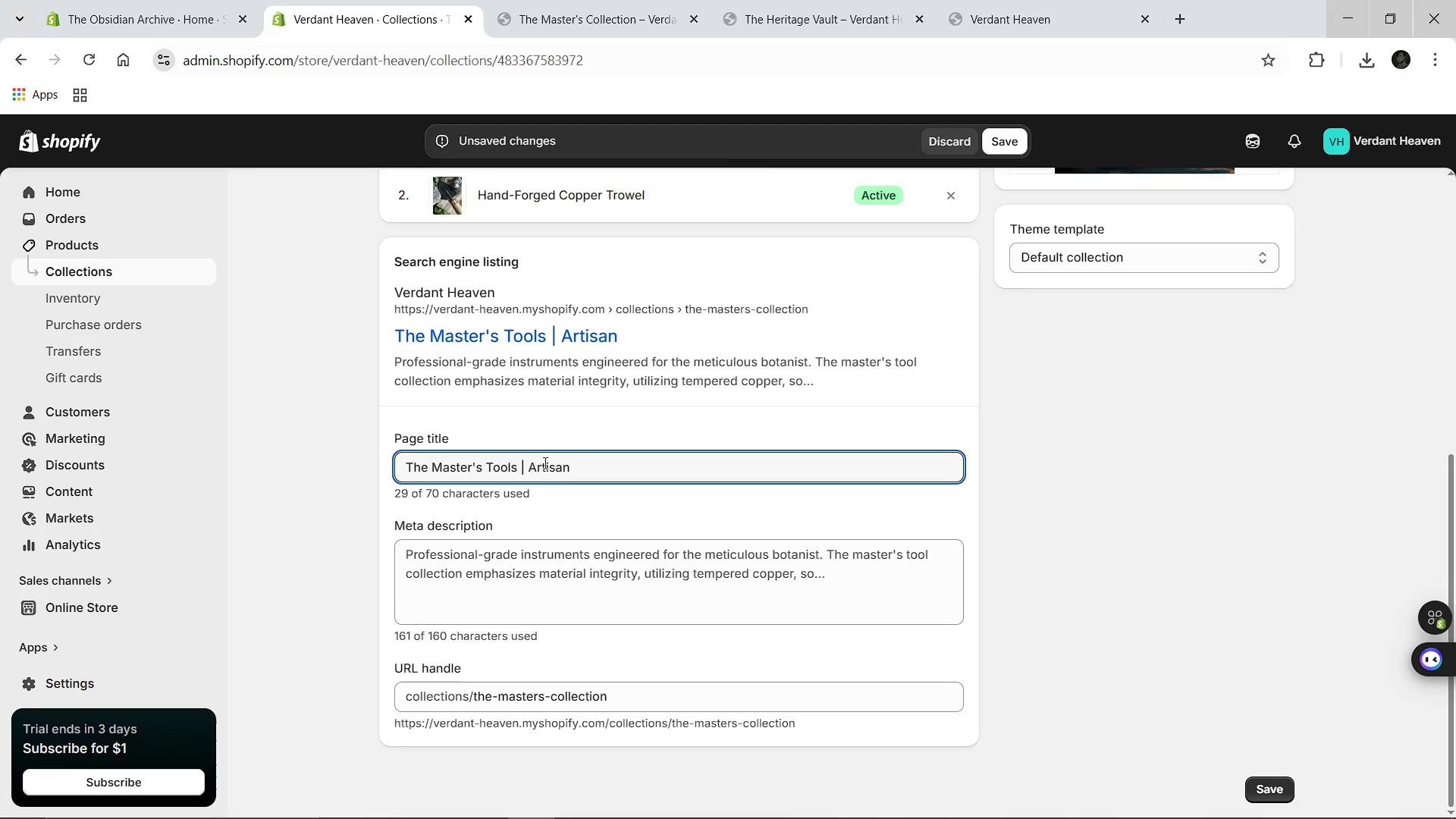 
 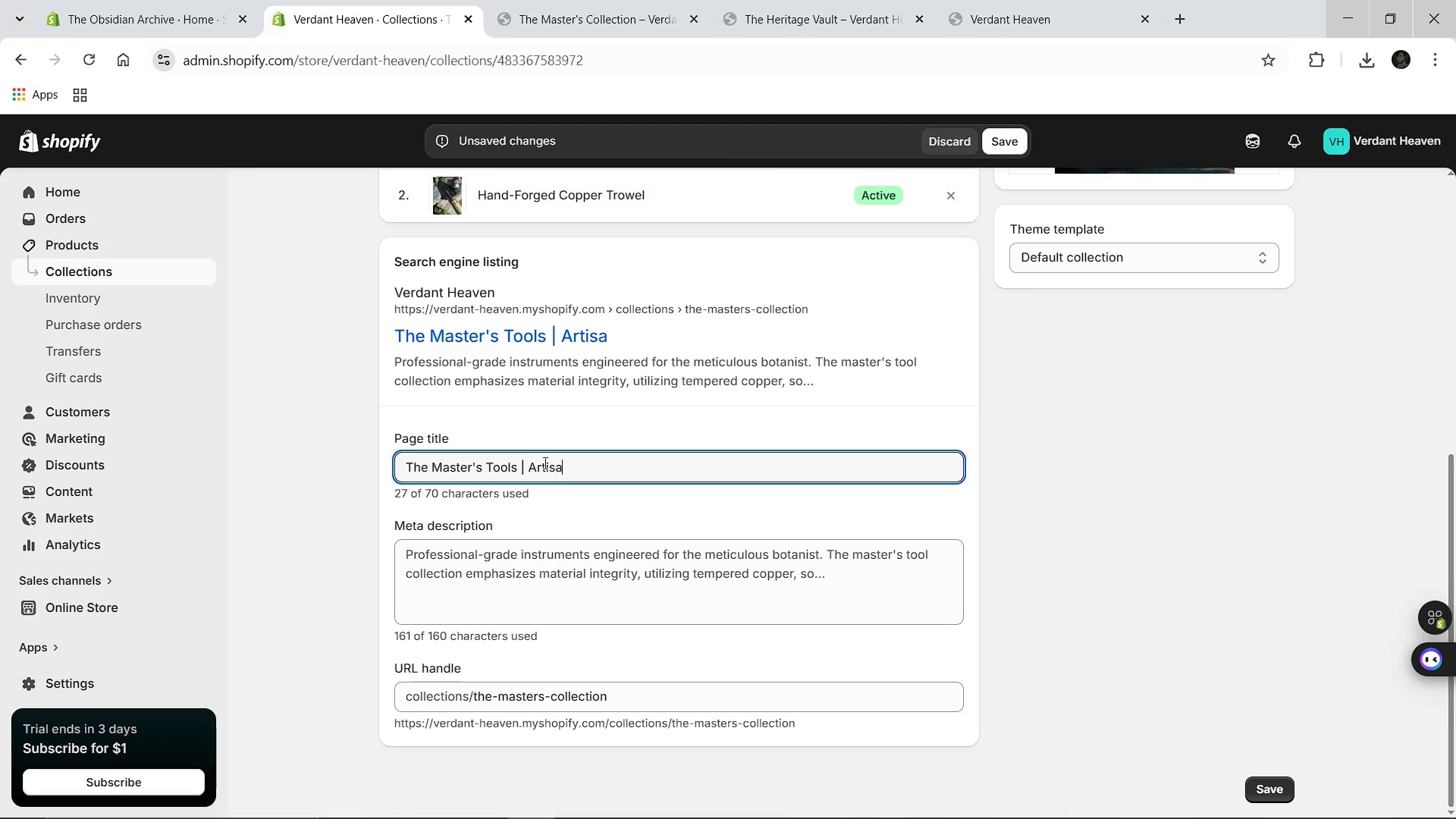 
hold_key(key=ShiftLeft, duration=0.53)
 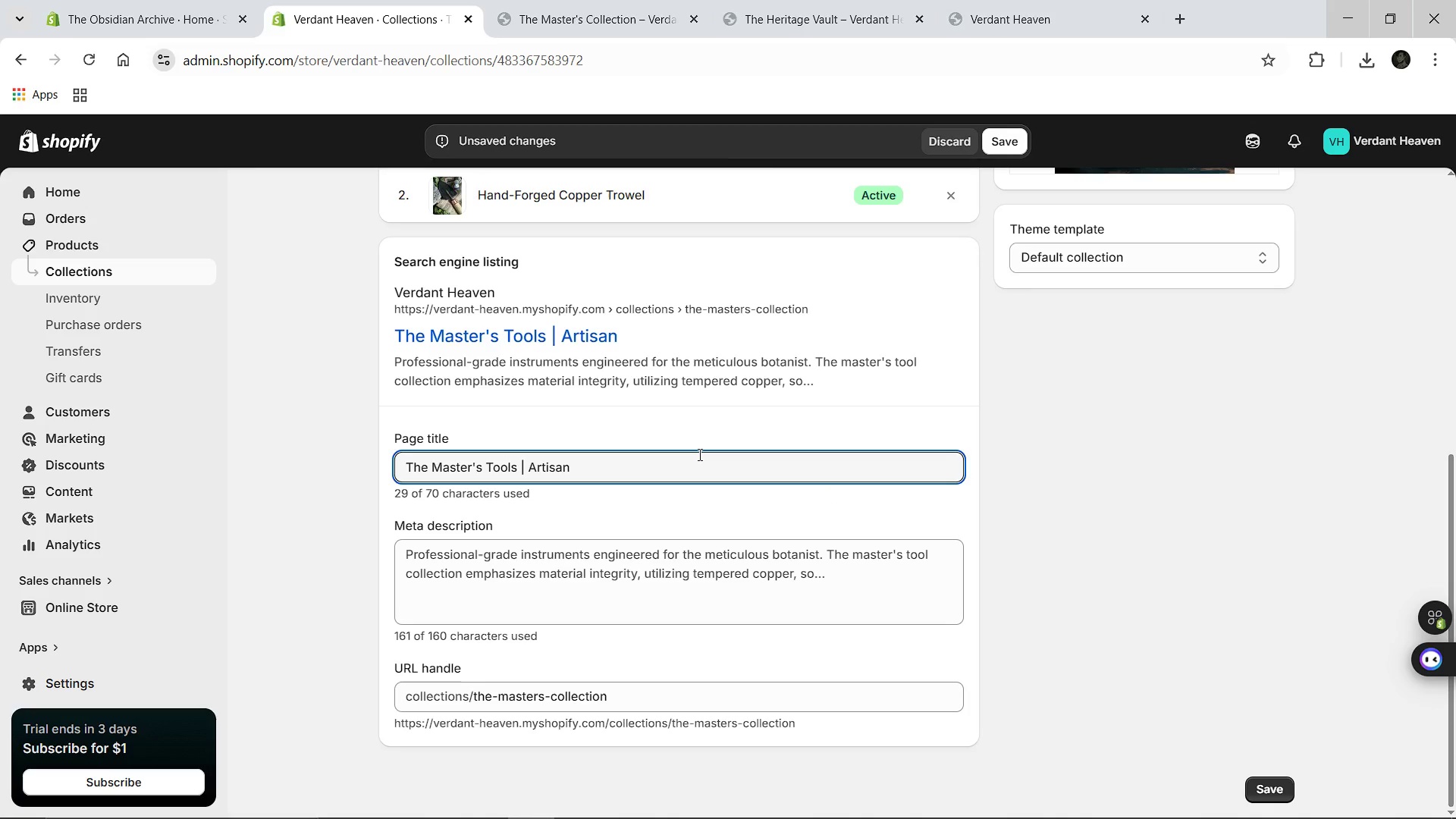 
hold_key(key=ShiftLeft, duration=0.67)
 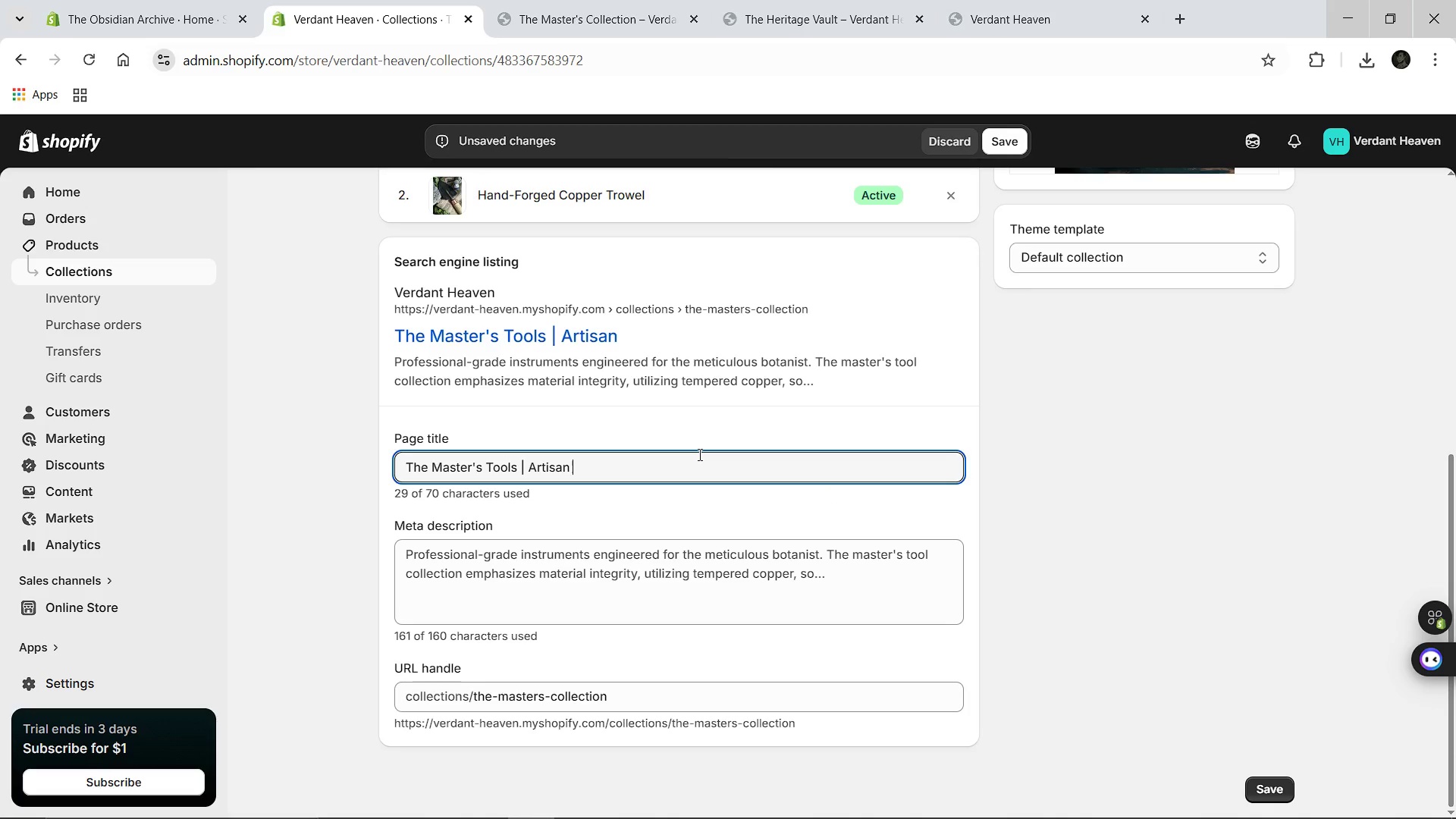 
type(& Collection )
key(Backspace)
key(Backspace)
key(Backspace)
key(Backspace)
key(Backspace)
key(Backspace)
key(Backspace)
key(Backspace)
key(Backspace)
key(Backspace)
key(Backspace)
type(Professional GAre)
key(Backspace)
type(de)
key(Backspace)
key(Backspace)
key(Backspace)
key(Backspace)
type(arden Gear)
 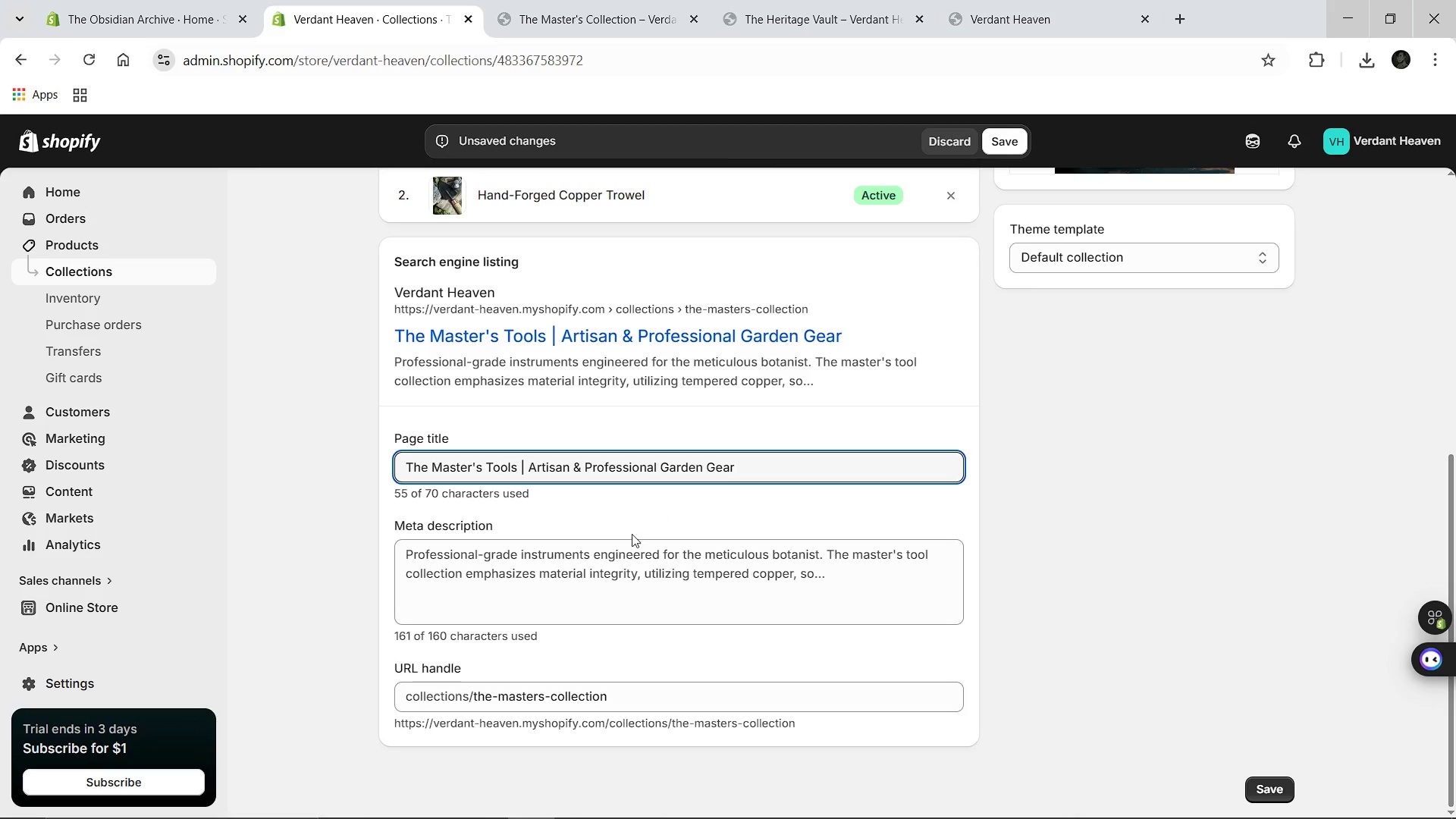 
left_click([626, 539])
 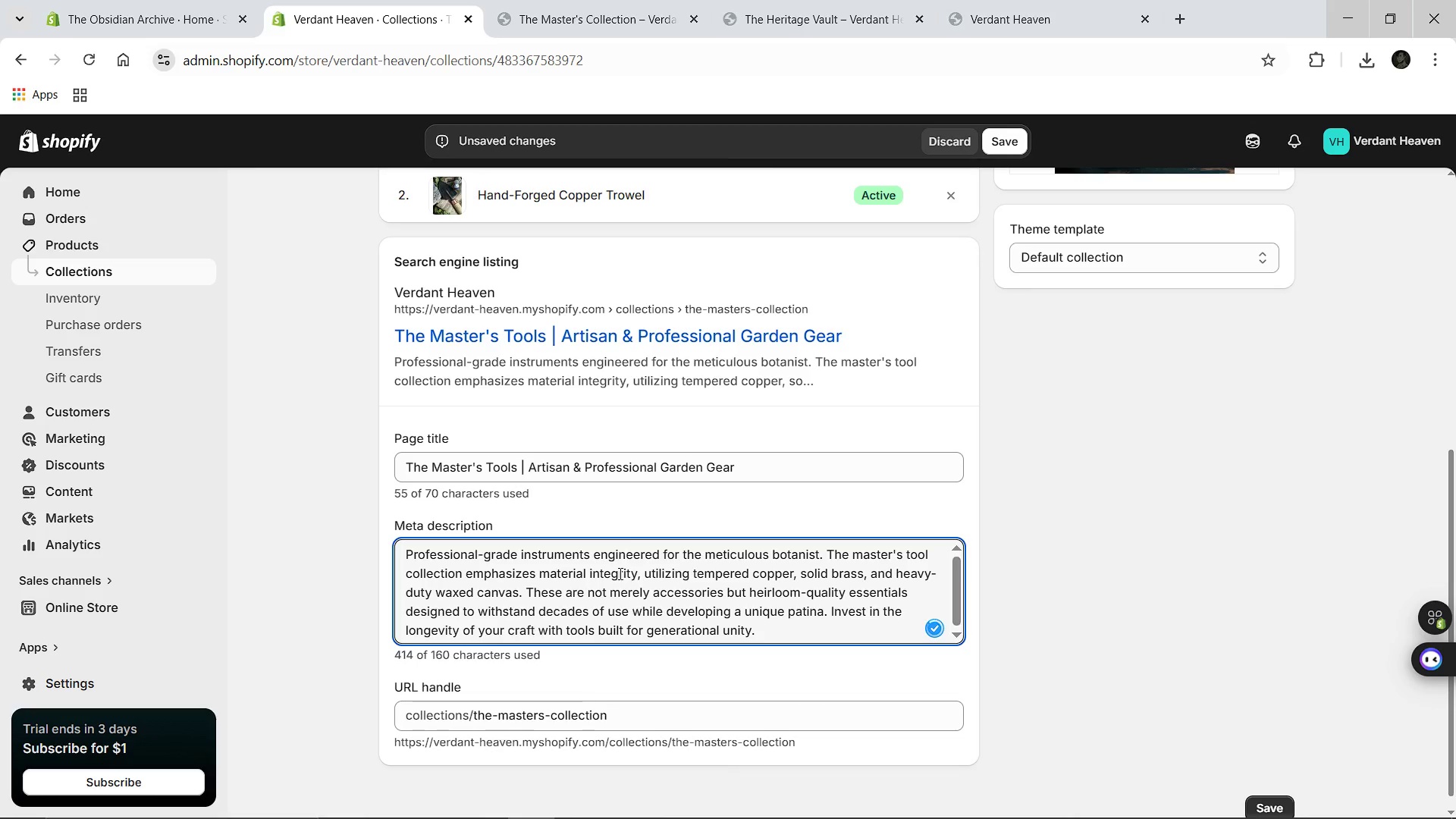 
key(Control+A)
 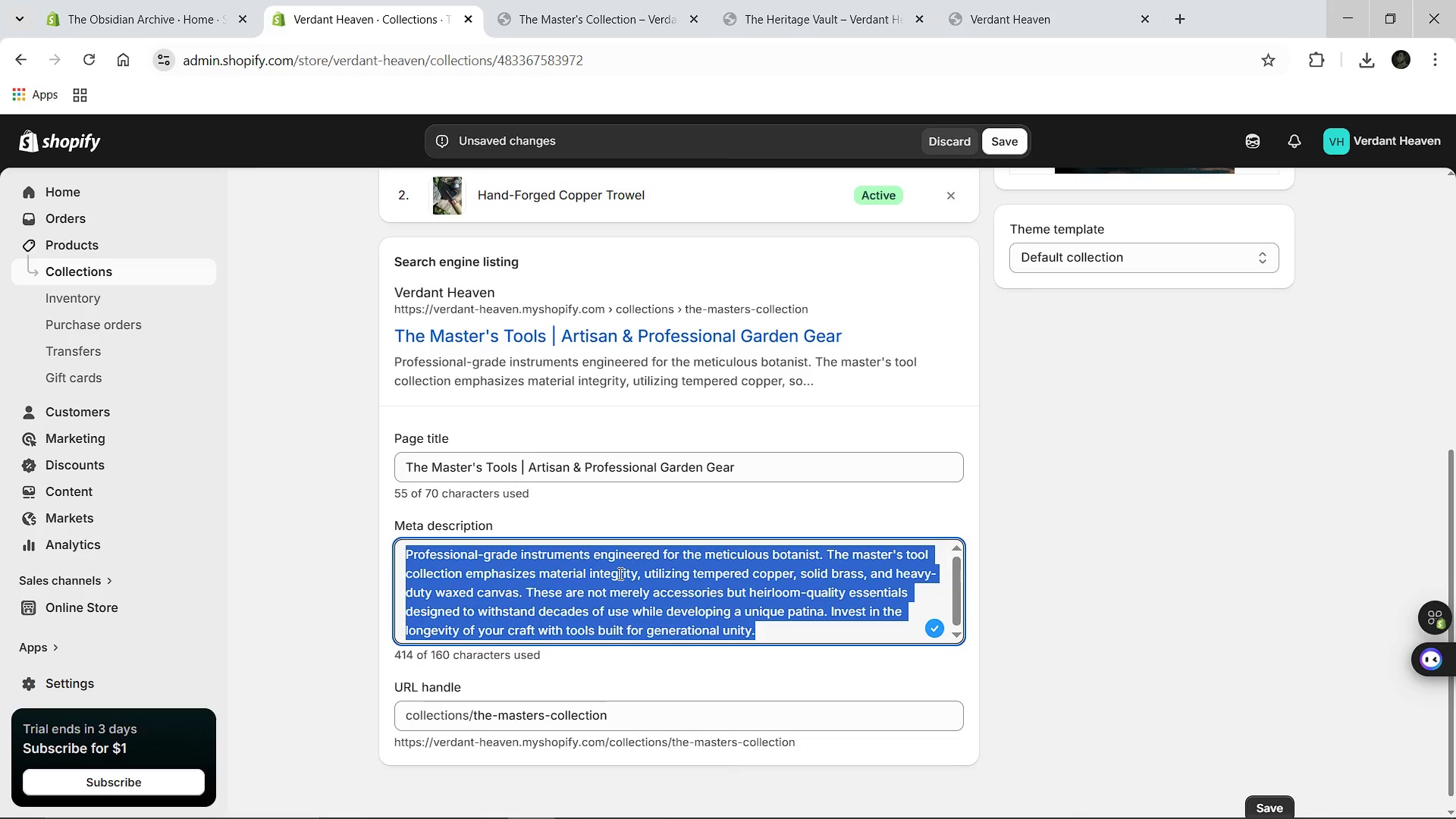 
key(Backspace)
type(Exprole curated collection fo)
key(Backspace)
key(Backspace)
type(of professional )
key(Backspace)
type(-grade garden tools. Featuring hand-forged copper, solid brass, and eaxed canvas for unmatched longevity and precision.)
 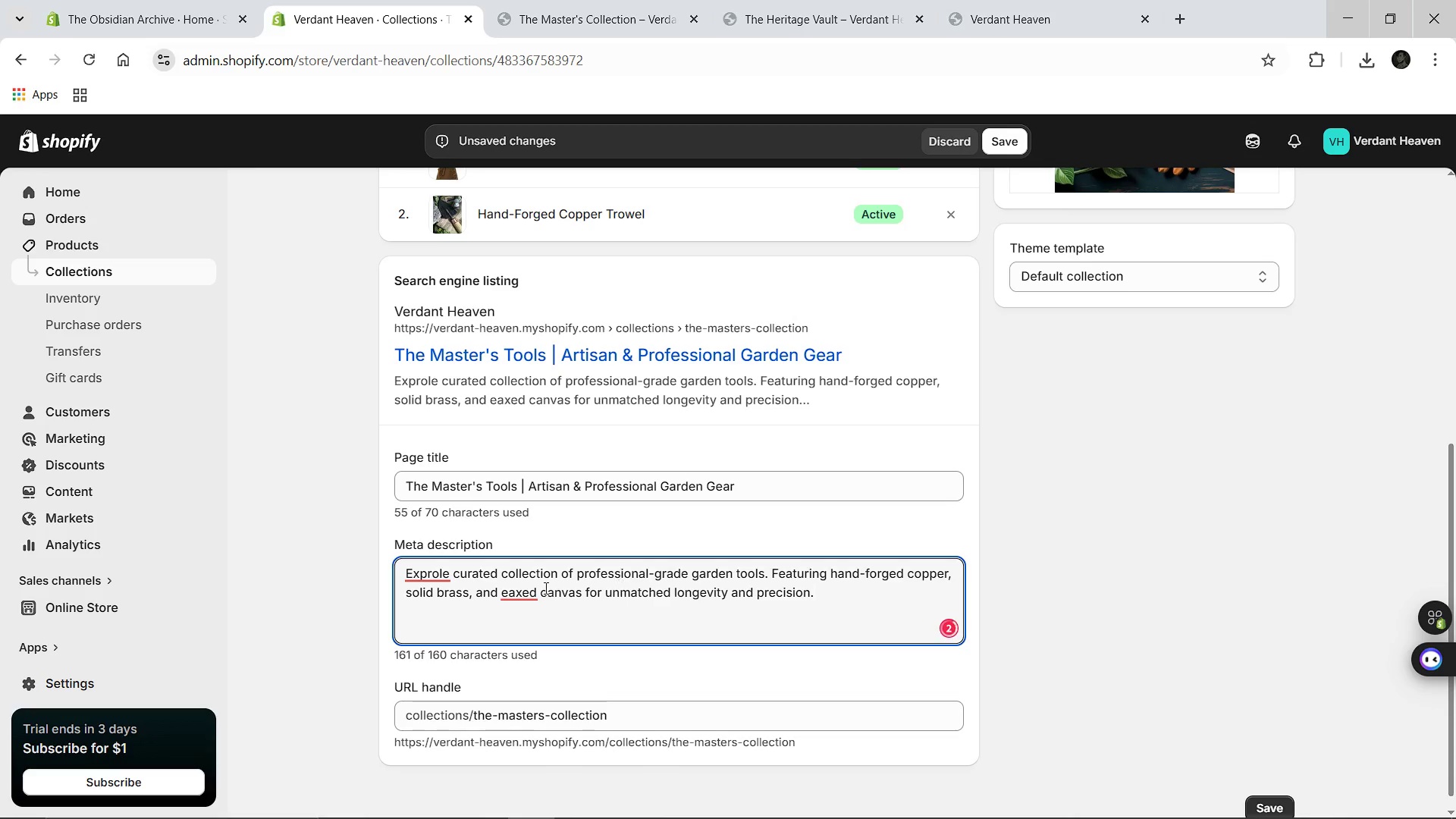 
left_click([516, 595])
 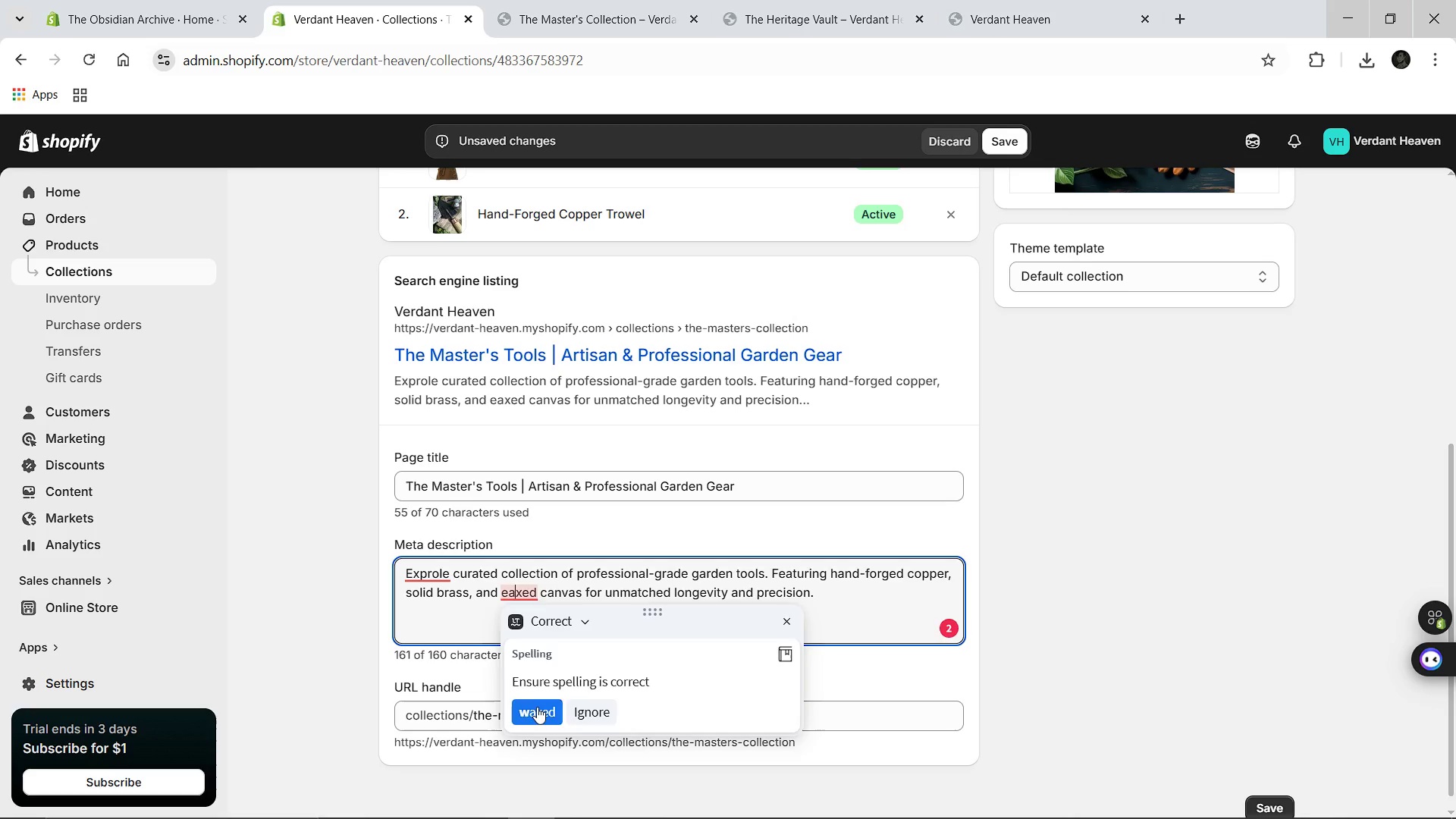 
left_click([537, 707])
 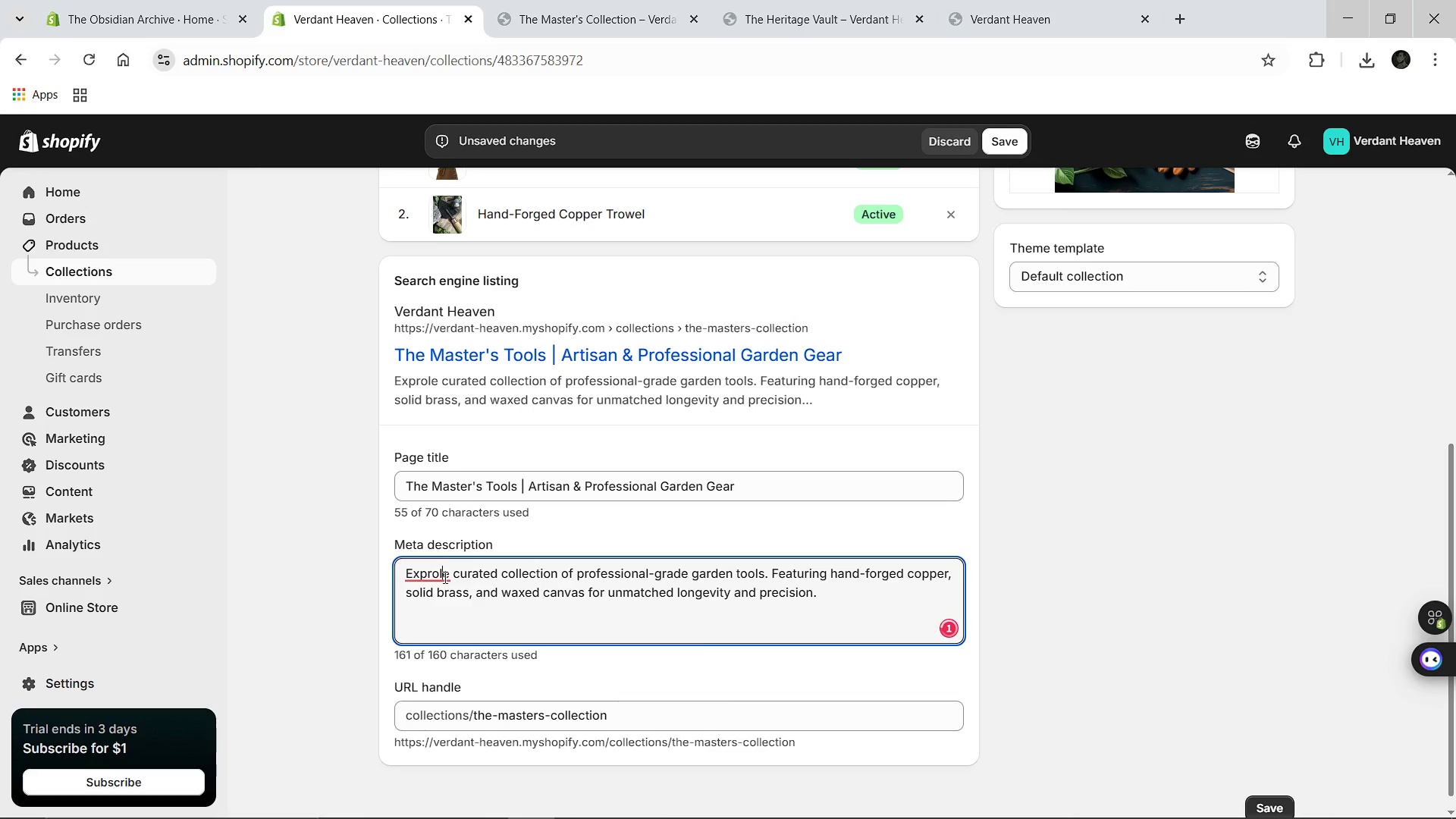 
left_click([444, 577])
 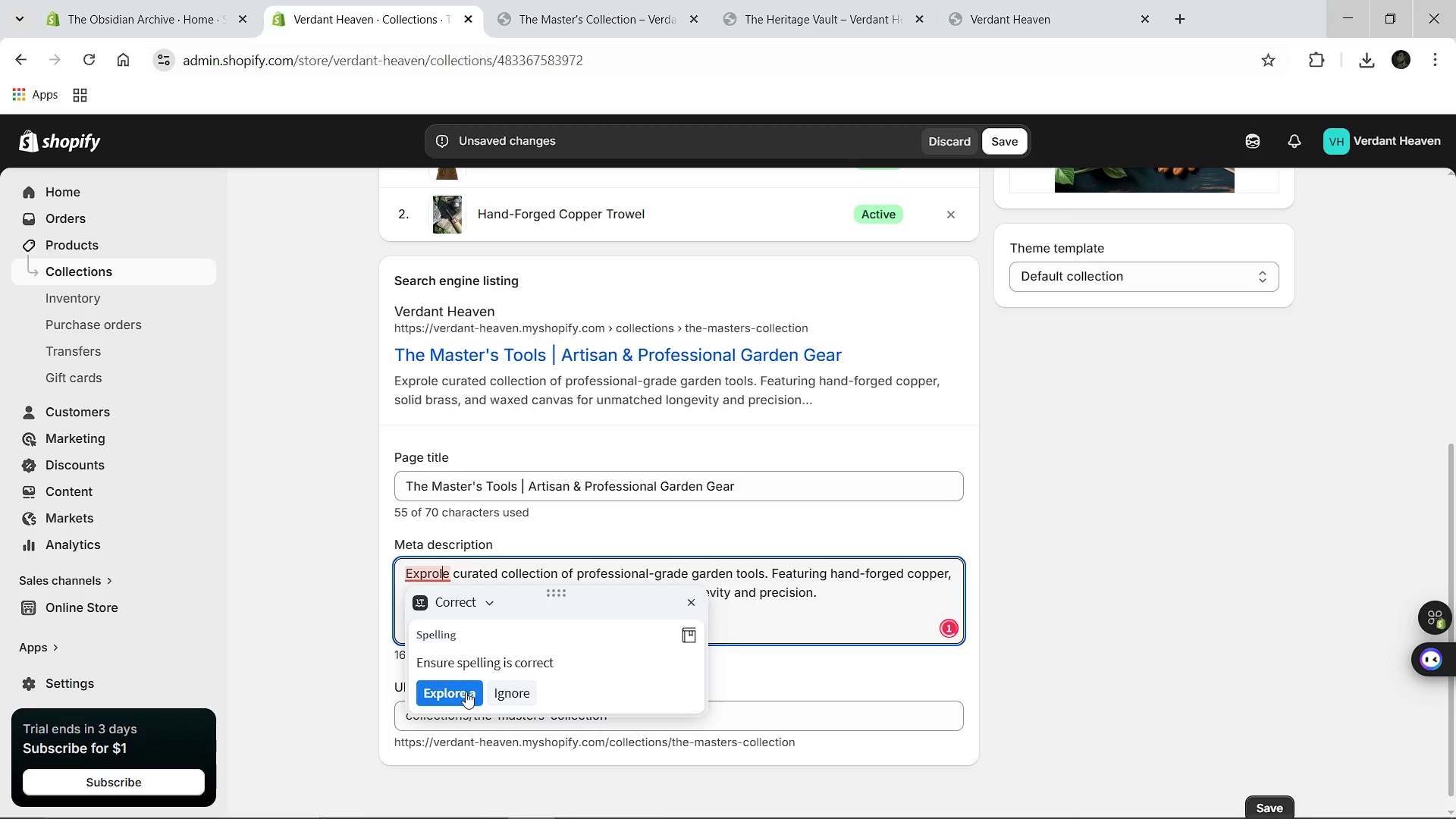 
left_click([466, 692])
 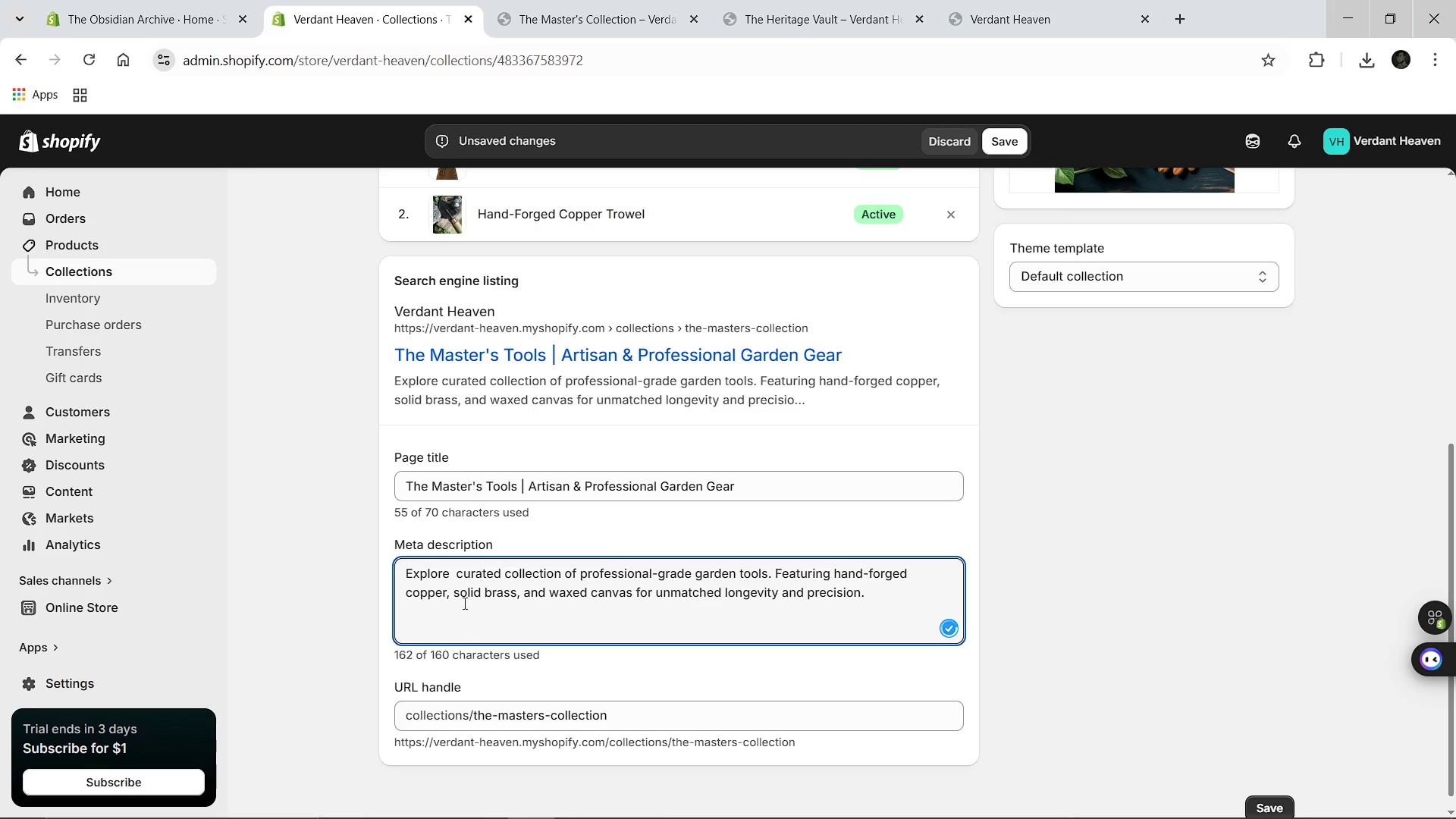 
key(Backspace)
 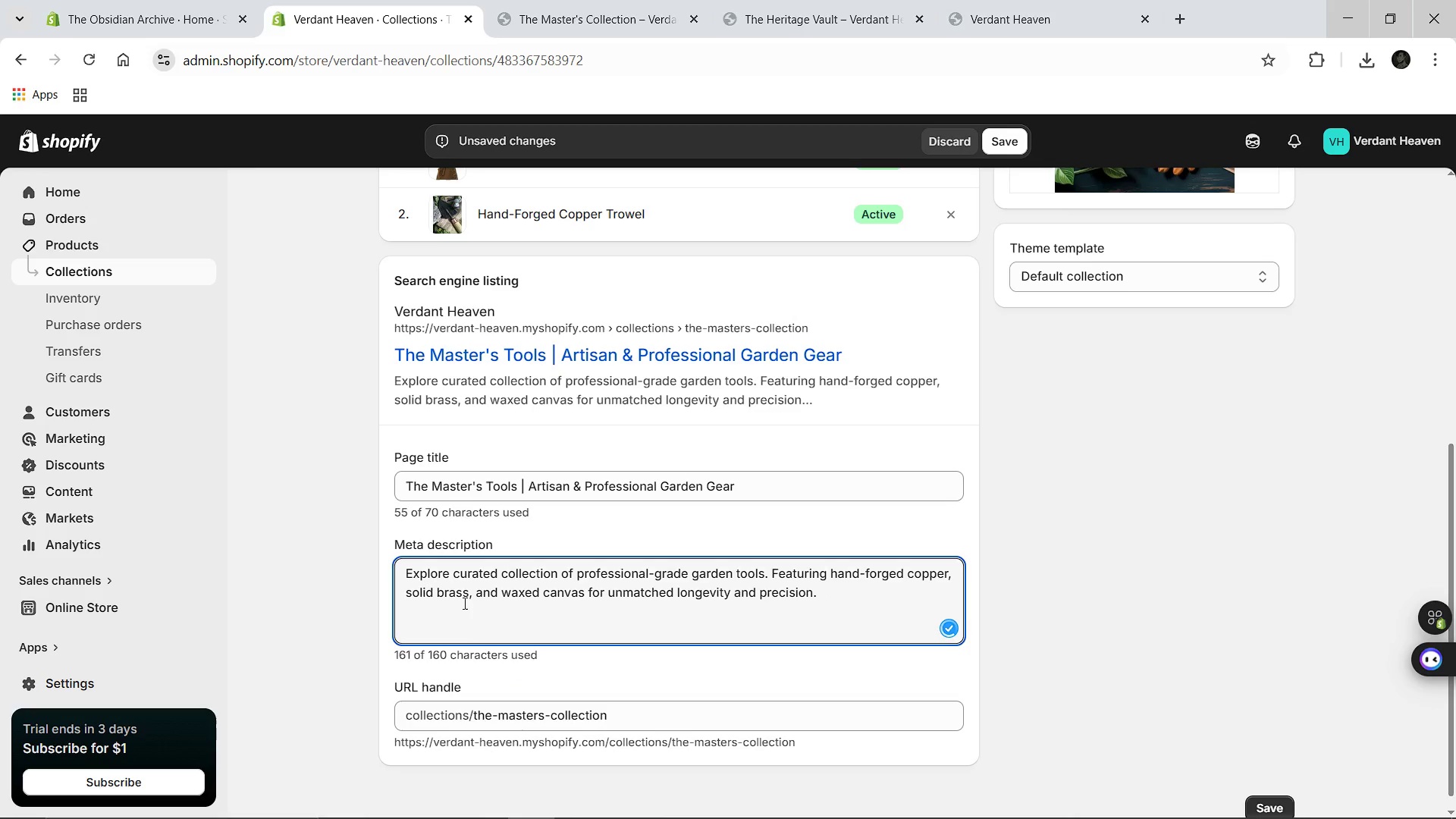 
key(Backspace)
 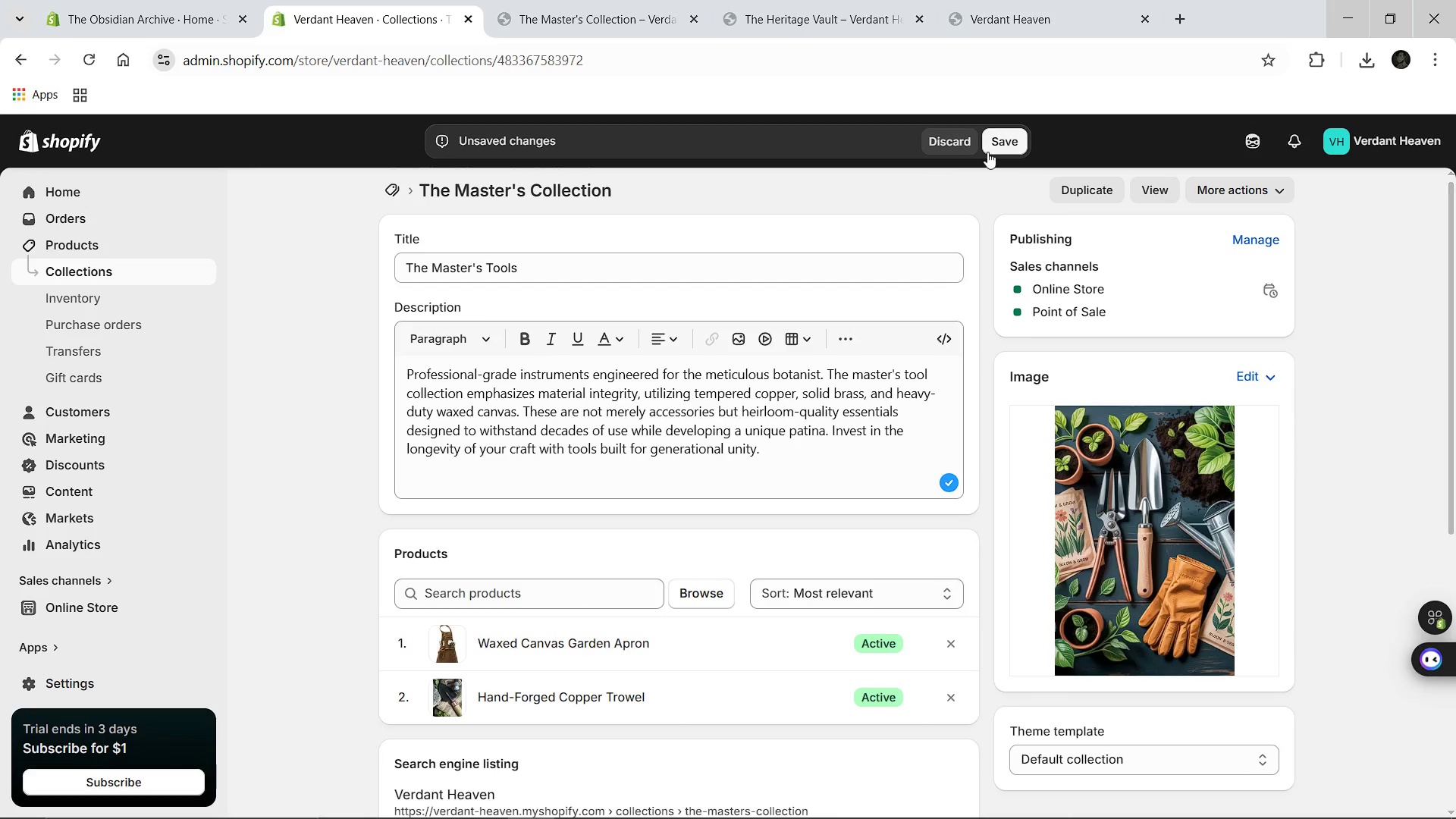 
left_click([987, 152])
 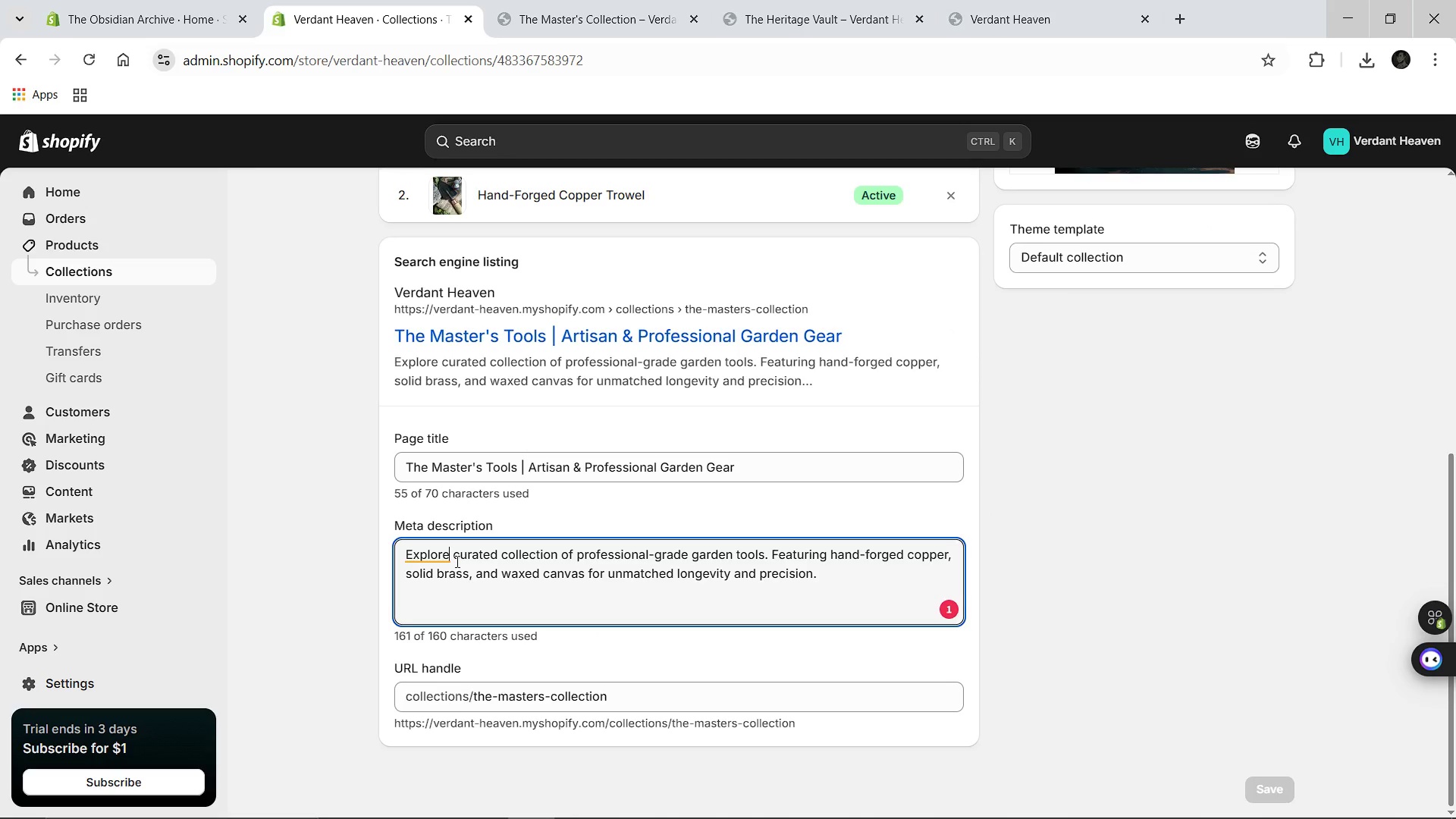 
left_click([438, 555])
 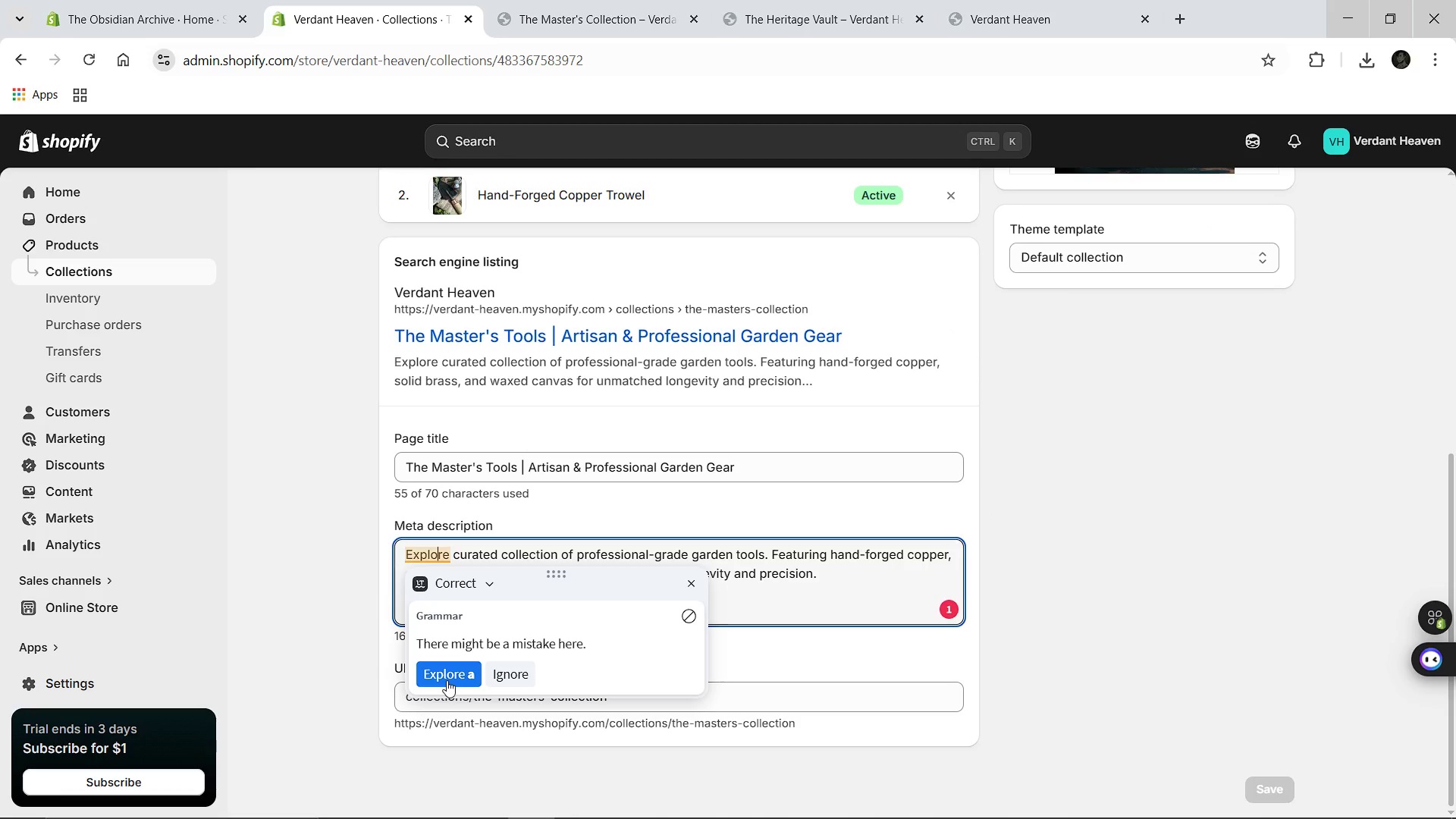 
left_click([447, 680])
 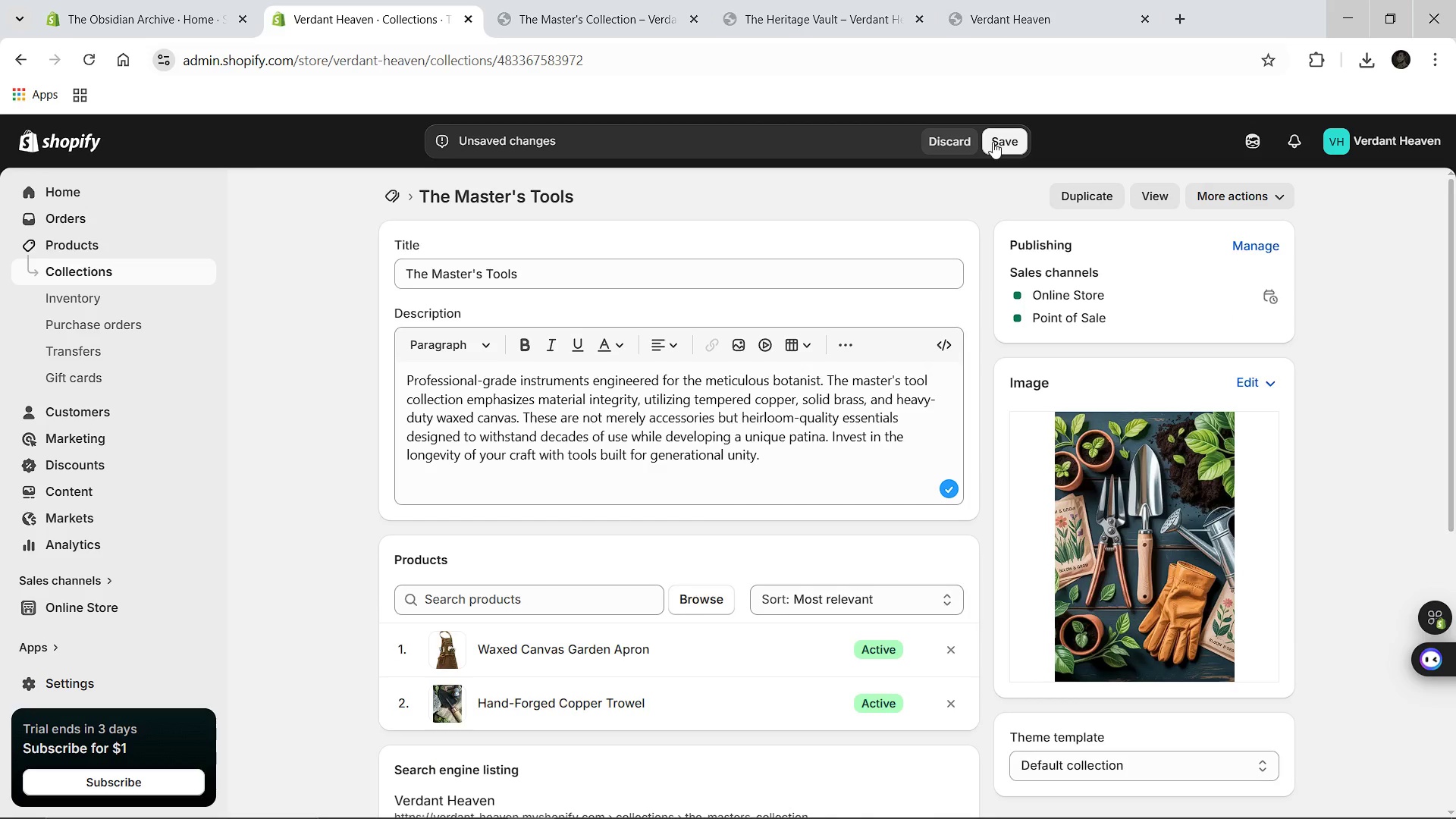 
left_click([993, 142])
 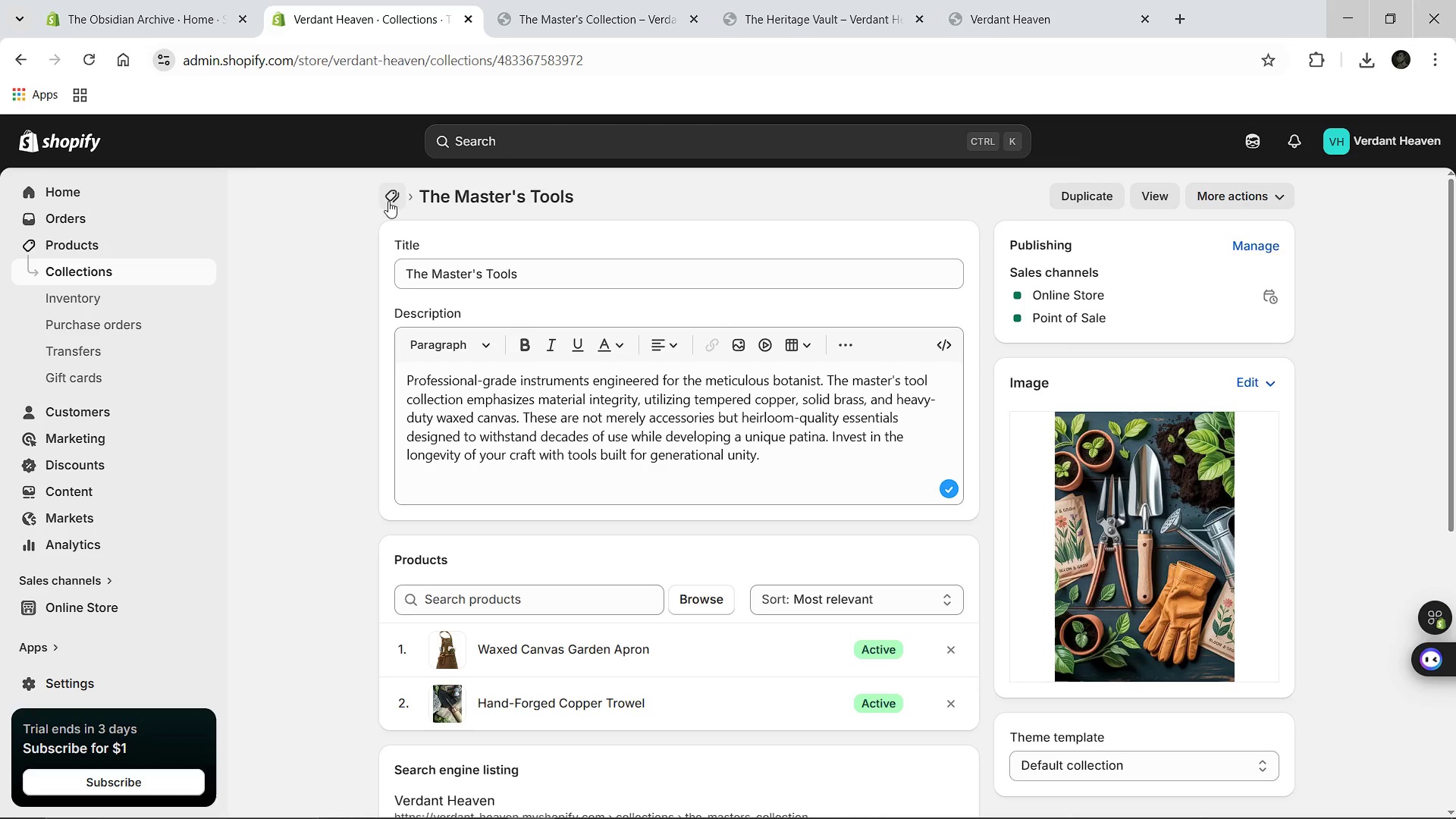 
left_click([391, 194])
 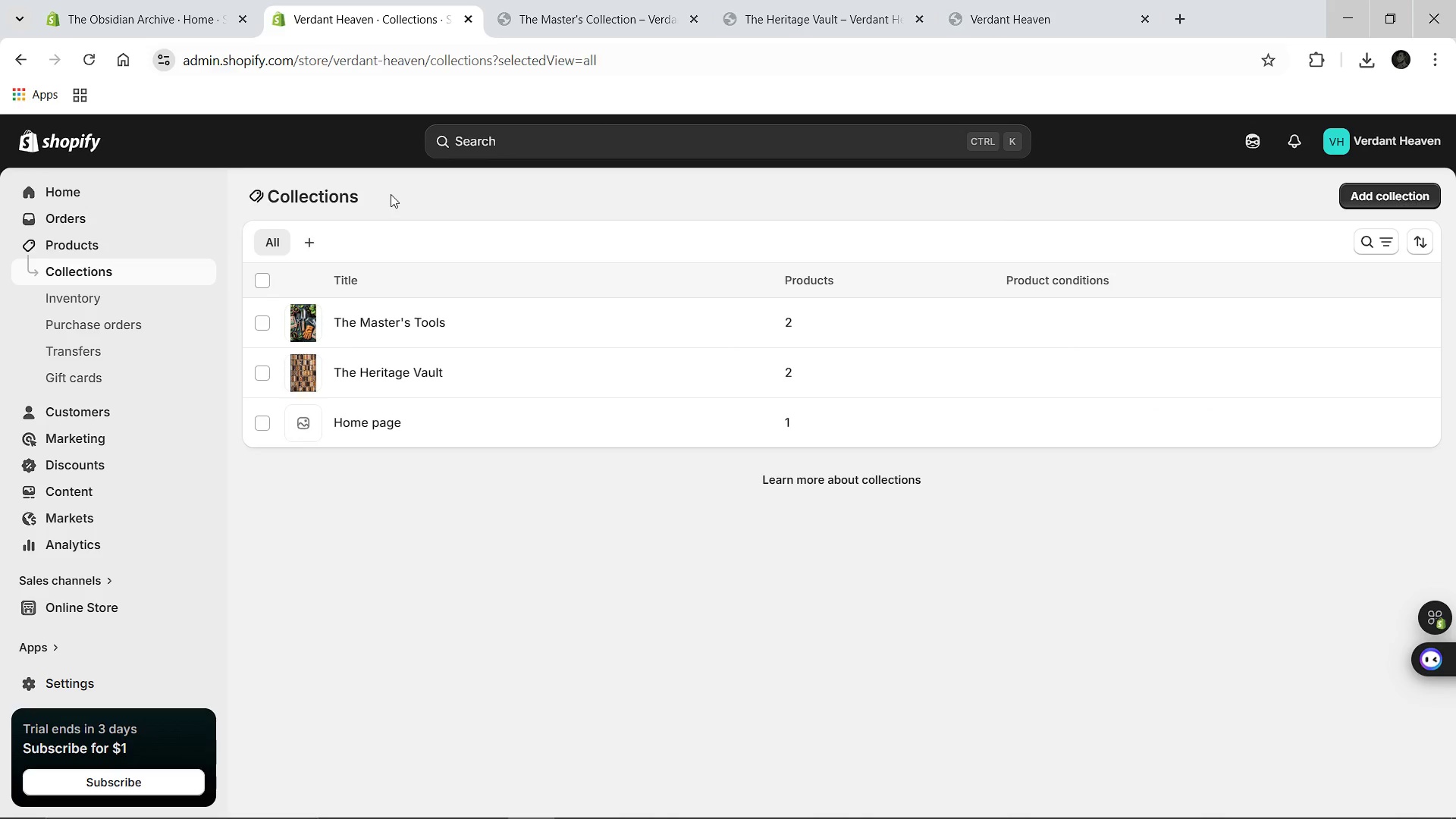 
wait(8.97)
 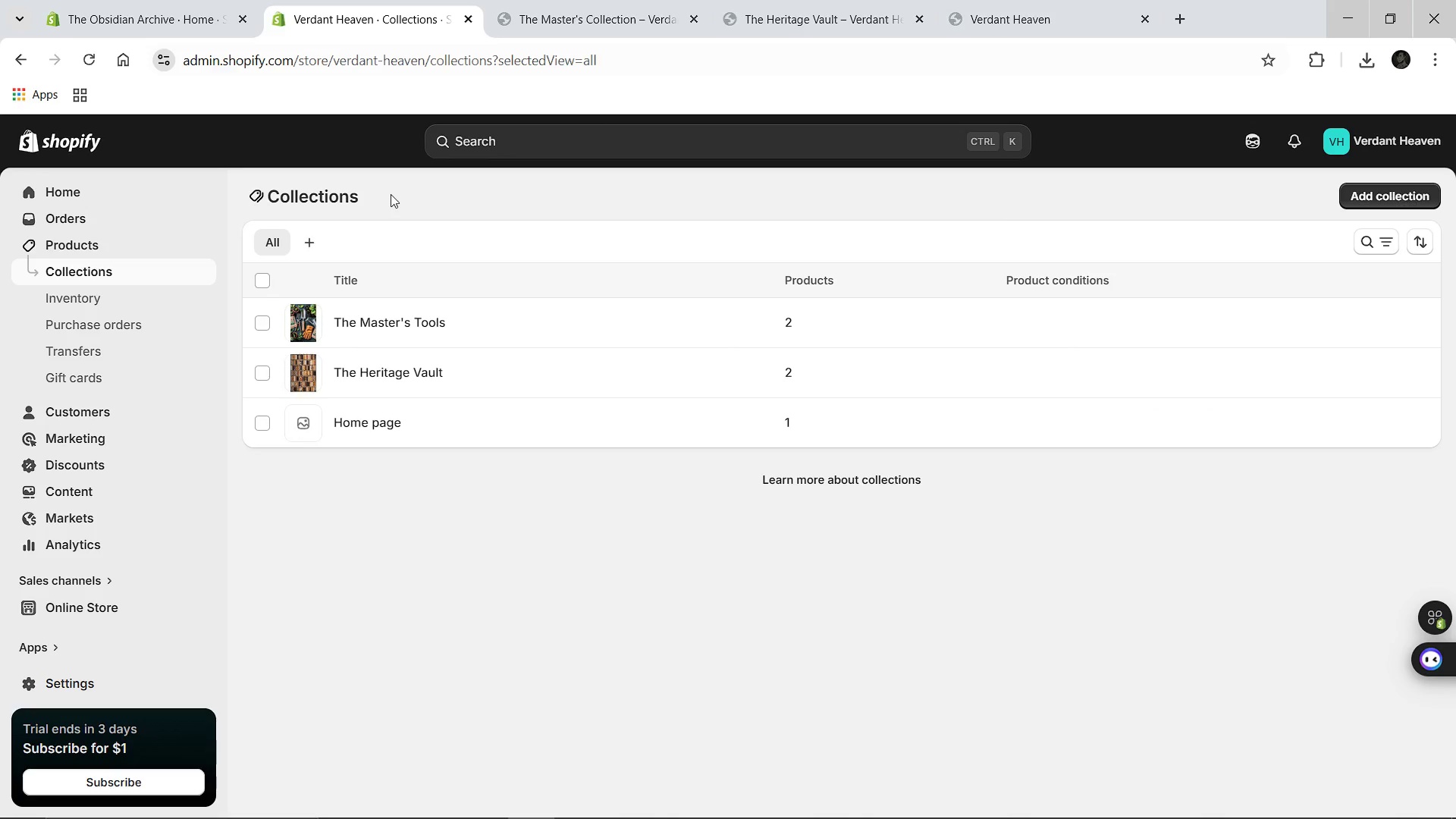 
left_click([202, 603])
 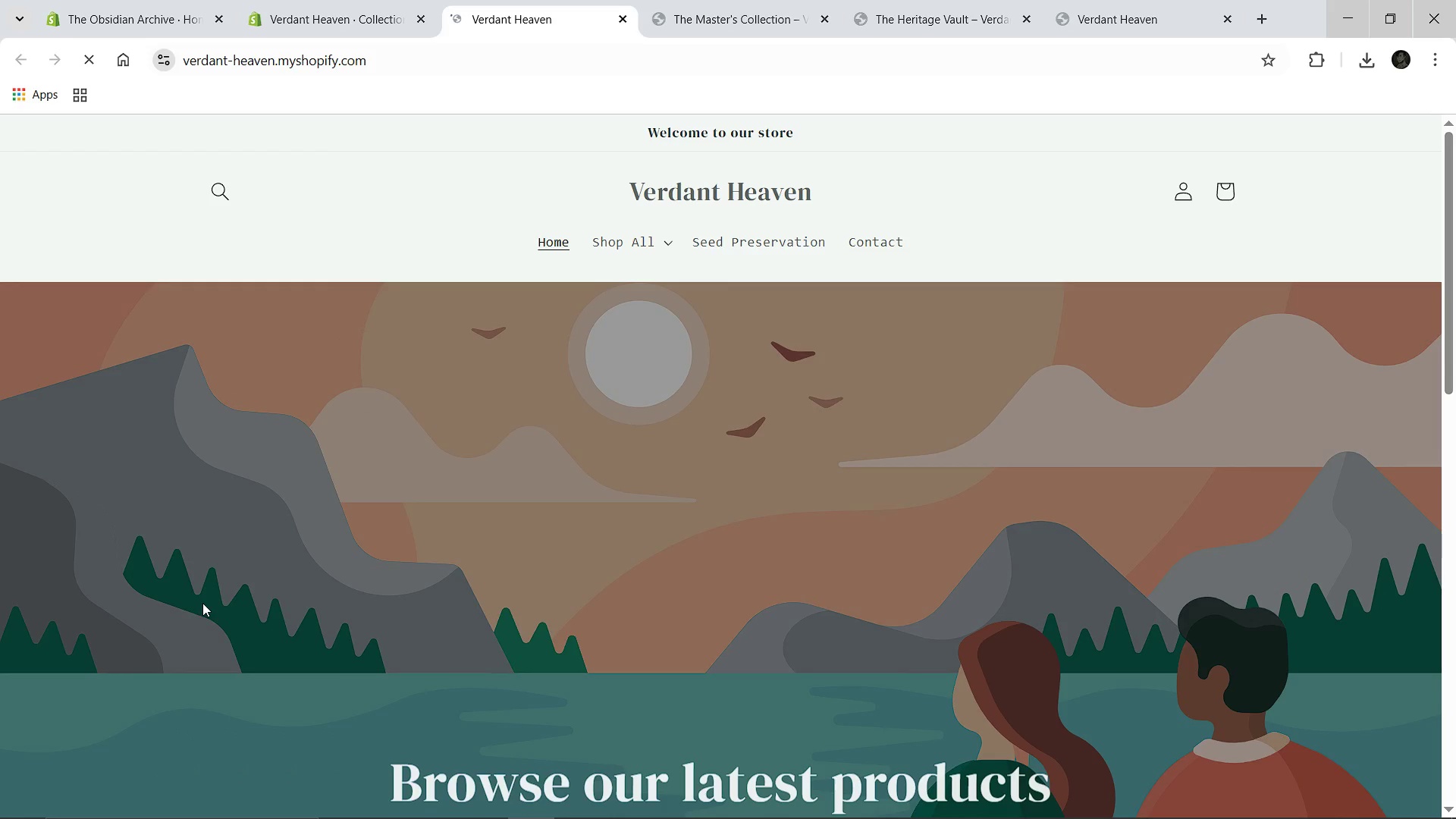 
wait(10.95)
 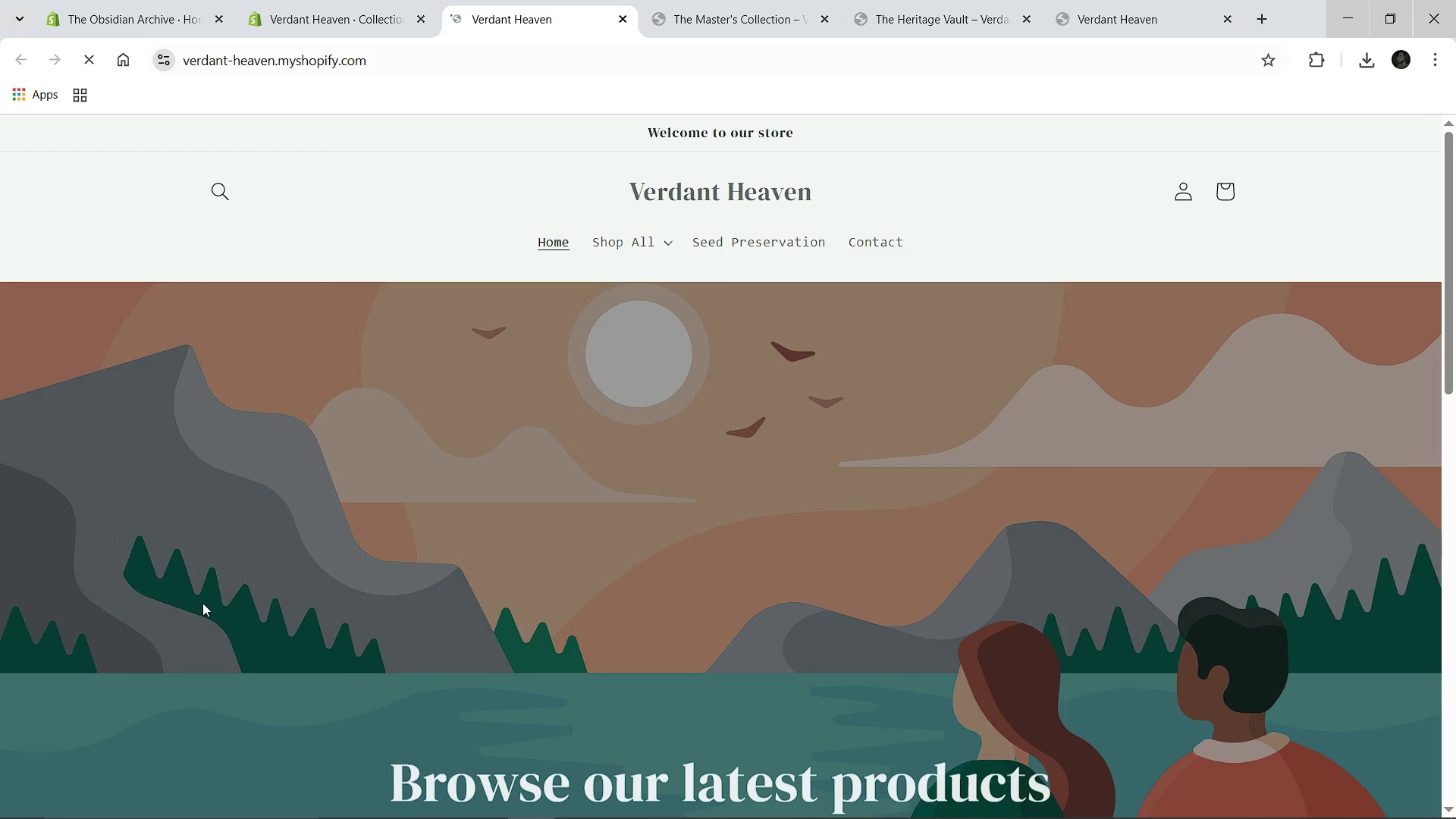 
left_click([632, 249])
 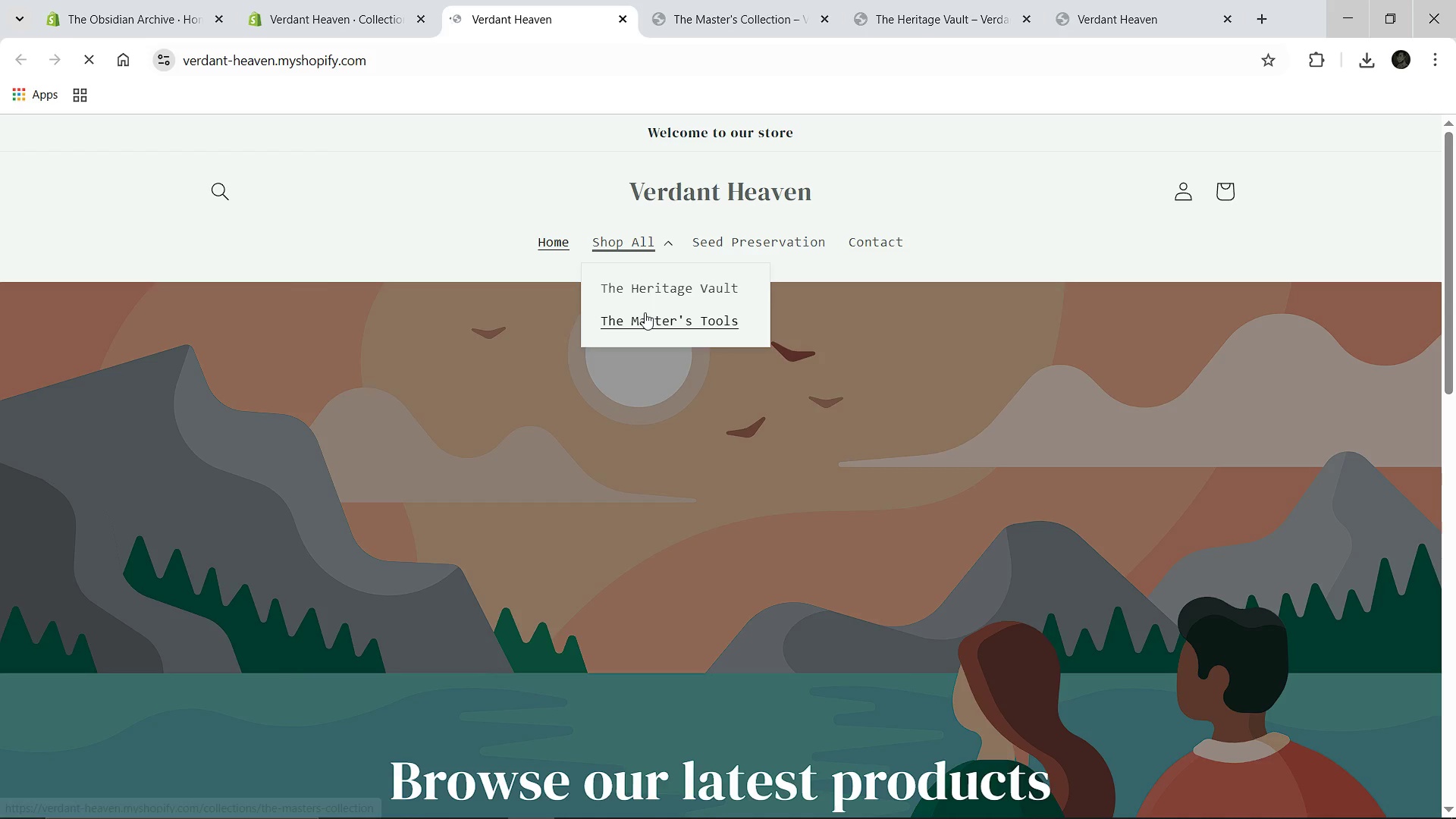 
left_click([645, 312])
 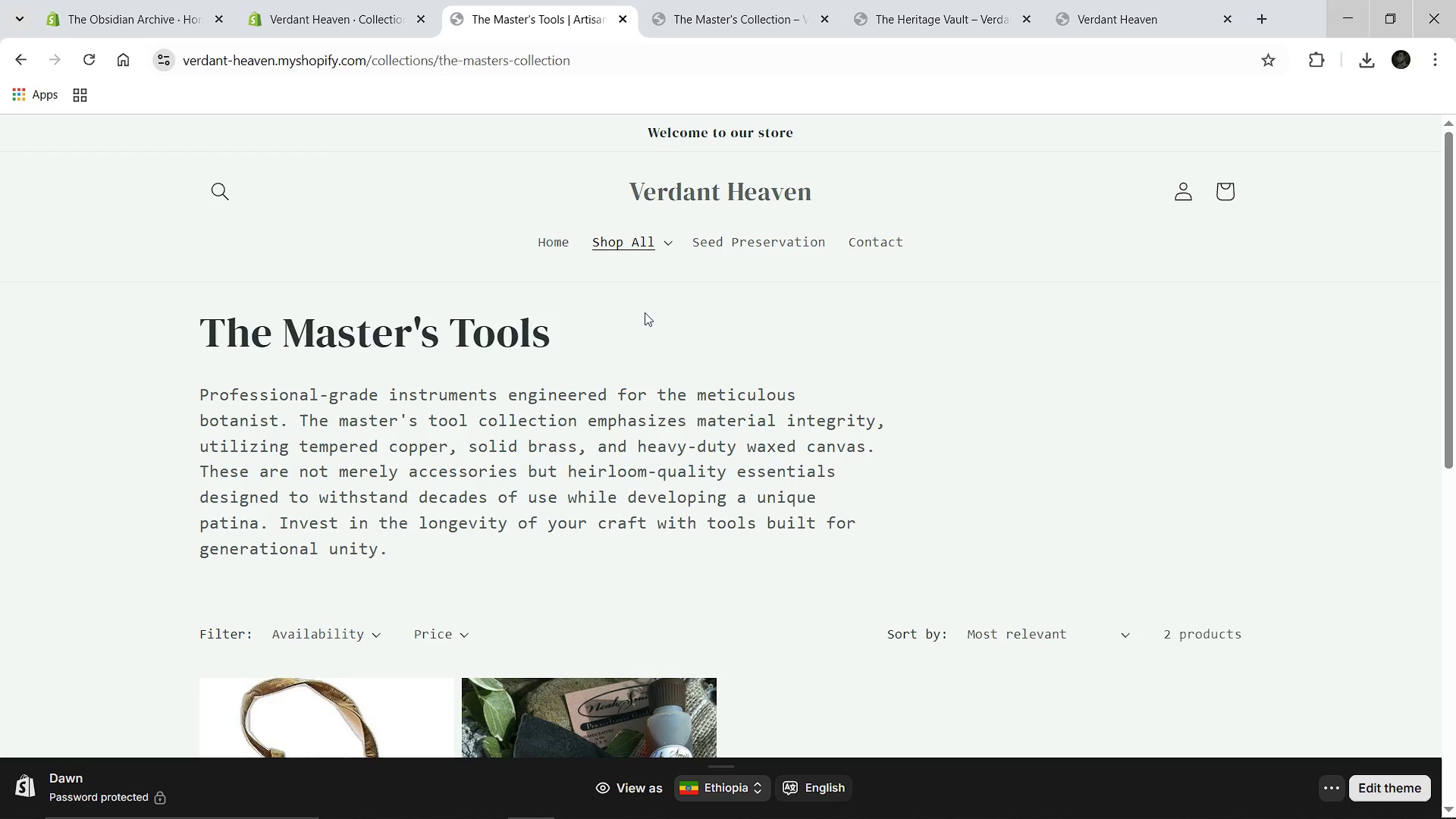 
wait(8.83)
 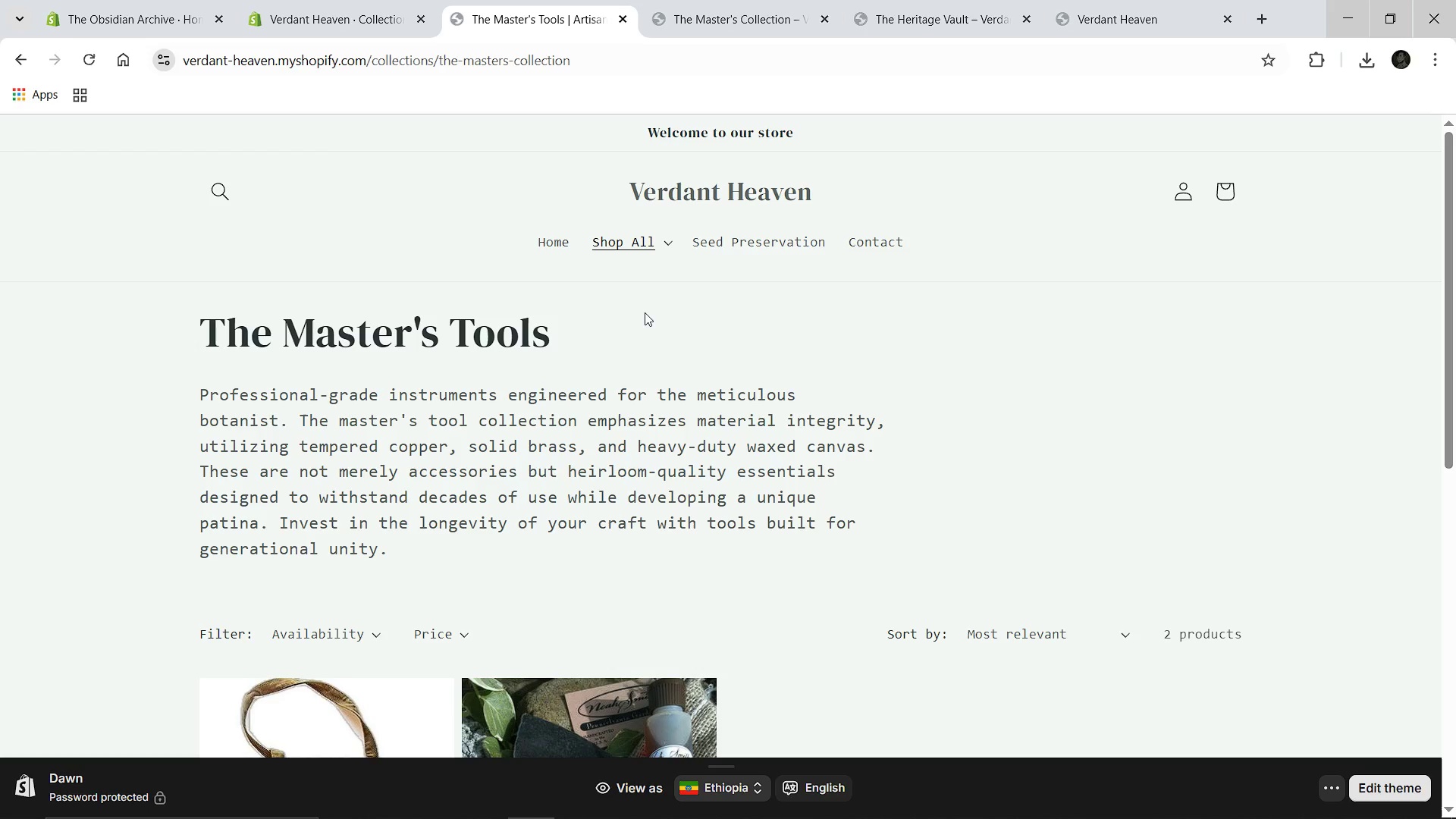 
left_click([344, 0])
 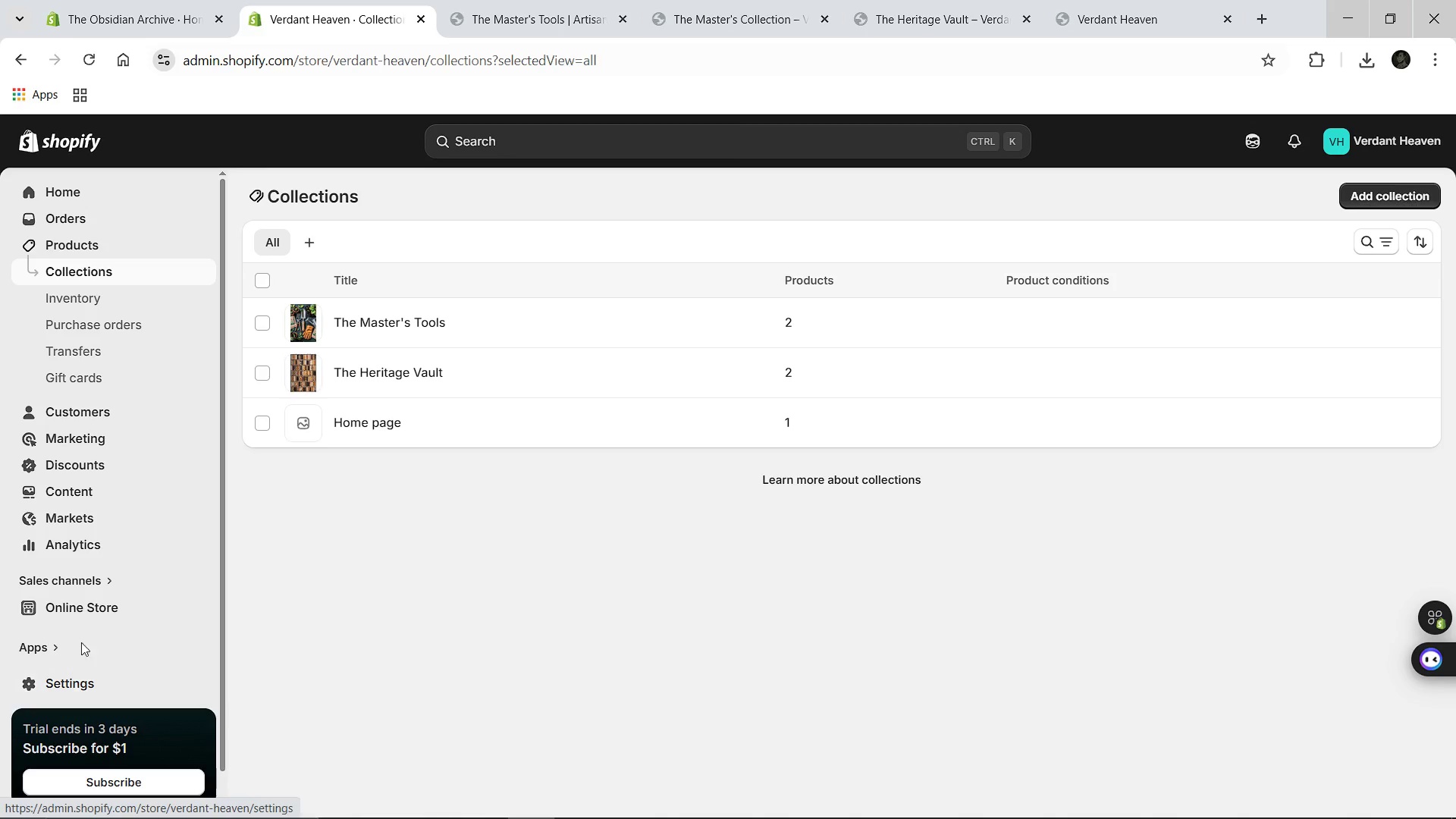 
wait(5.72)
 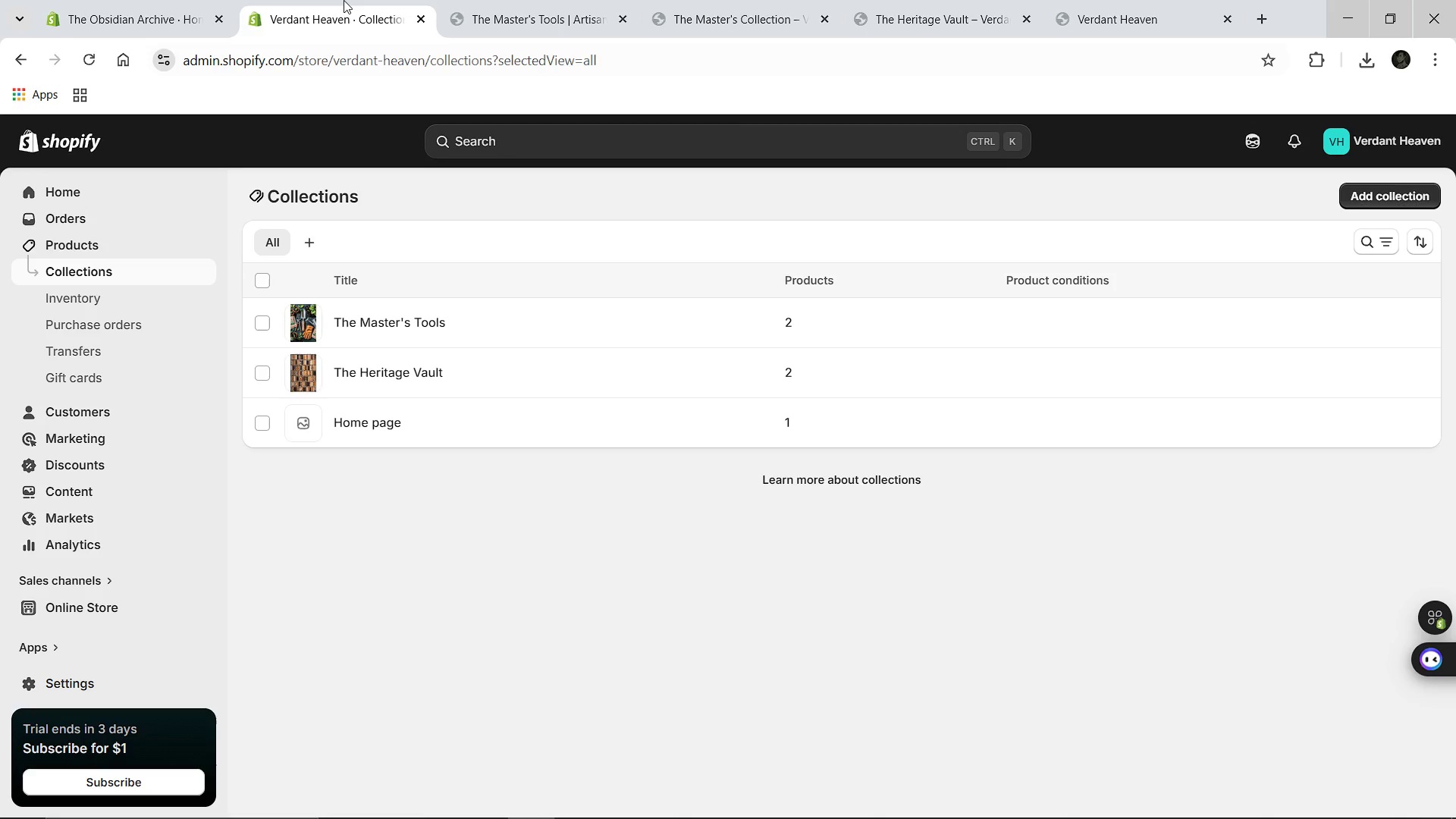 
left_click([85, 684])
 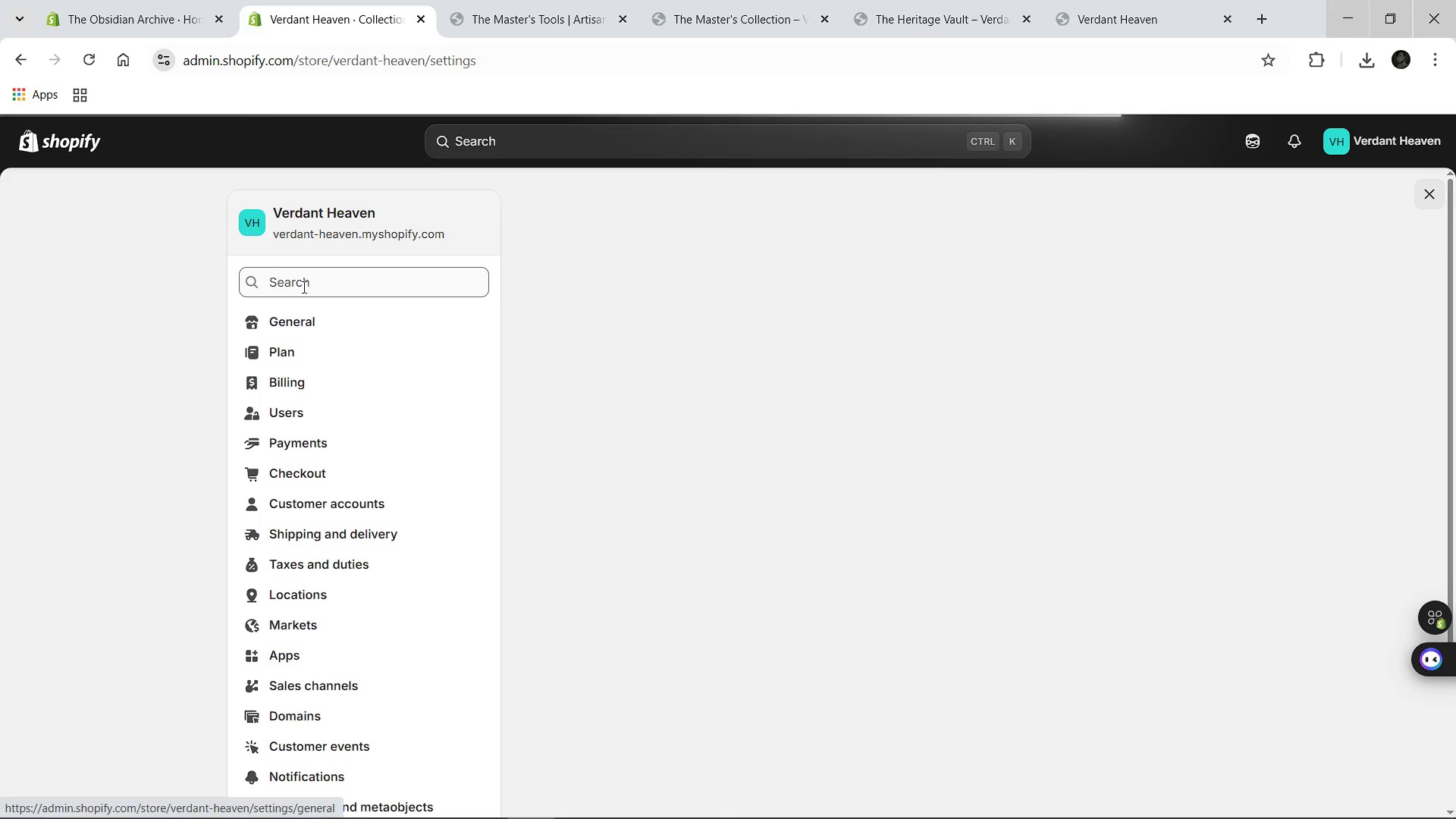 
wait(7.38)
 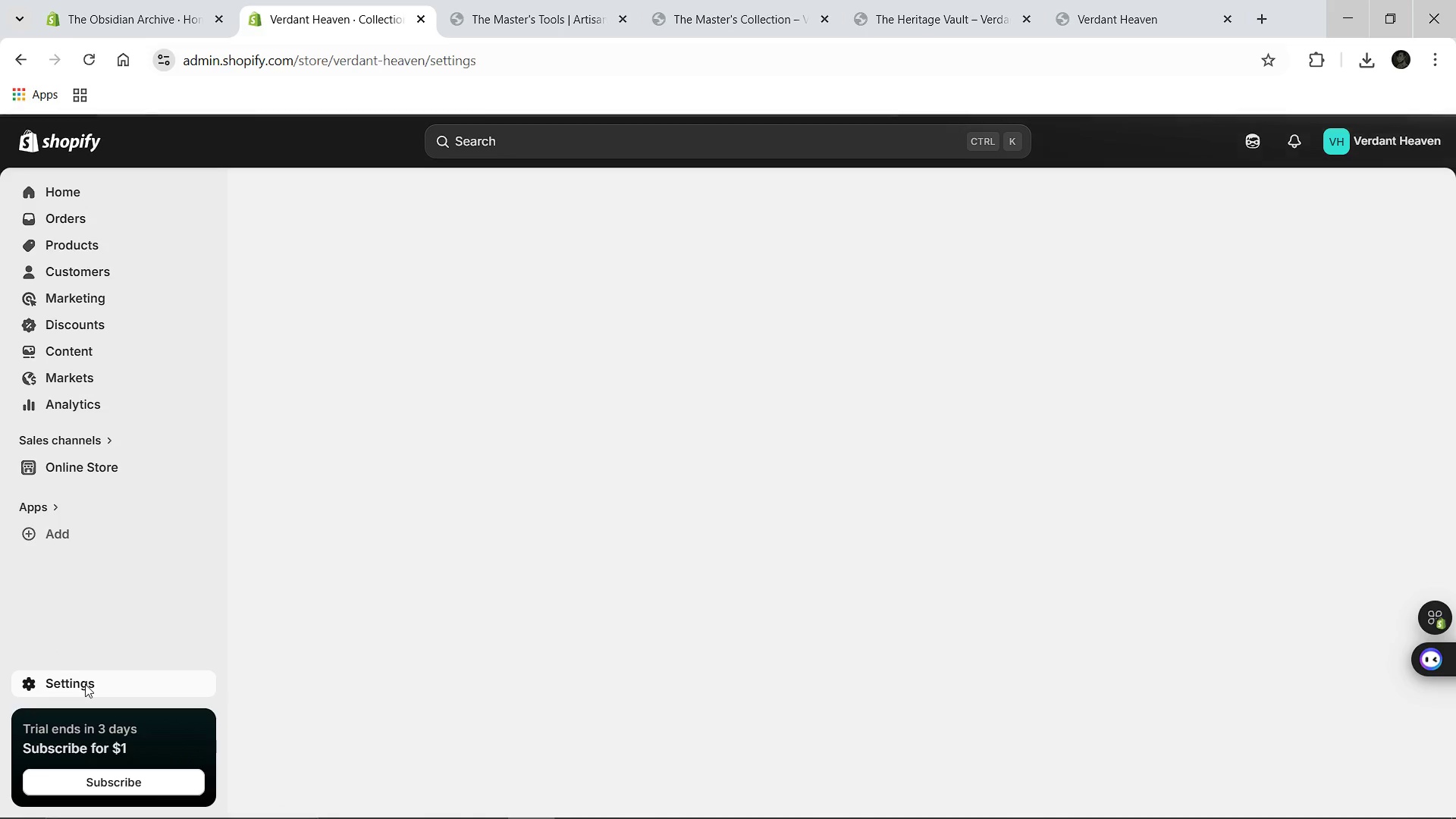 
left_click([301, 281])
 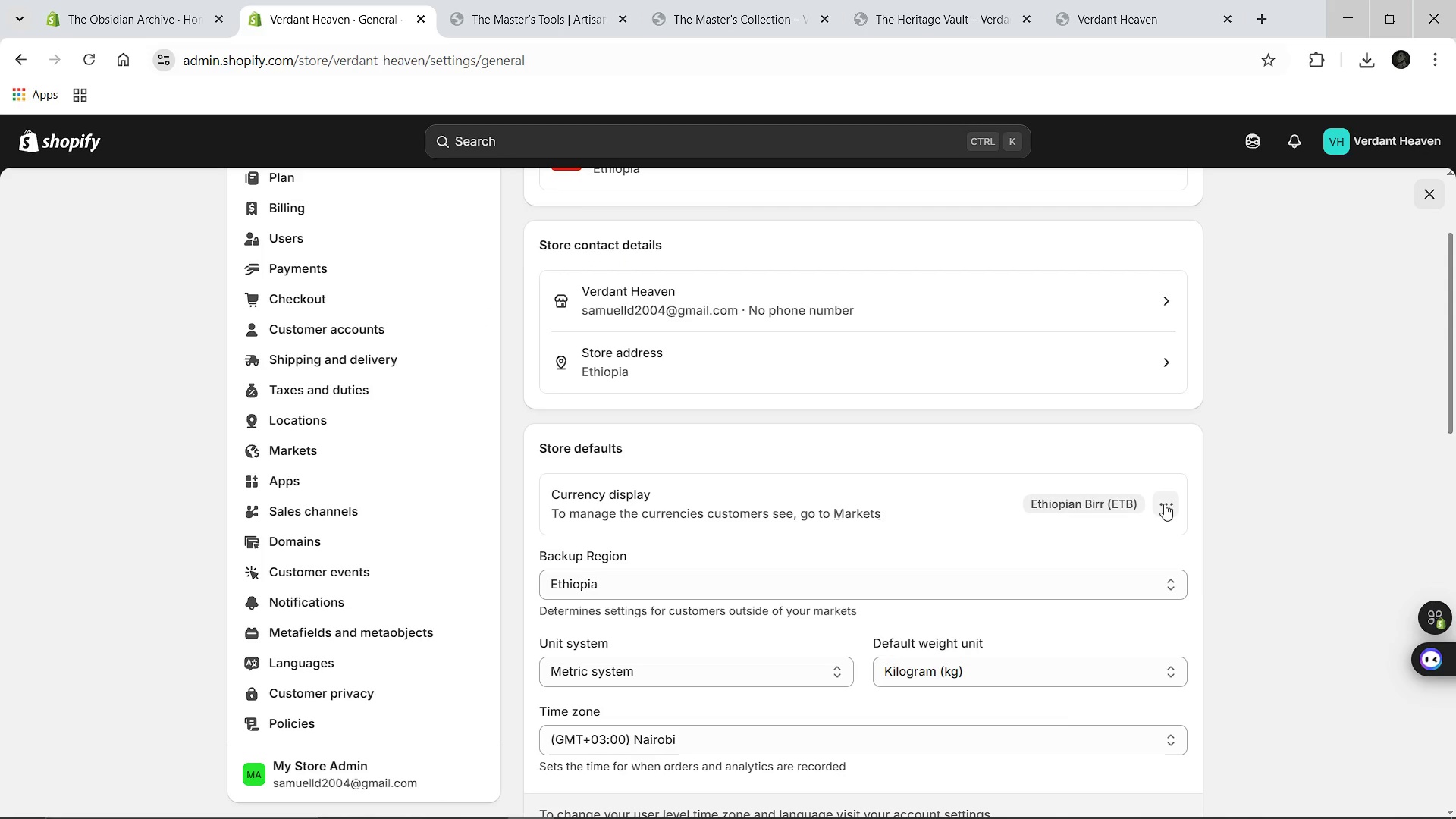 
left_click([1132, 506])
 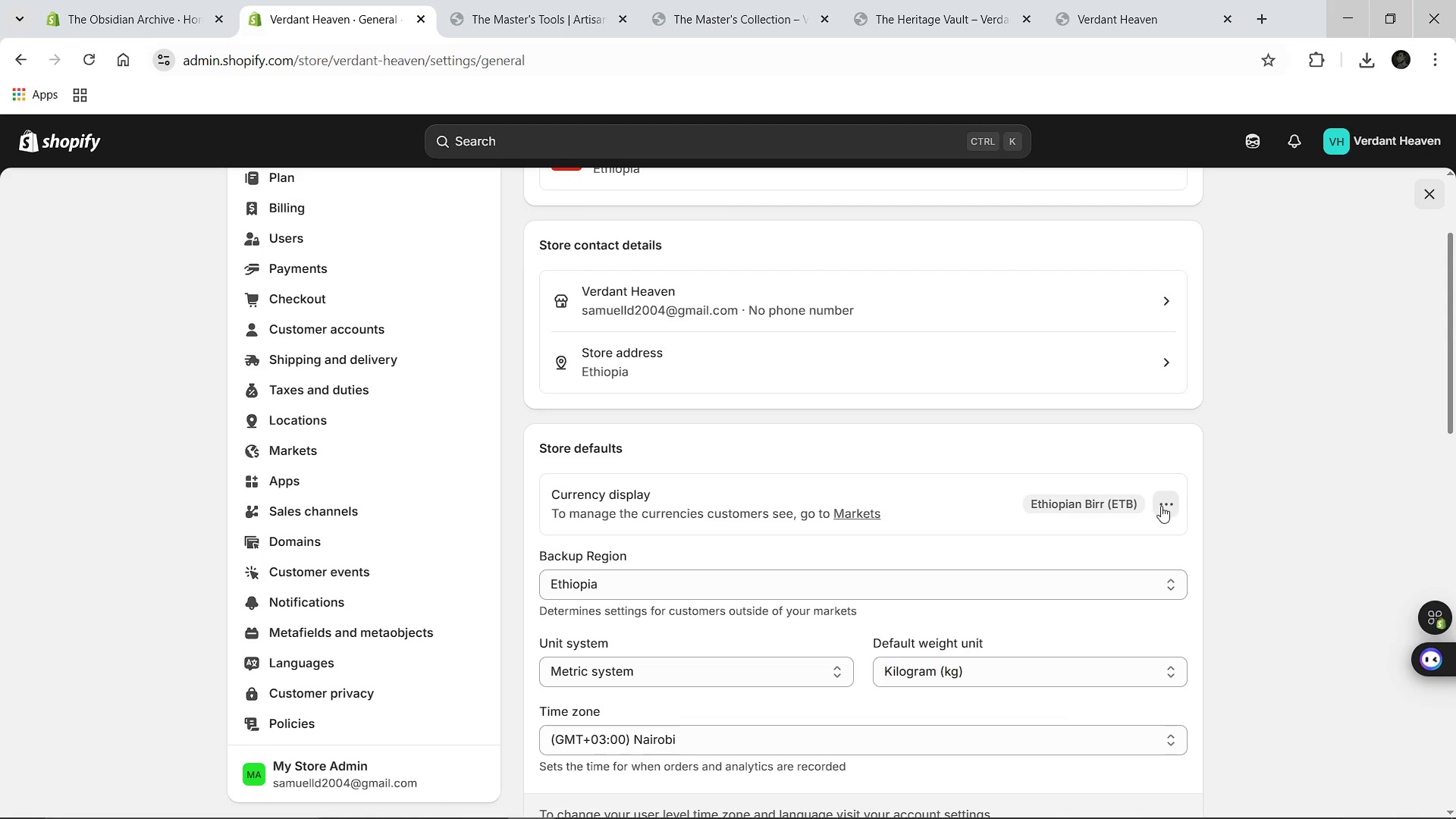 
left_click([1161, 506])
 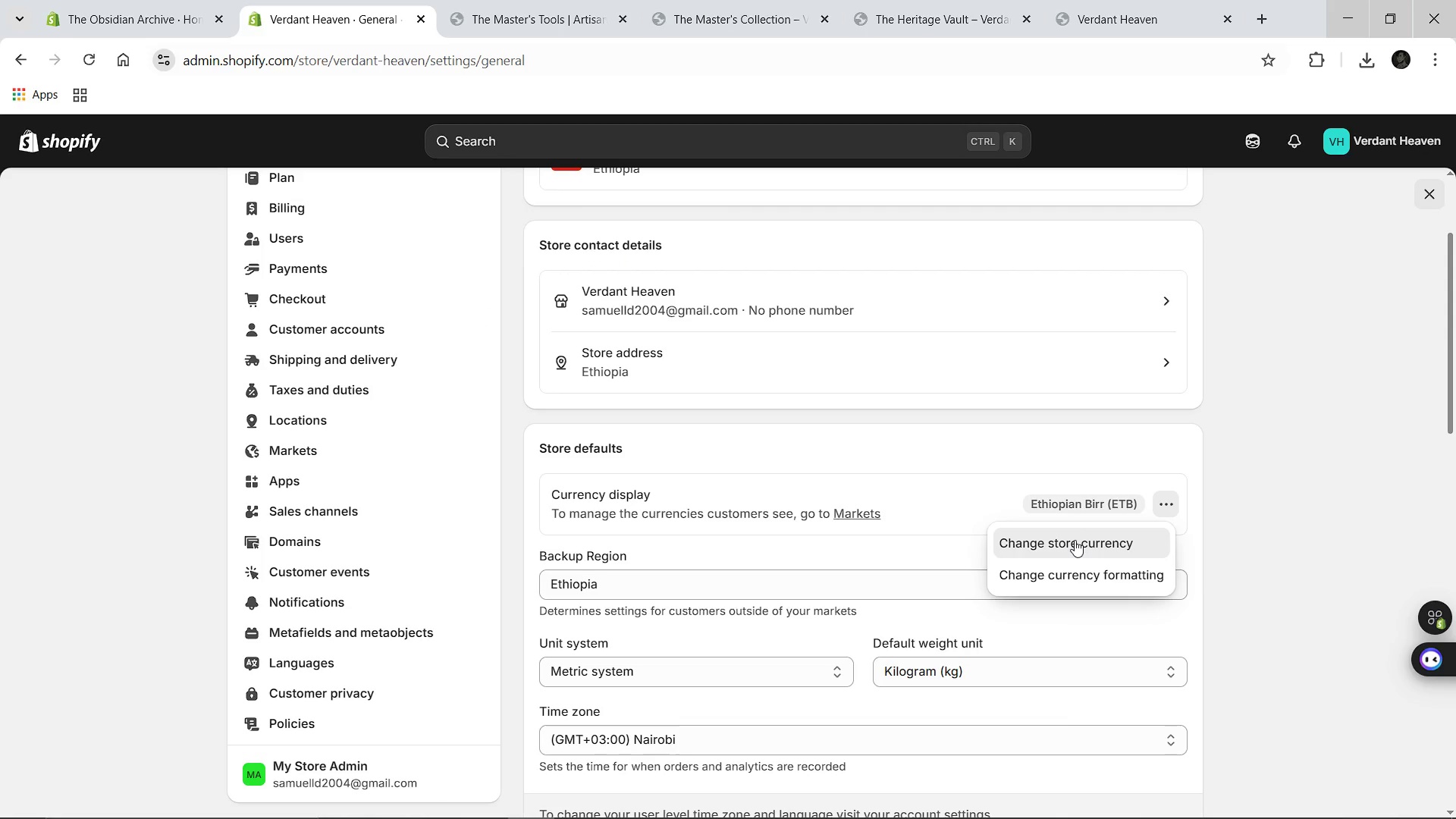 
left_click([1075, 540])
 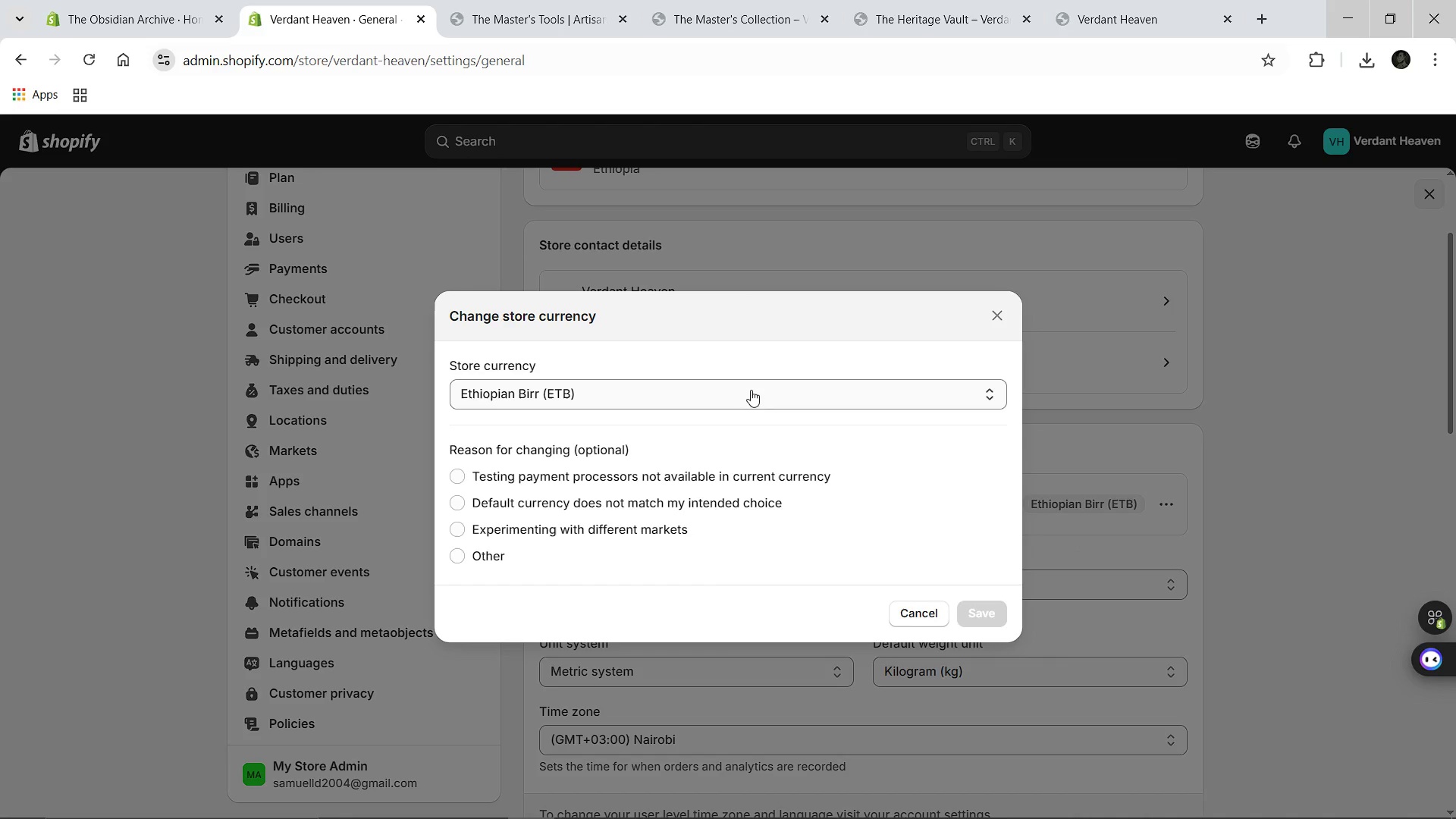 
left_click([751, 390])
 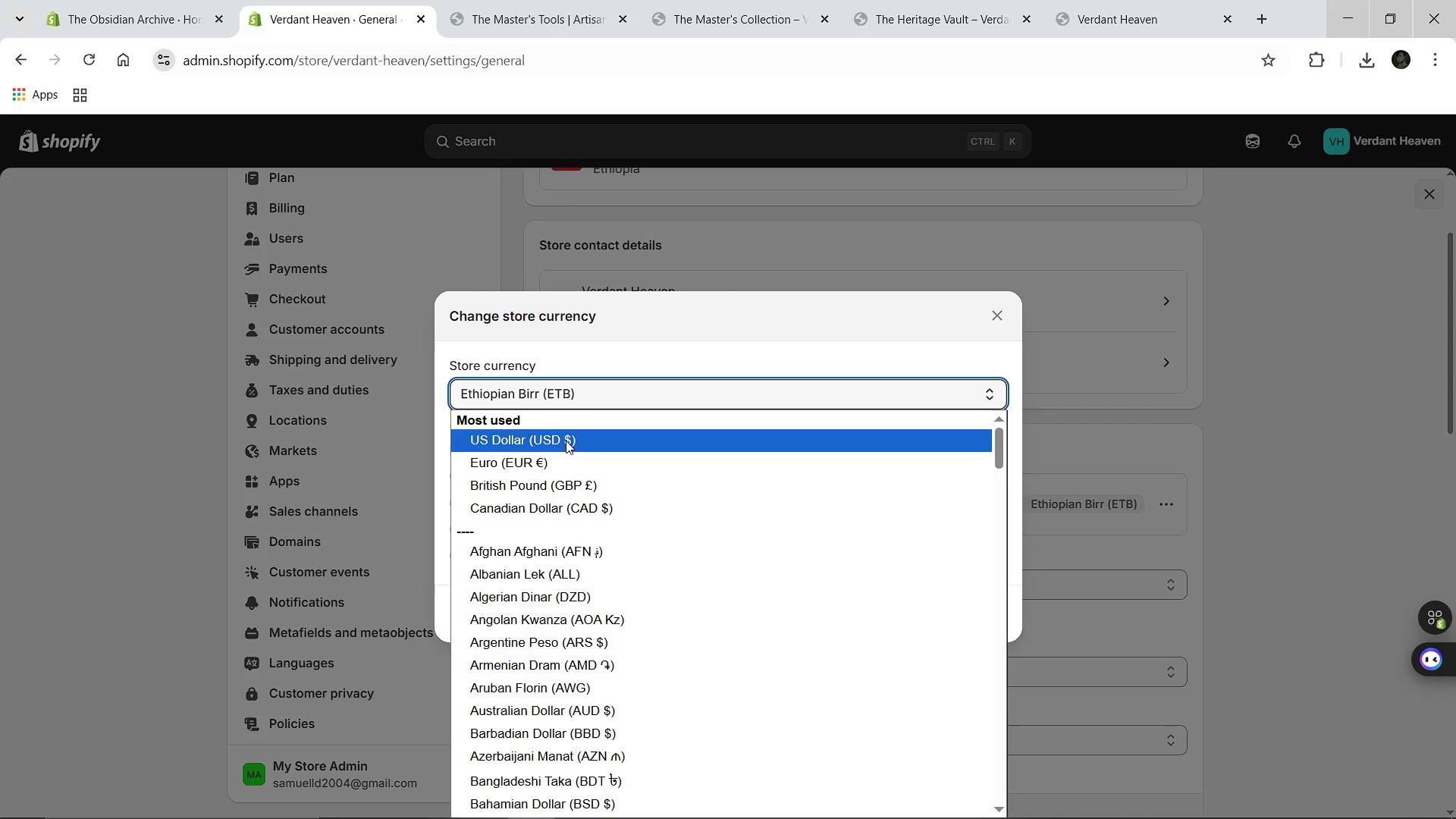 
left_click([562, 437])
 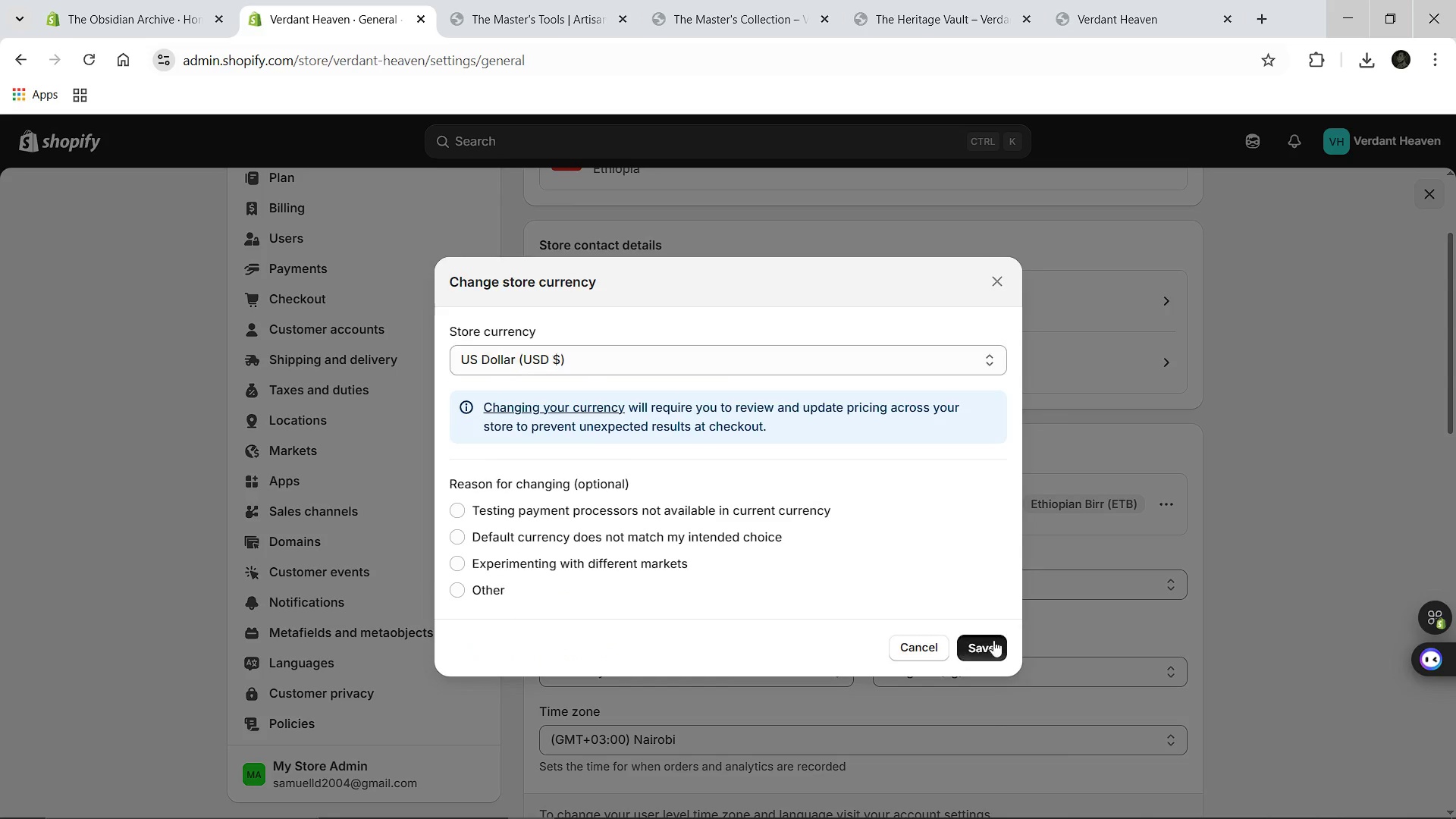 
left_click([993, 640])
 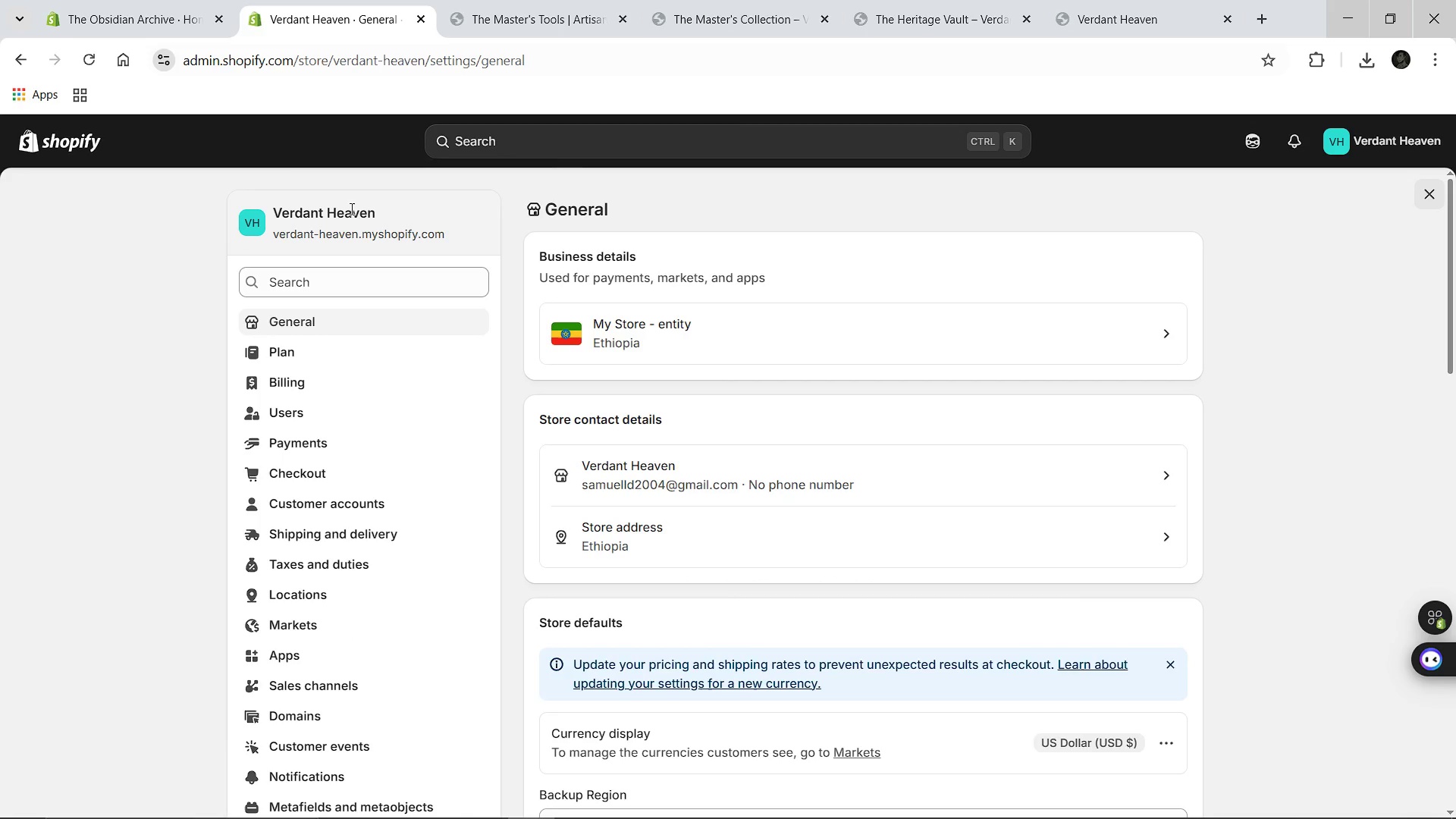 
wait(5.06)
 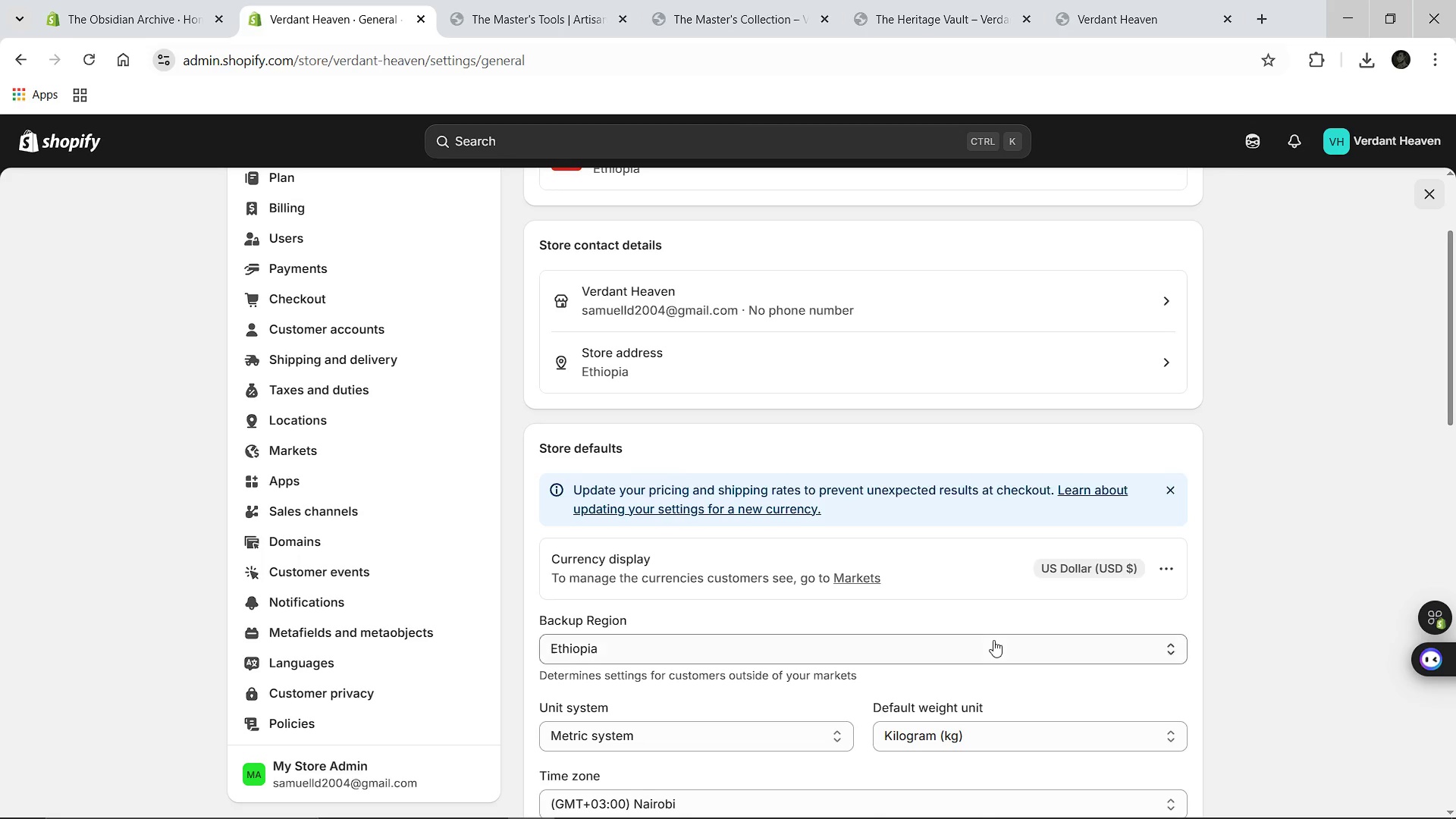 
left_click([29, 138])
 